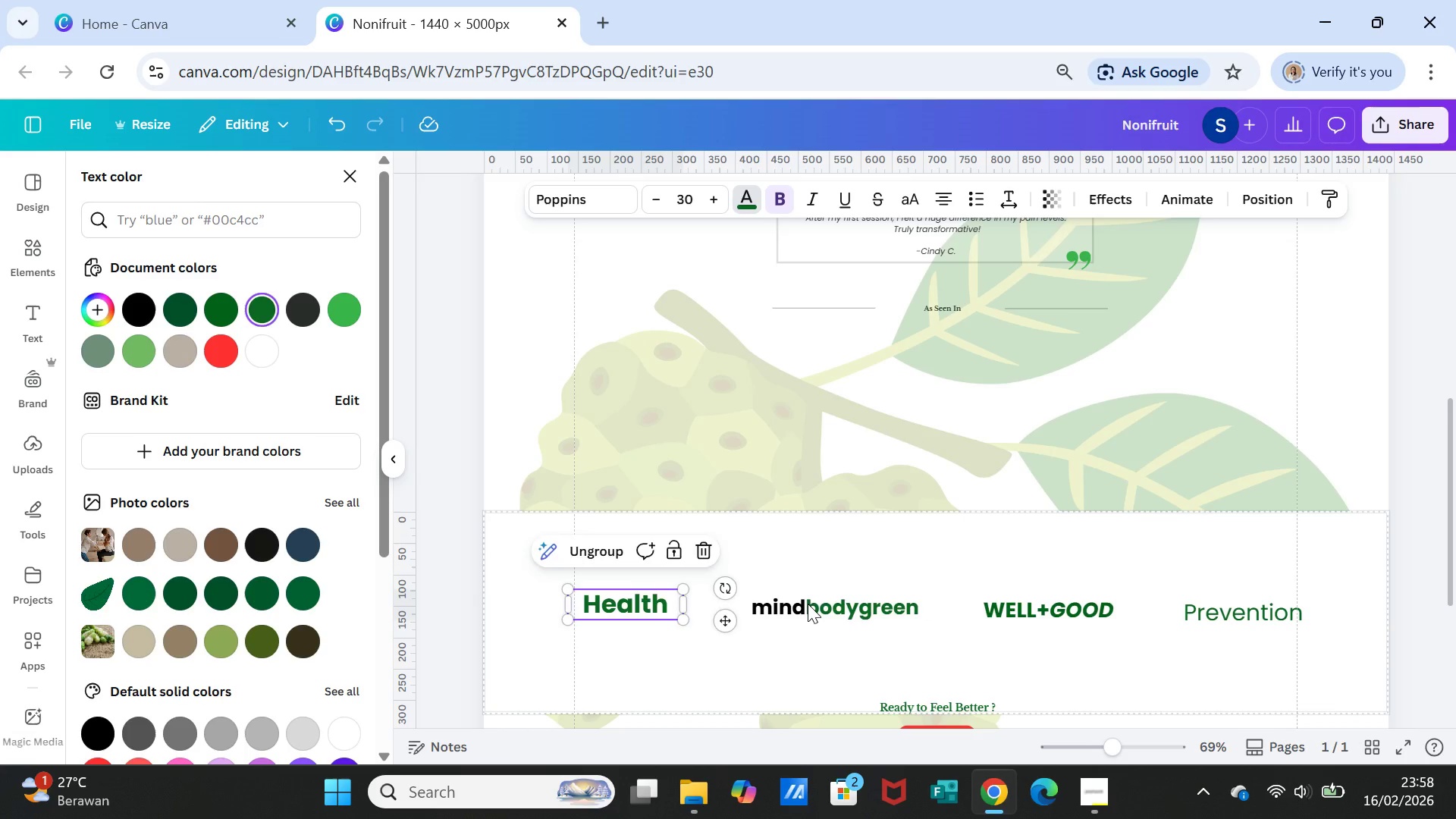 
left_click([808, 604])
 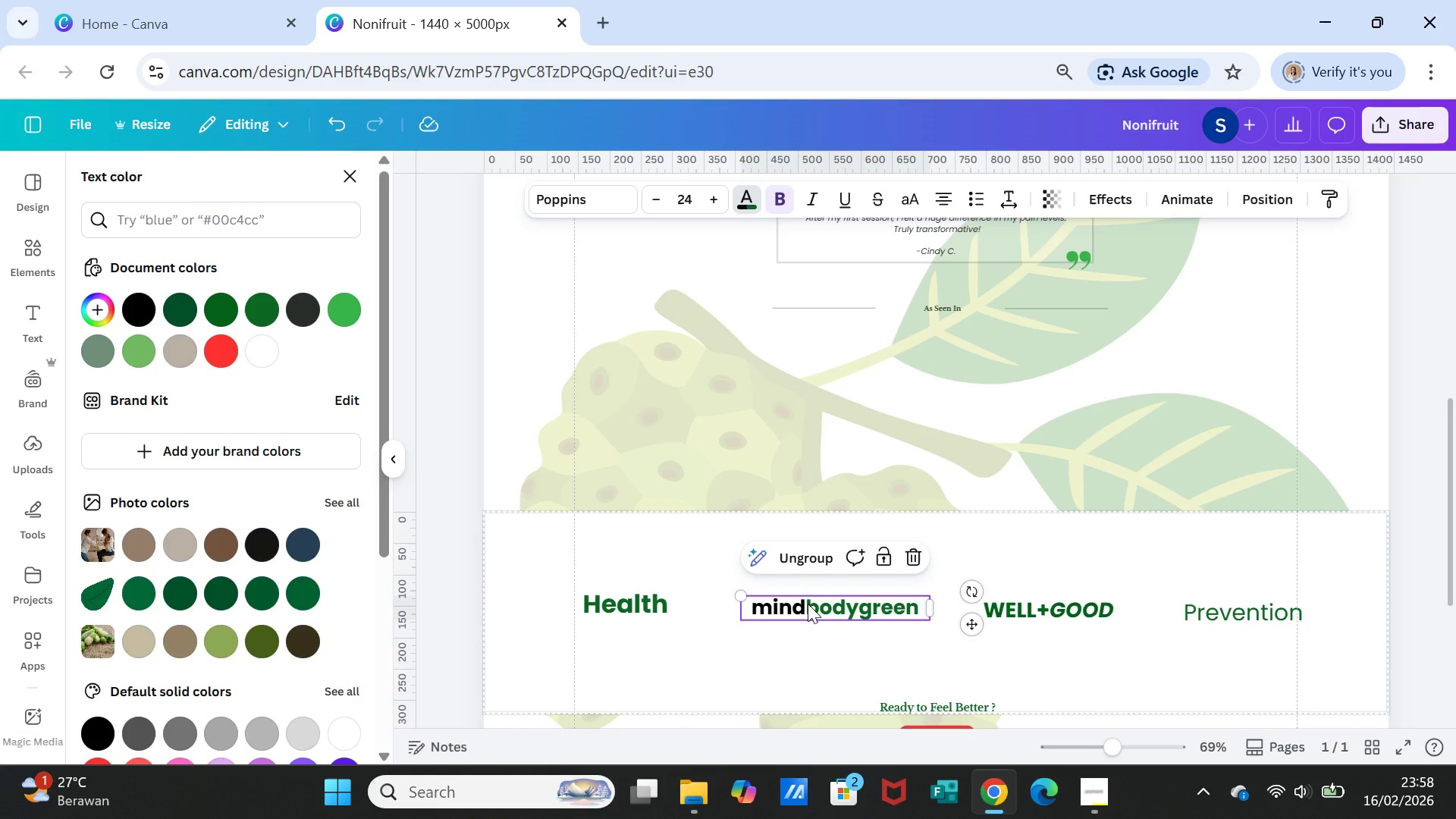 
left_click_drag(start_coordinate=[808, 604], to_coordinate=[786, 601])
 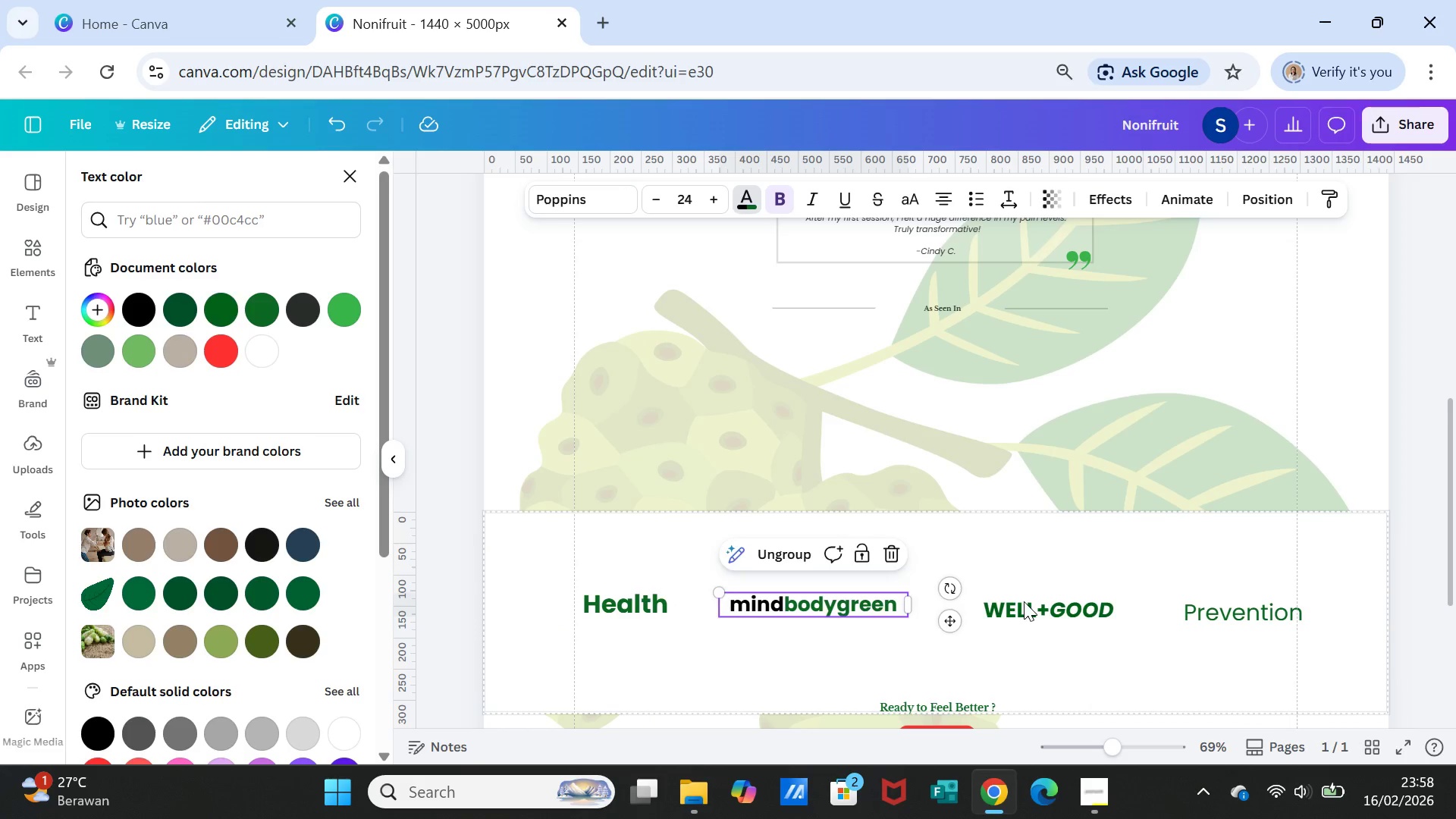 
left_click([1024, 601])
 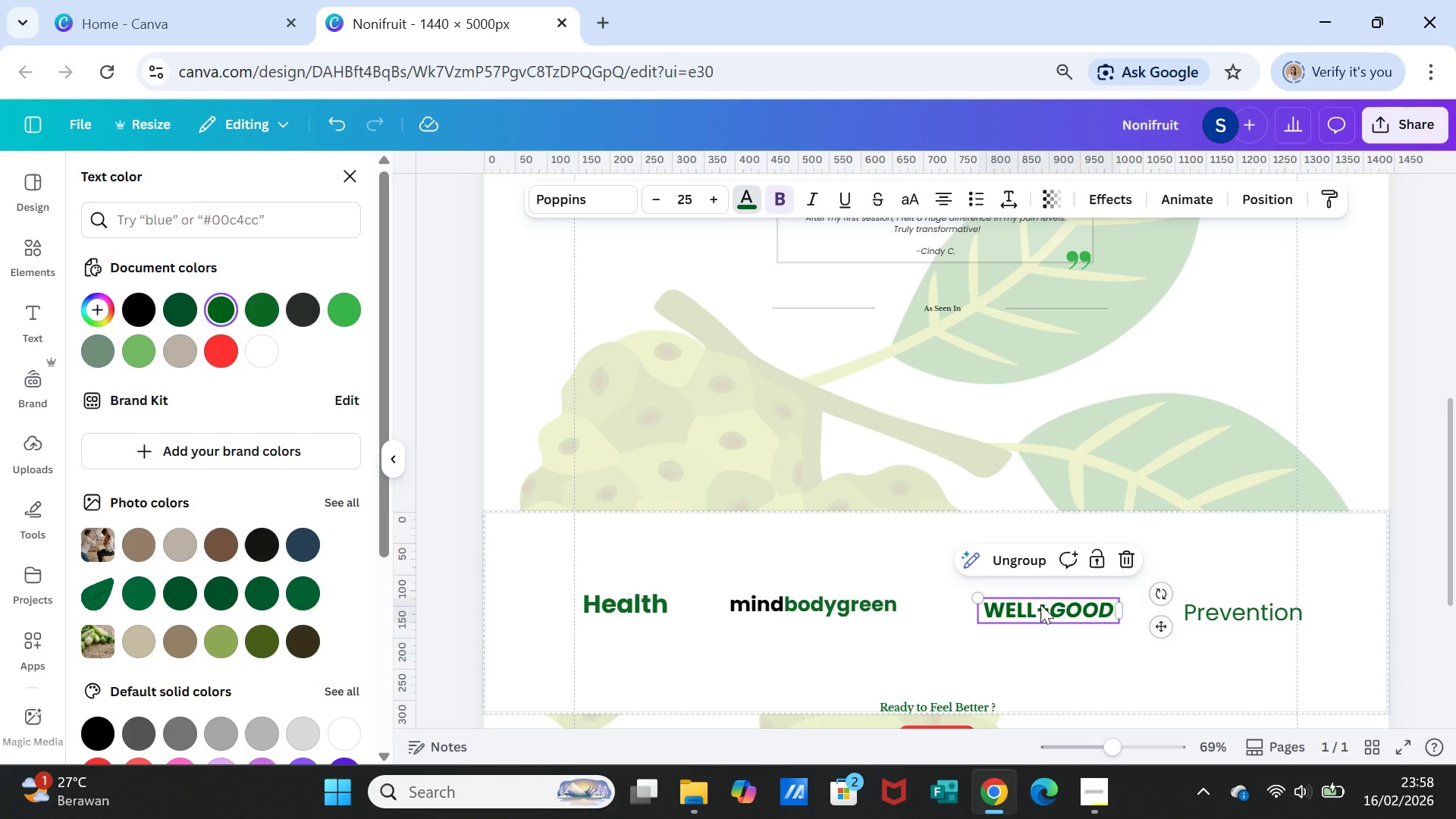 
left_click_drag(start_coordinate=[1040, 604], to_coordinate=[1023, 598])
 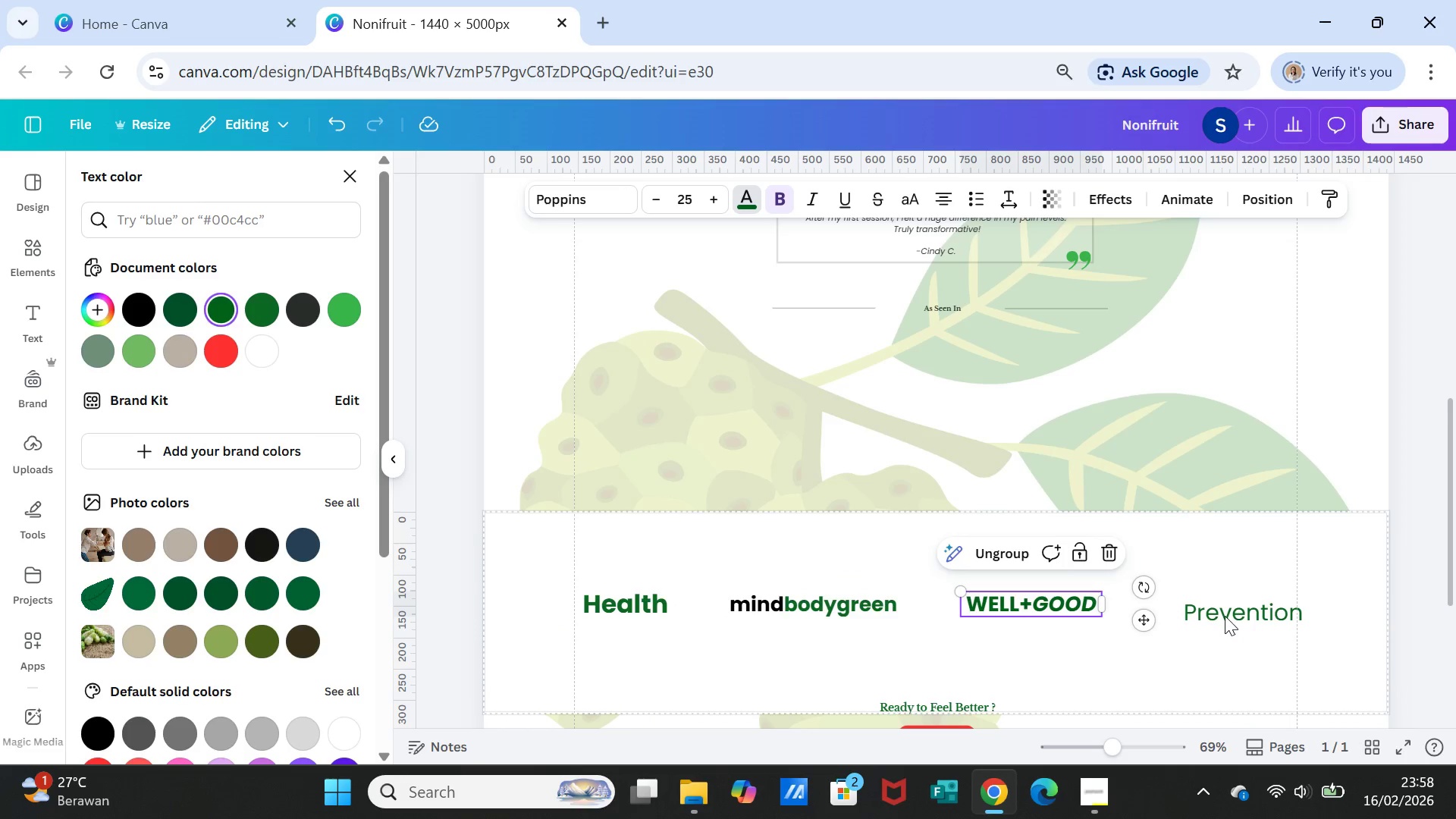 
left_click([1225, 616])
 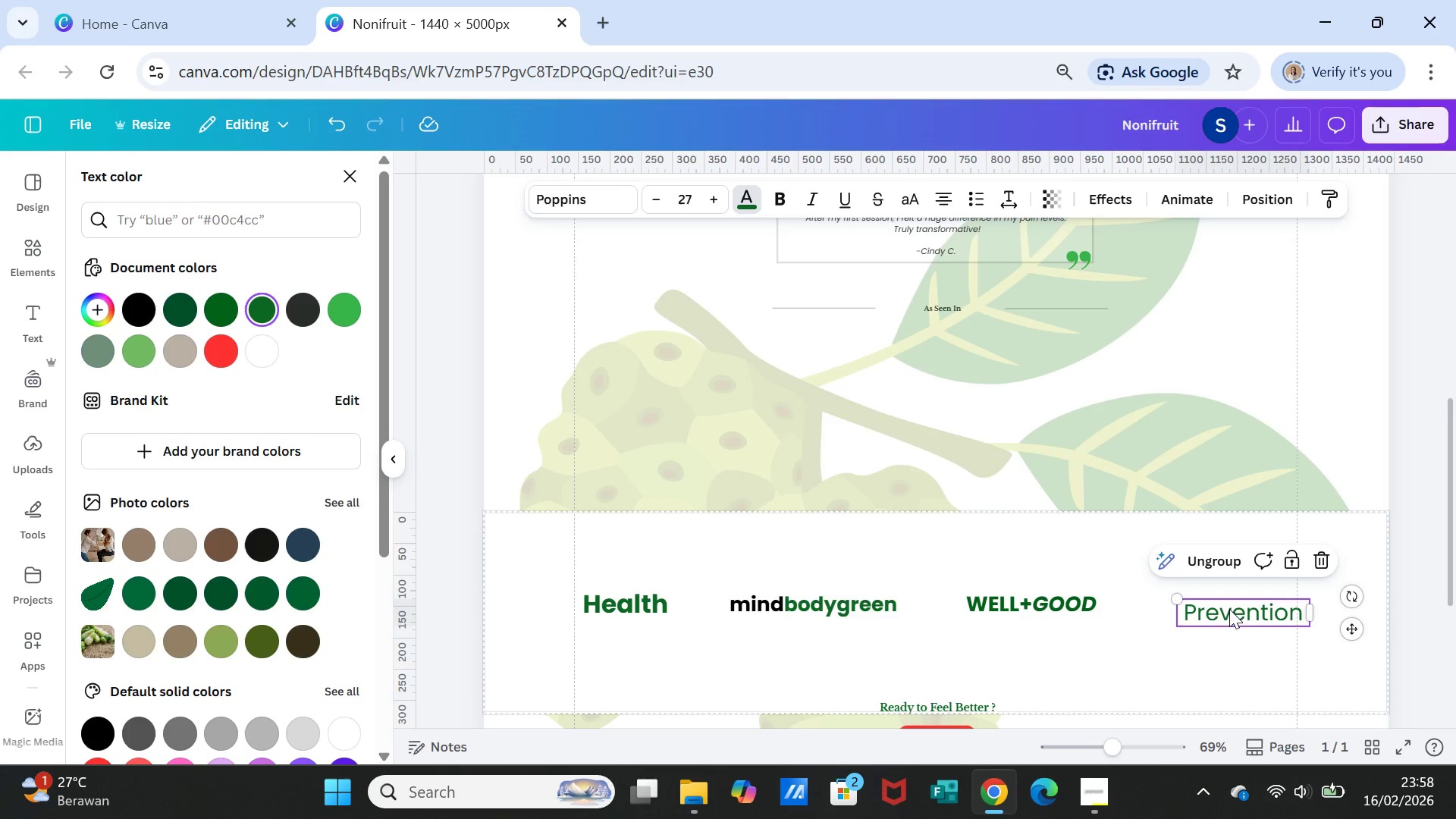 
left_click_drag(start_coordinate=[1229, 609], to_coordinate=[1213, 602])
 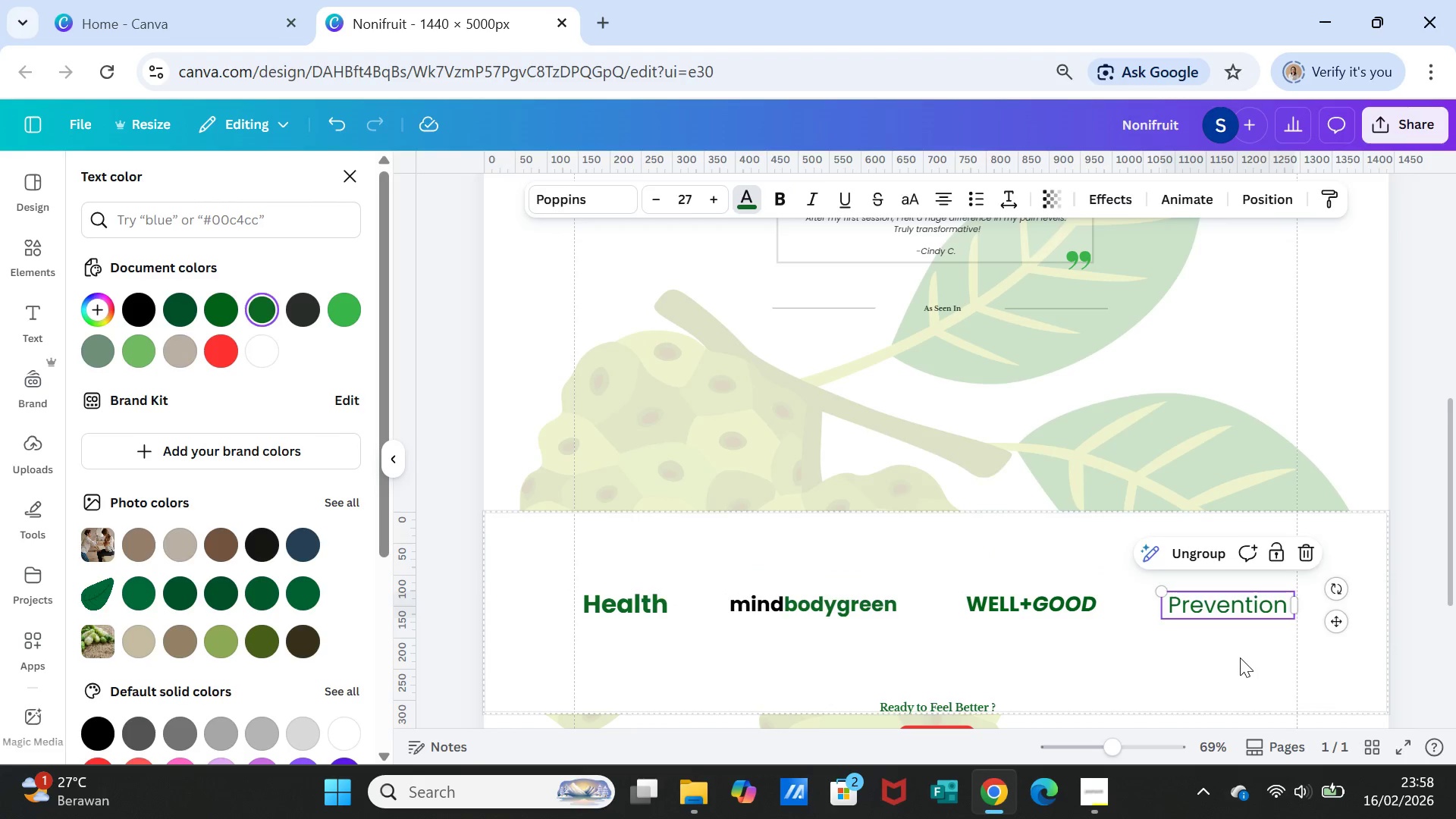 
left_click([1240, 657])
 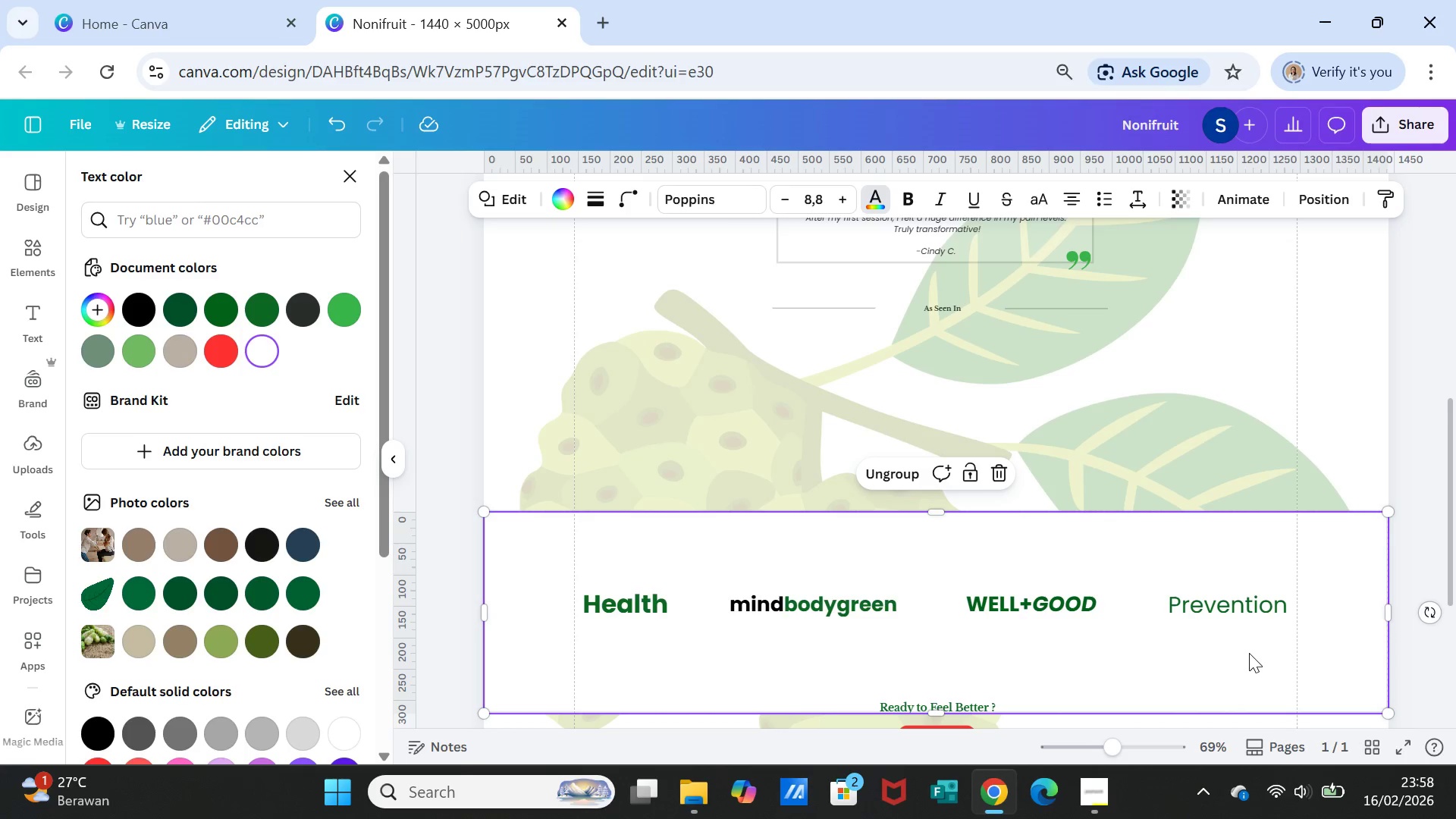 
scroll: coordinate [1131, 604], scroll_direction: down, amount: 2.0
 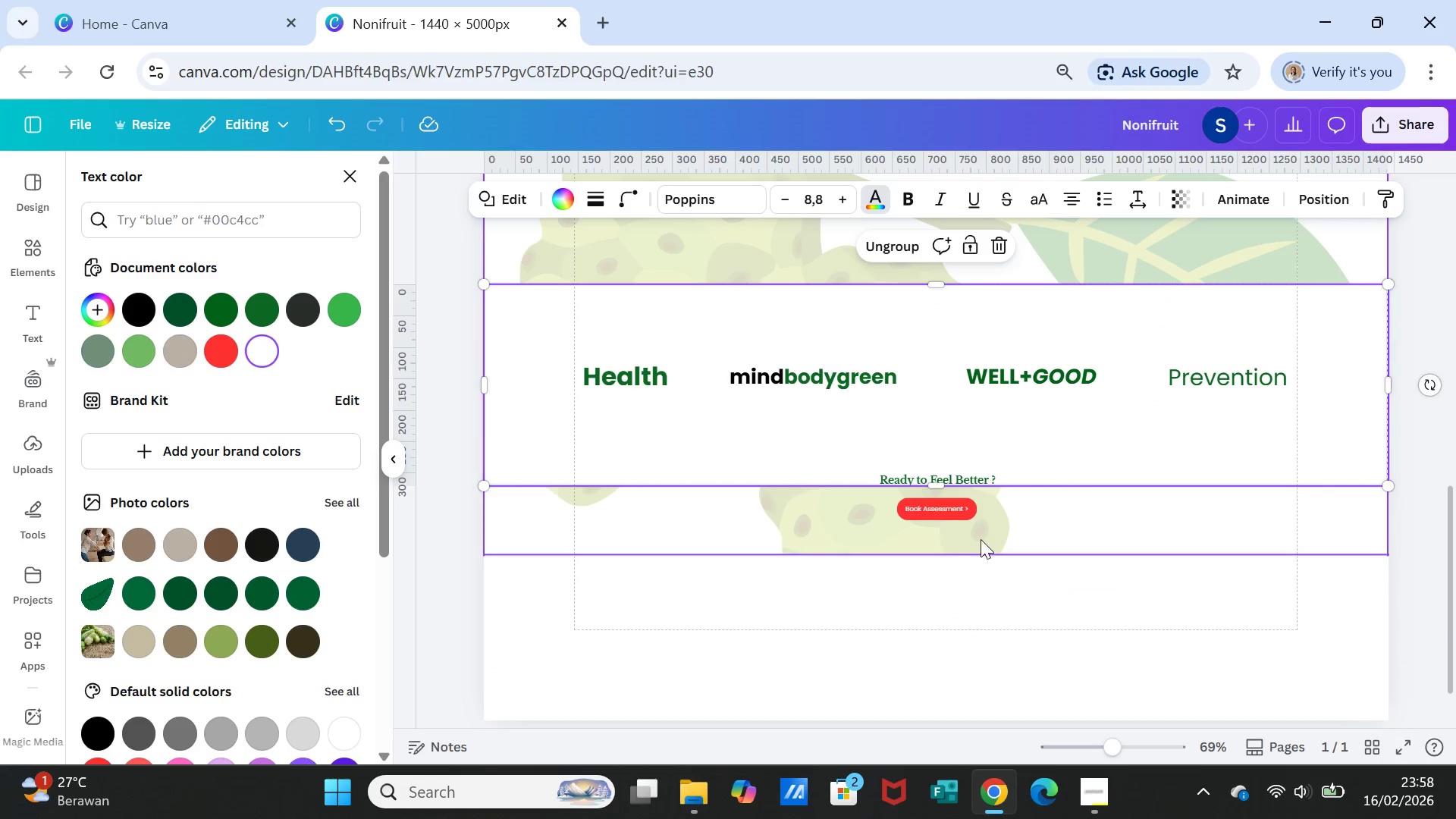 
left_click([982, 538])
 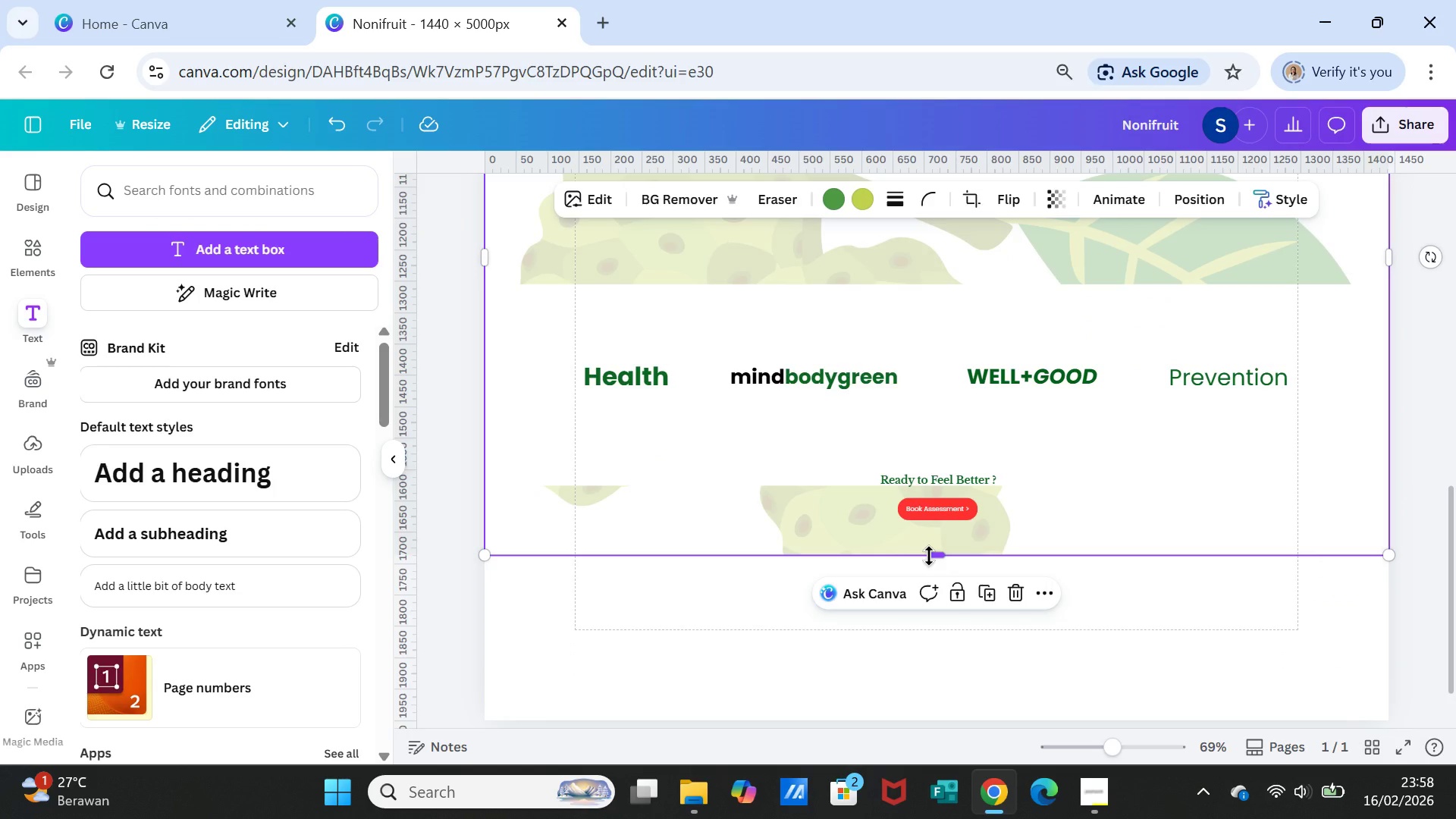 
left_click_drag(start_coordinate=[929, 556], to_coordinate=[925, 720])
 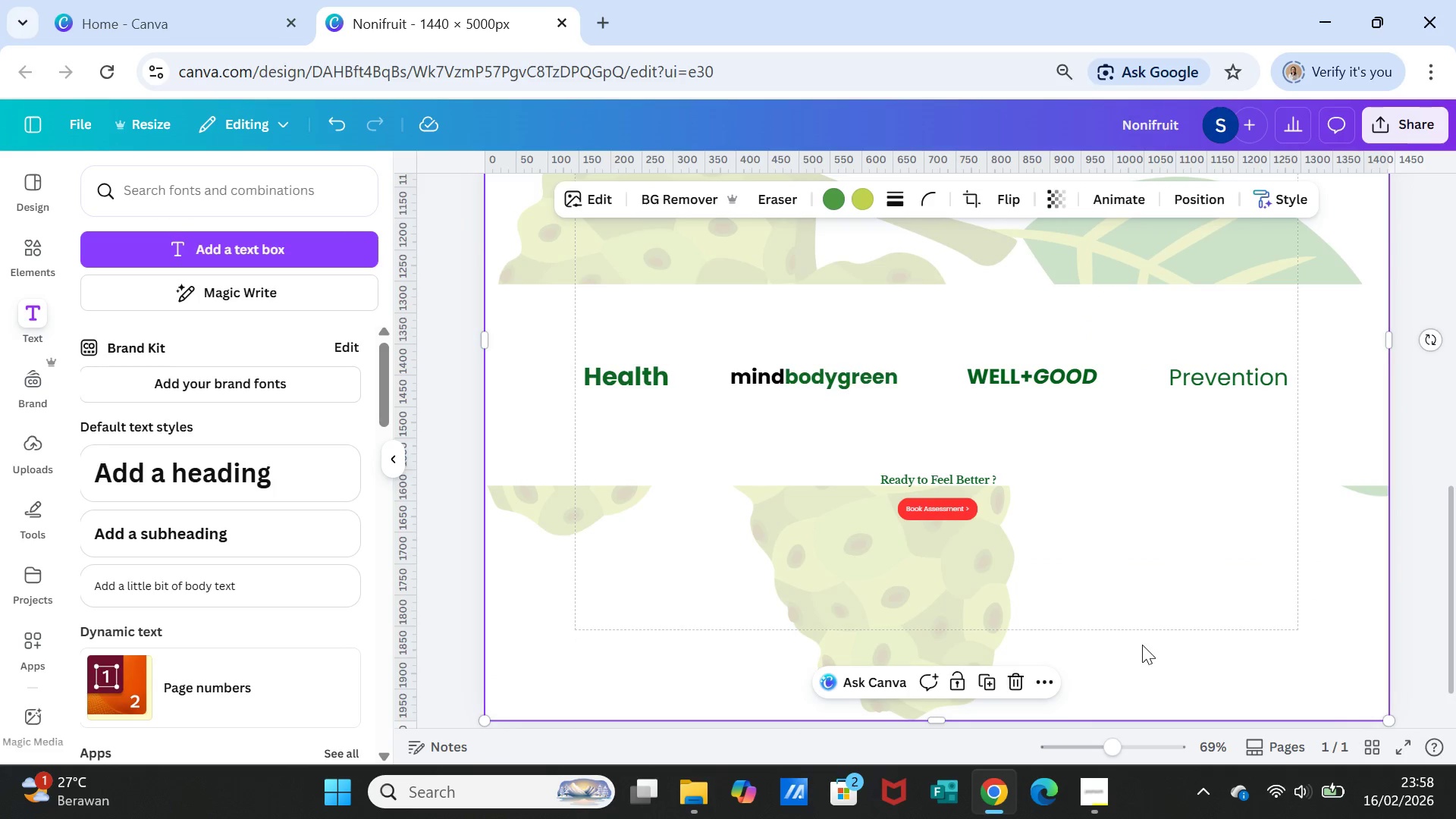 
left_click([1142, 645])
 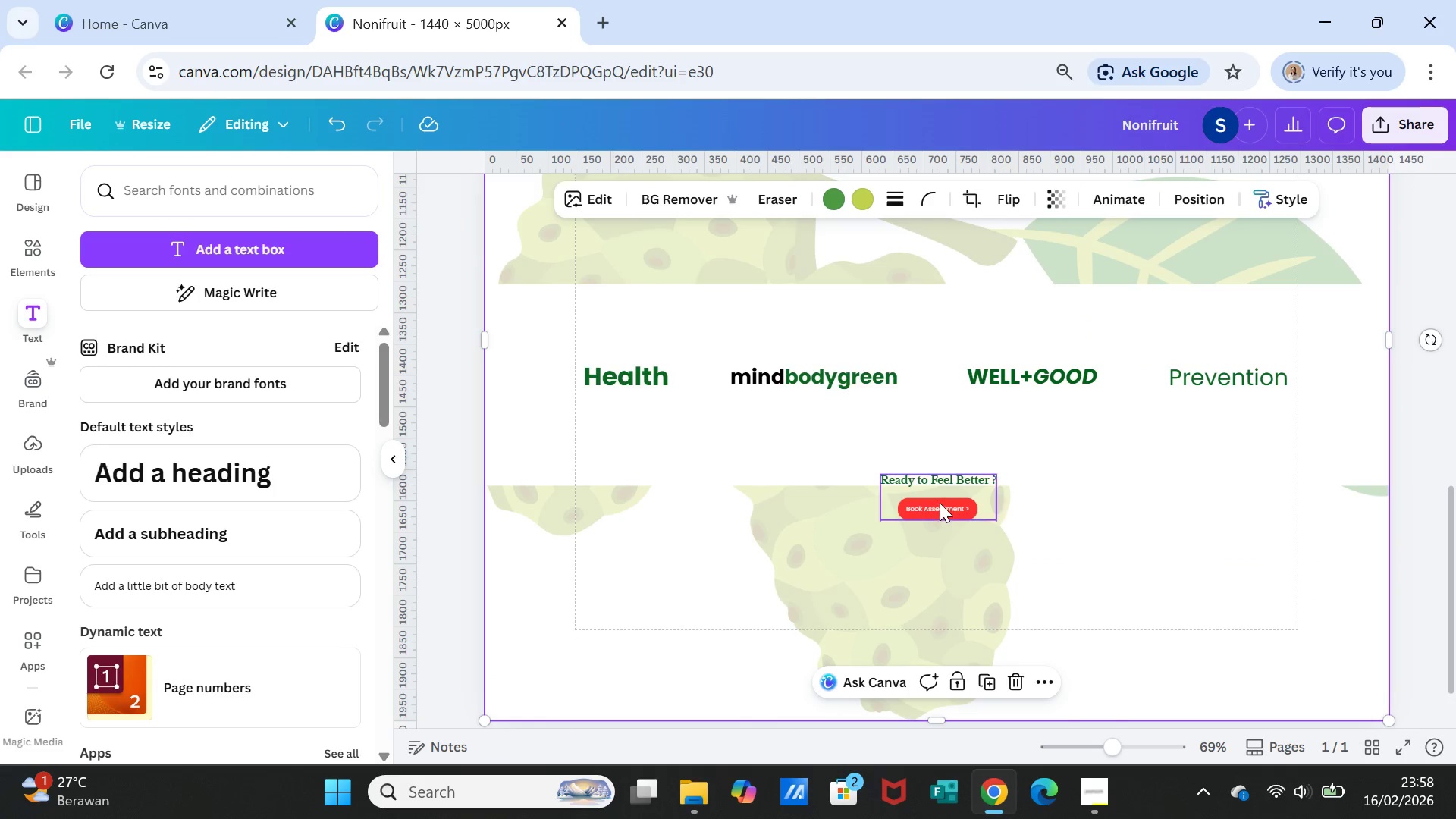 
left_click([940, 503])
 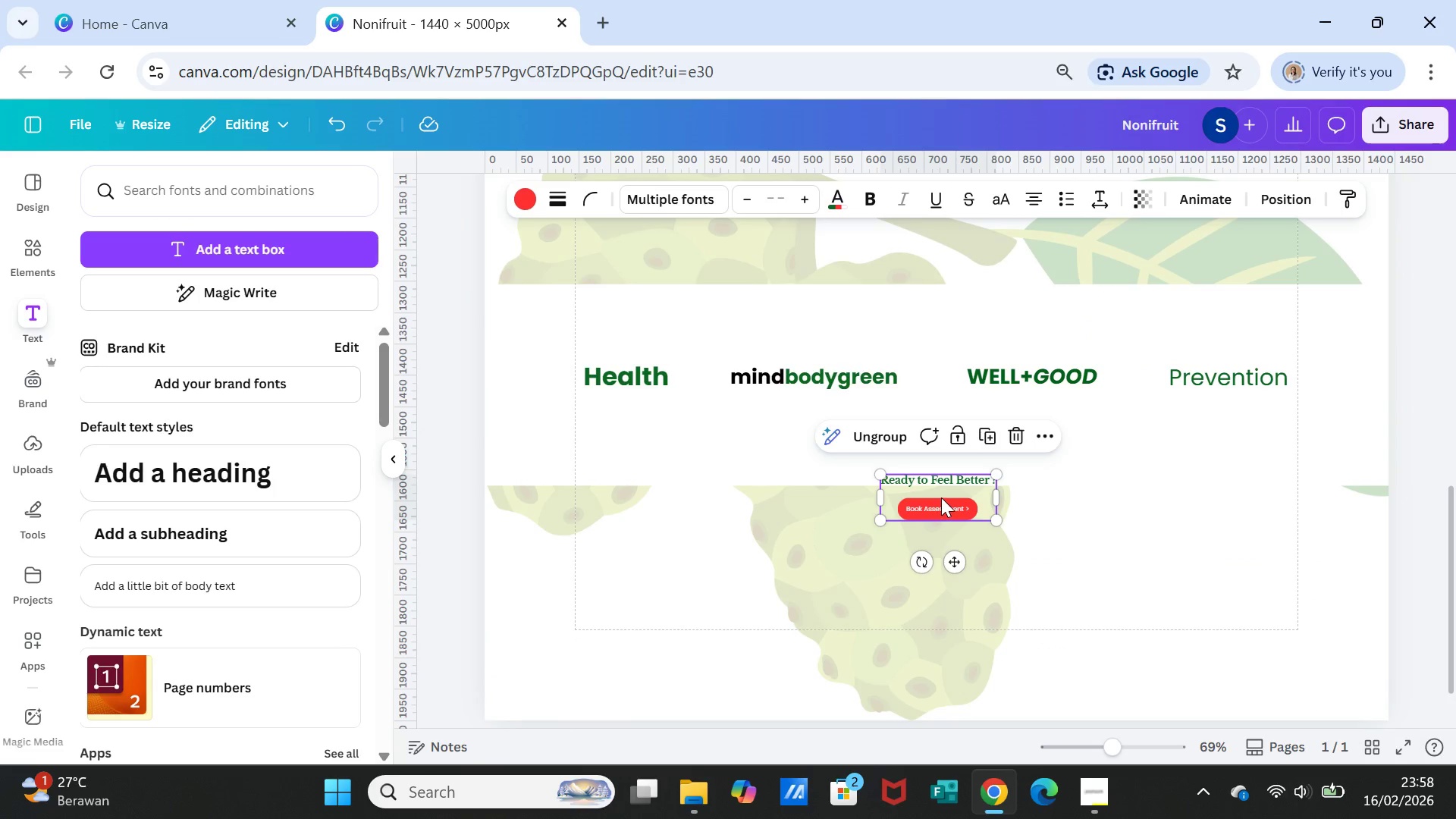 
left_click_drag(start_coordinate=[941, 497], to_coordinate=[934, 566])
 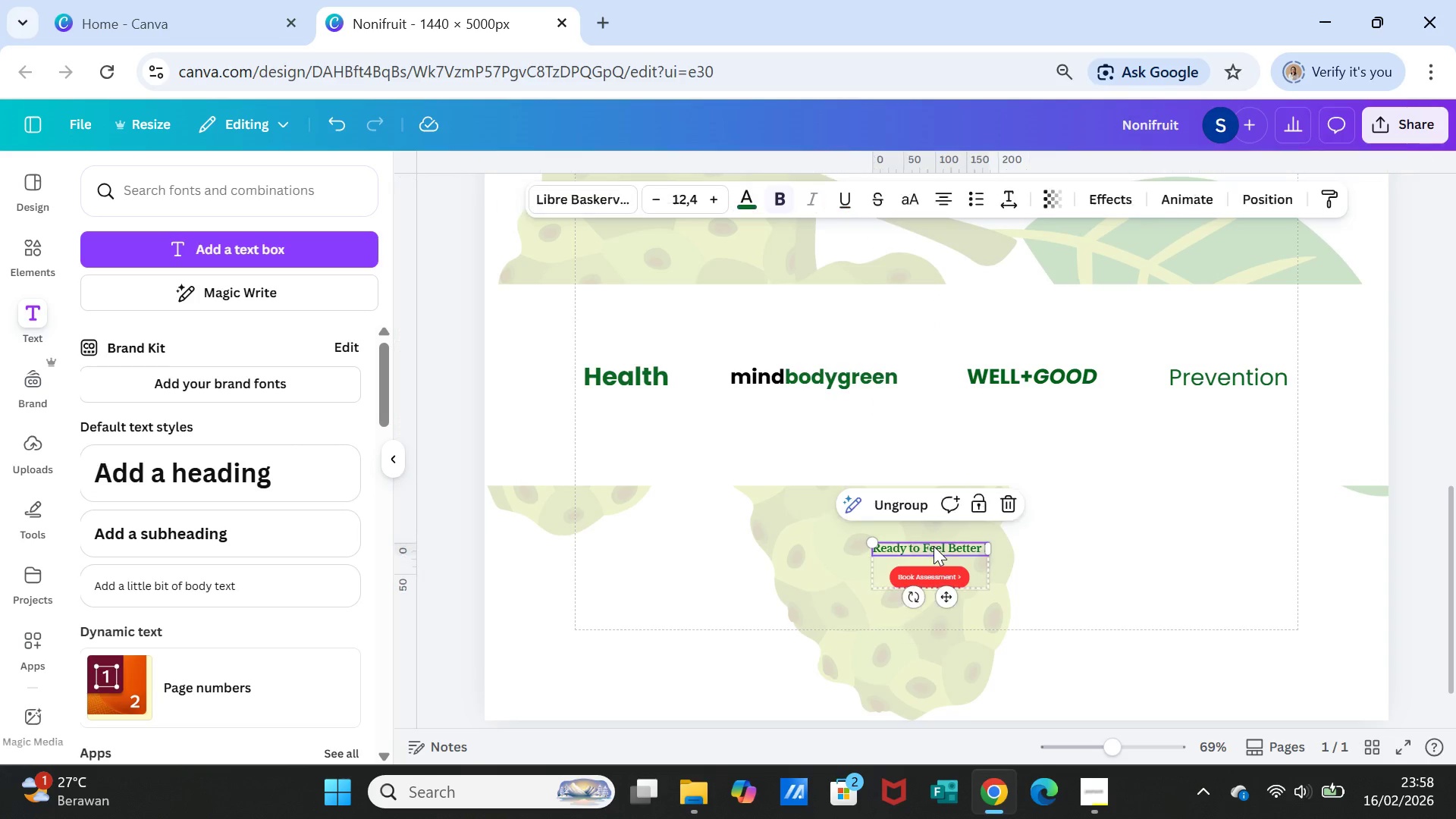 
double_click([934, 546])
 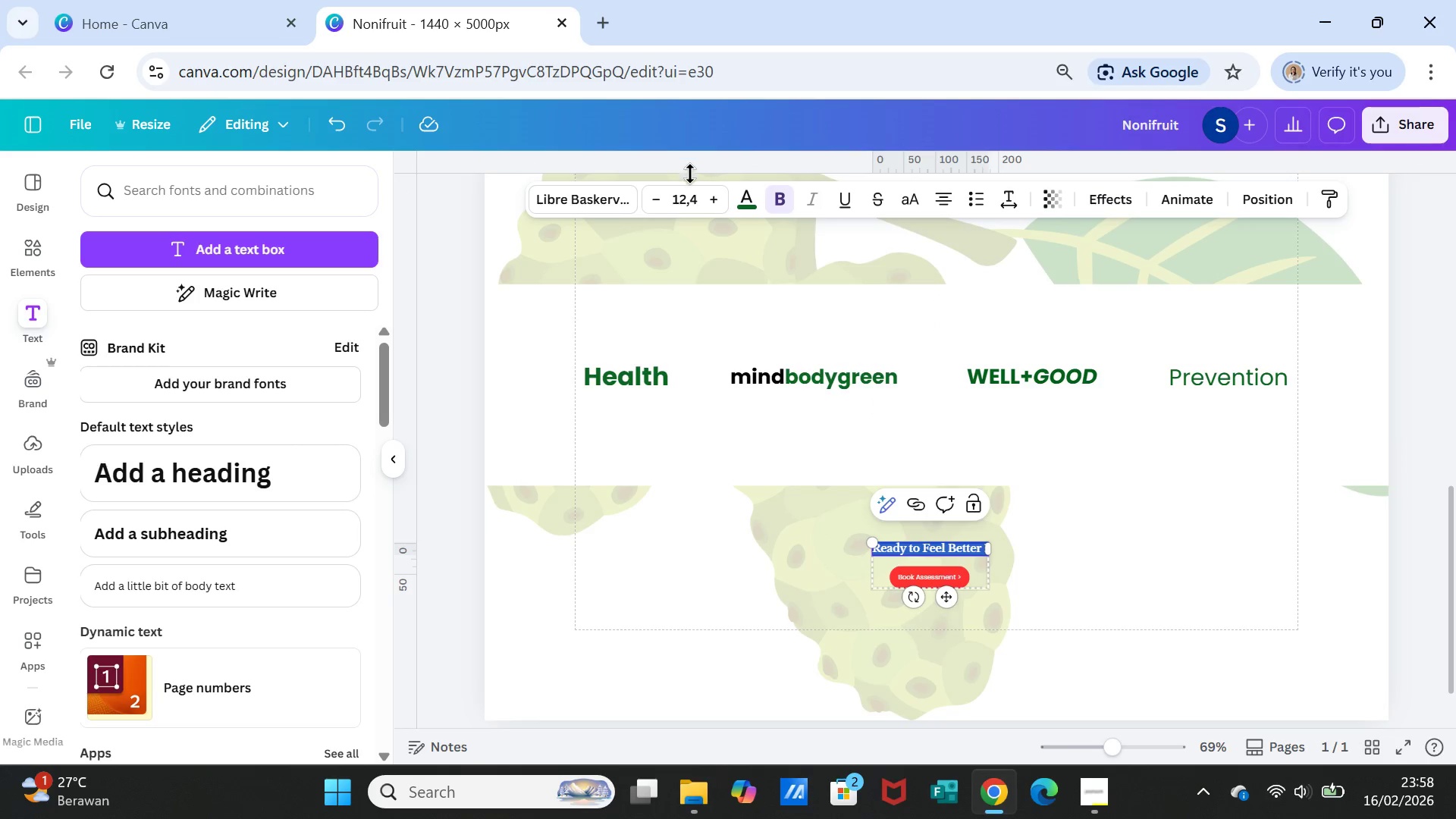 
left_click([701, 198])
 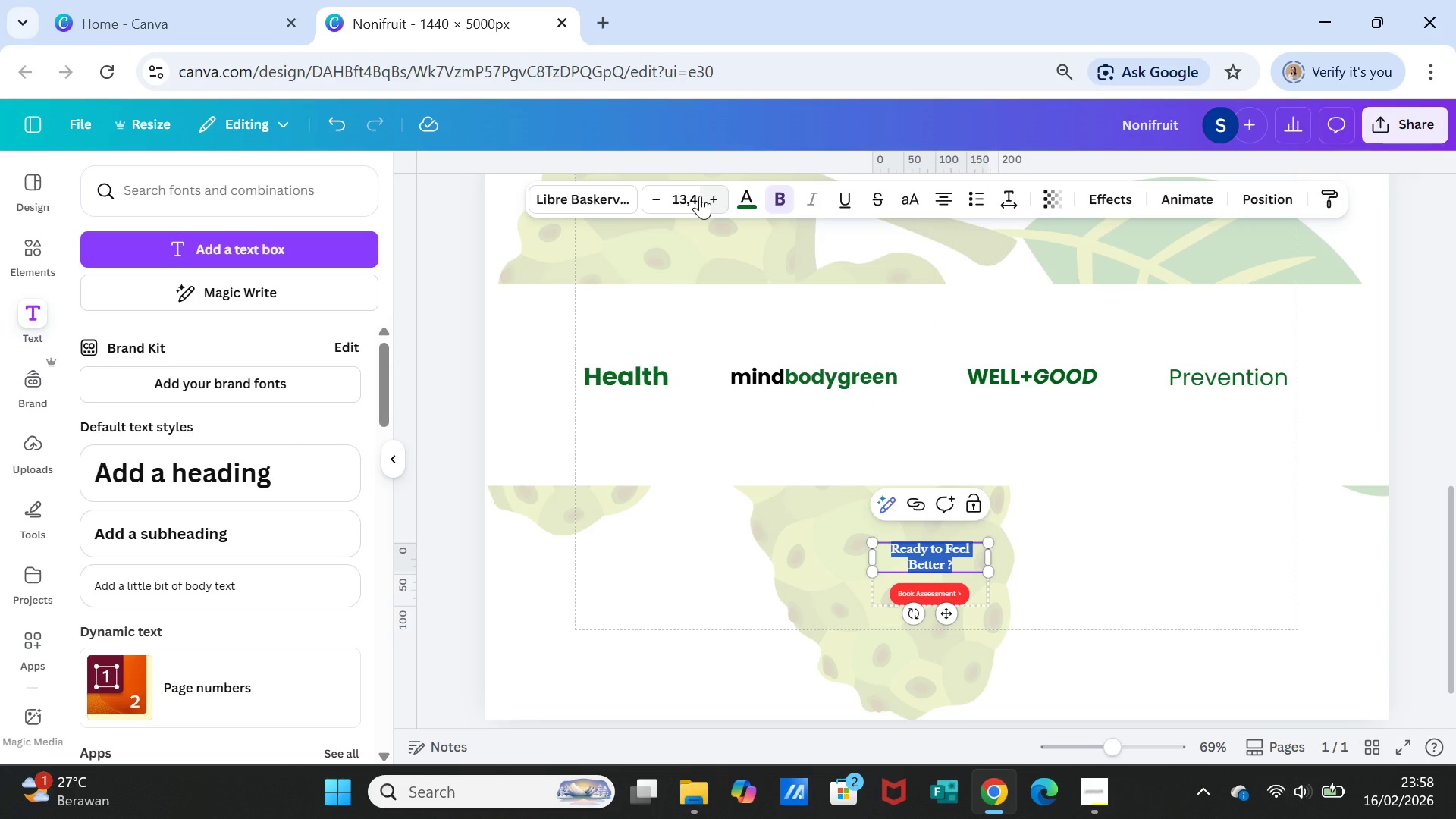 
left_click([700, 196])
 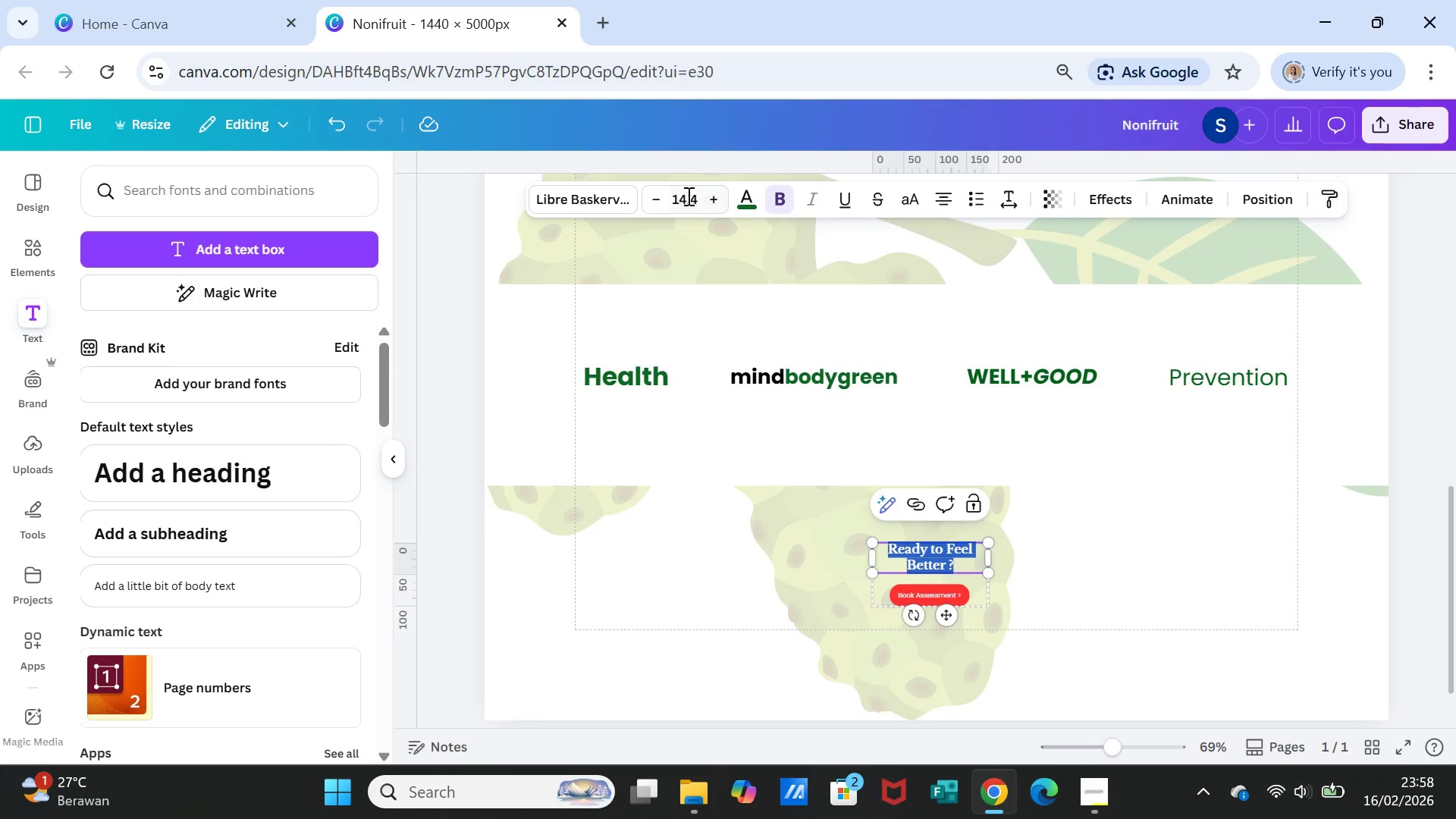 
left_click([687, 196])
 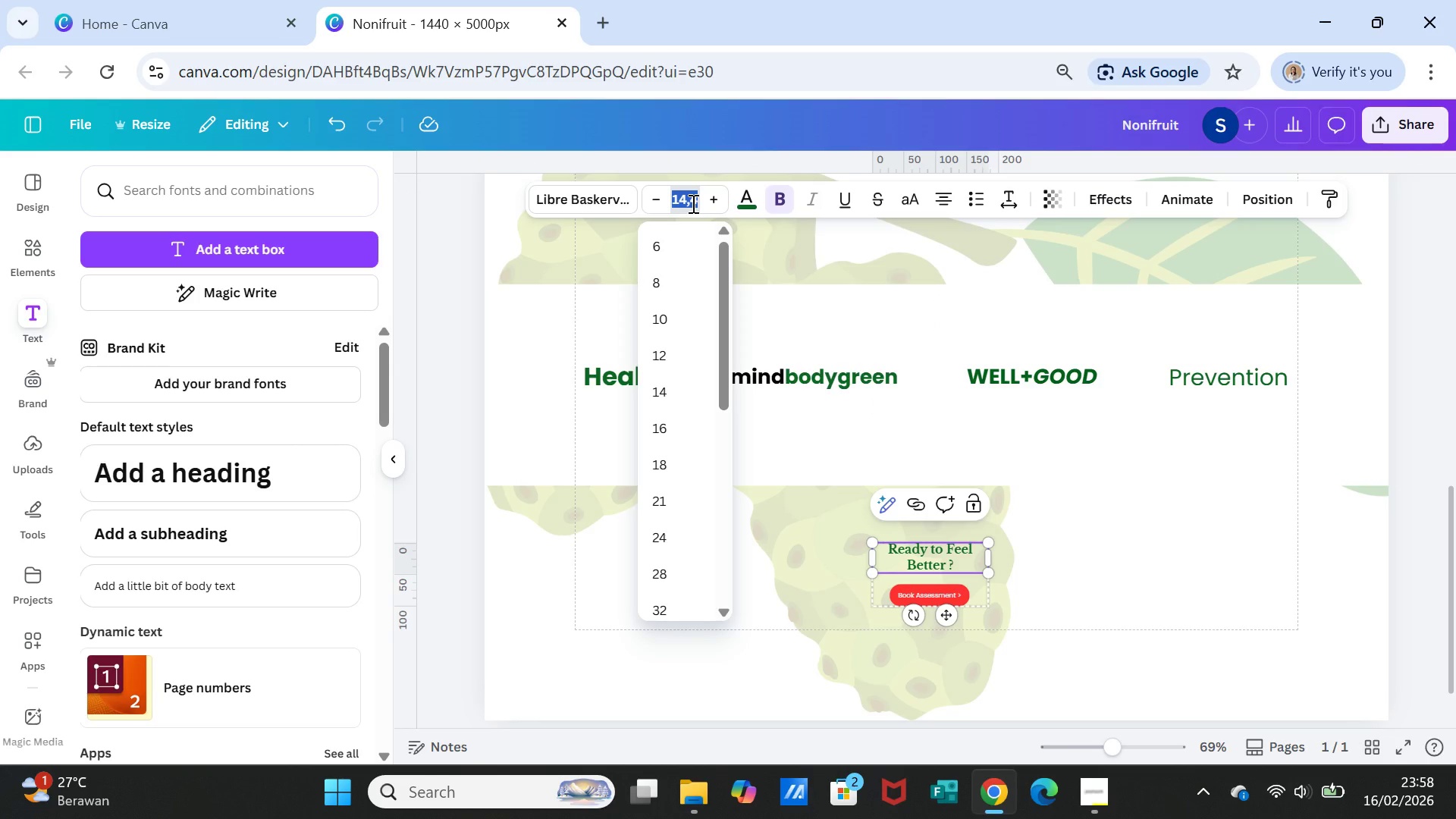 
type(30)
 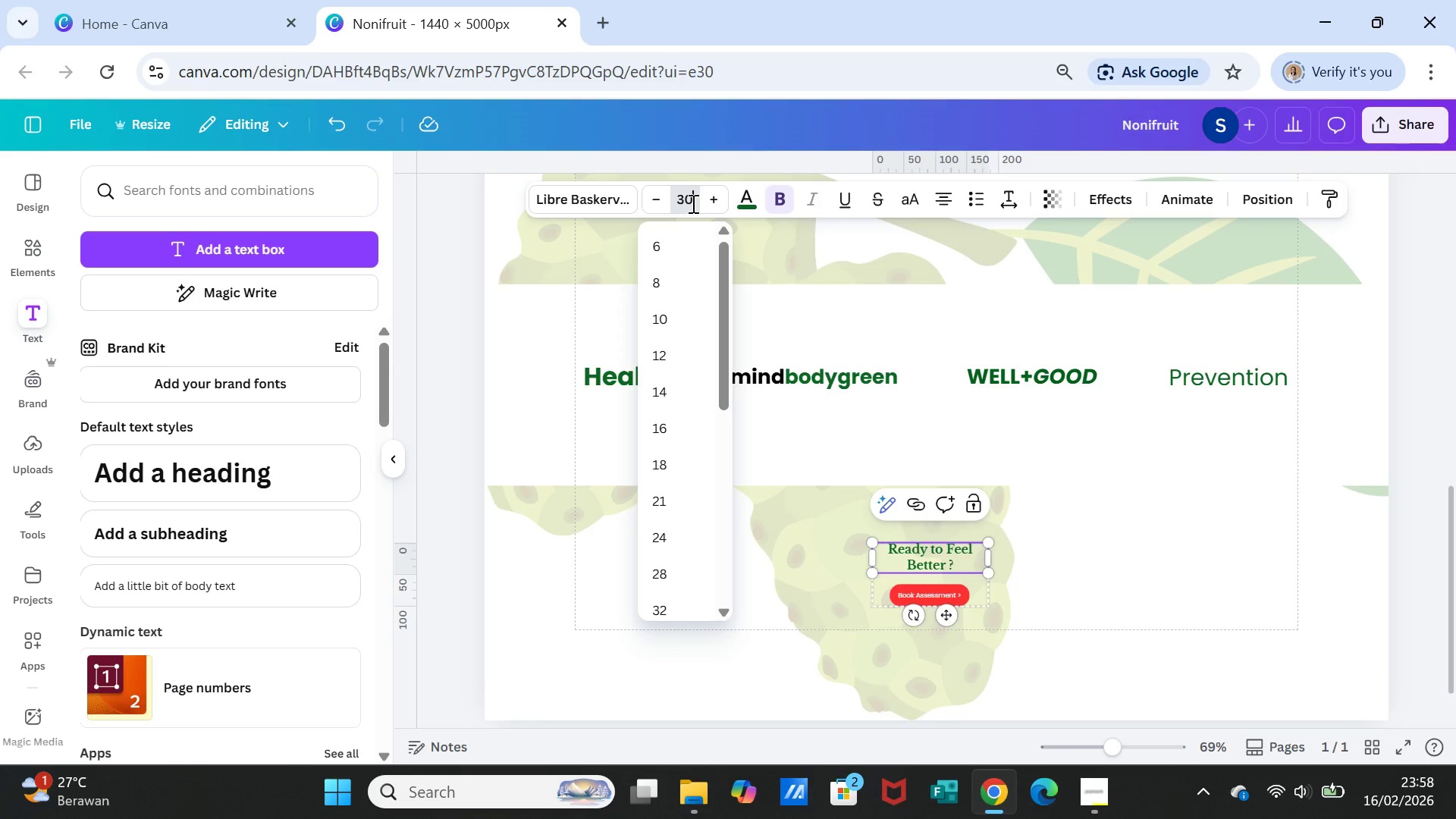 
key(Enter)
 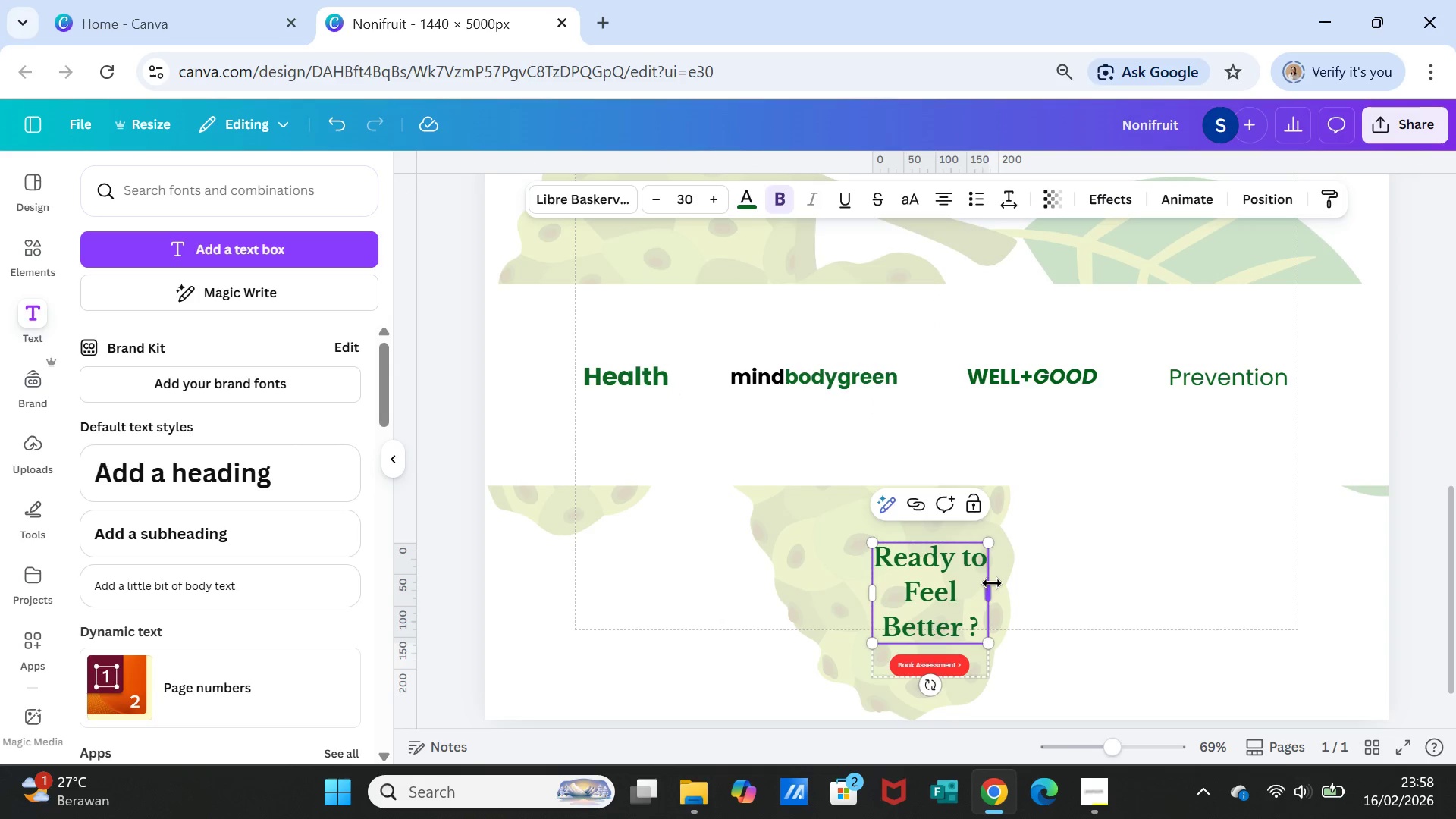 
left_click_drag(start_coordinate=[992, 597], to_coordinate=[1157, 561])
 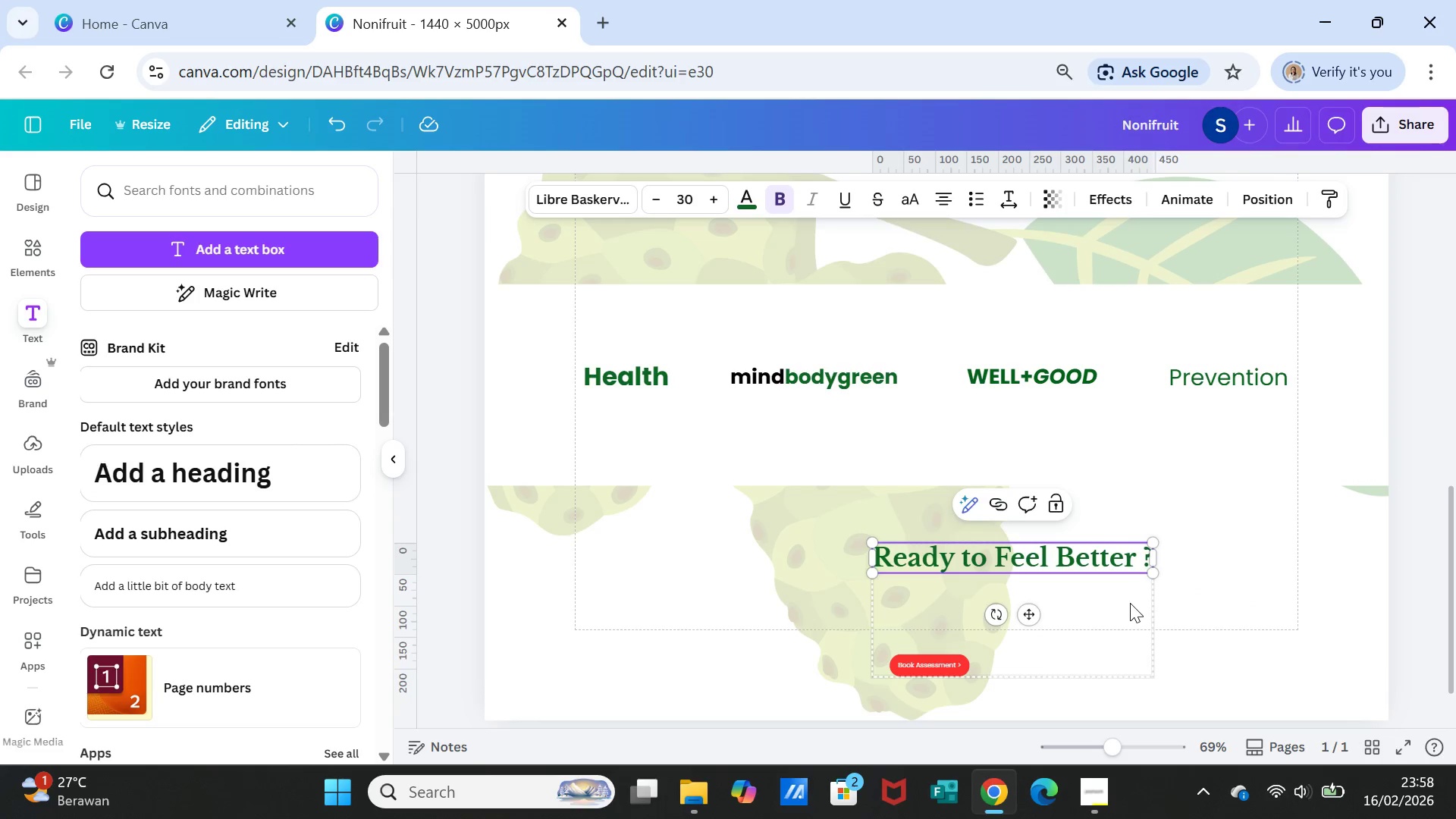 
left_click([1130, 603])
 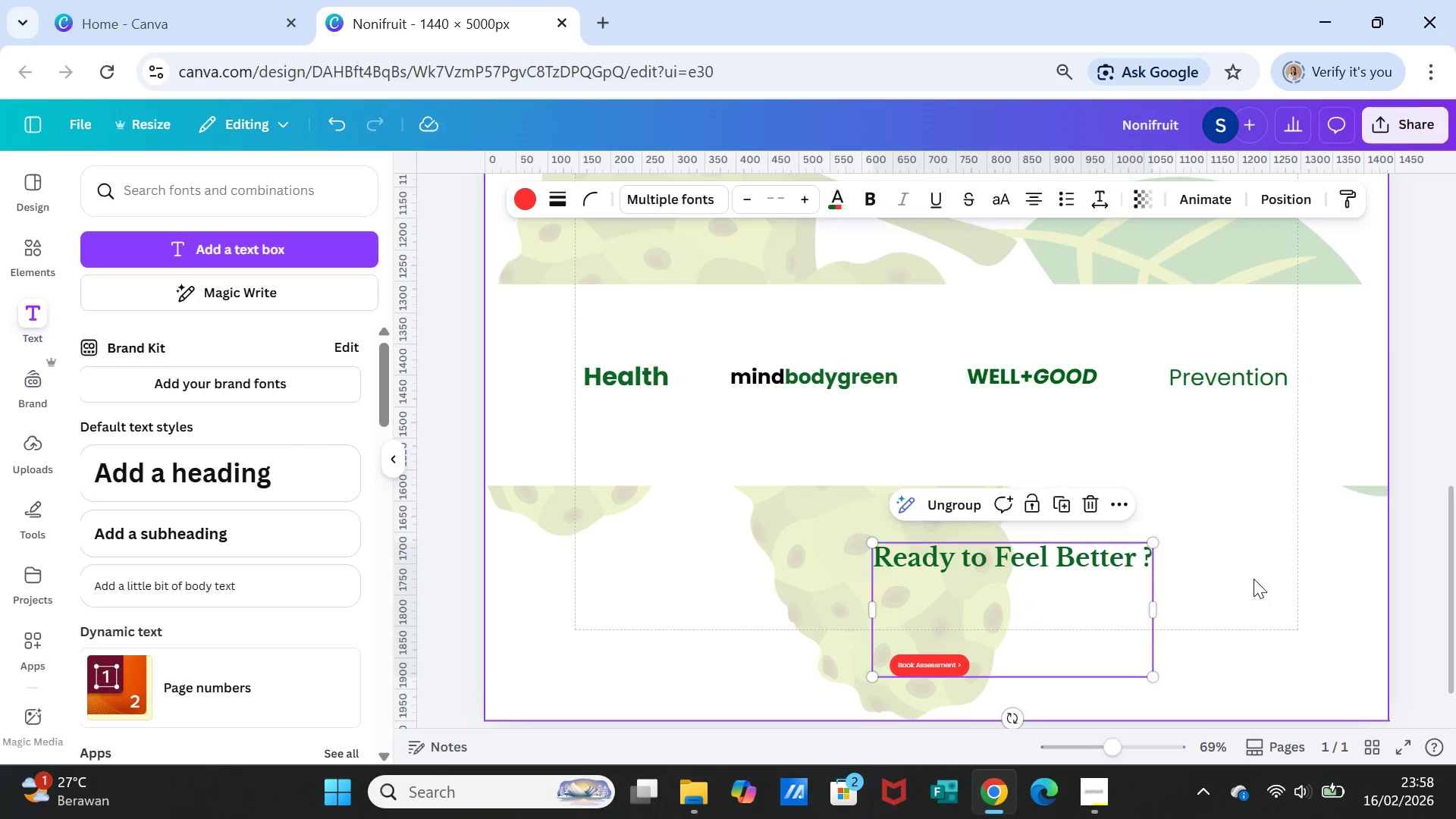 
left_click([1254, 579])
 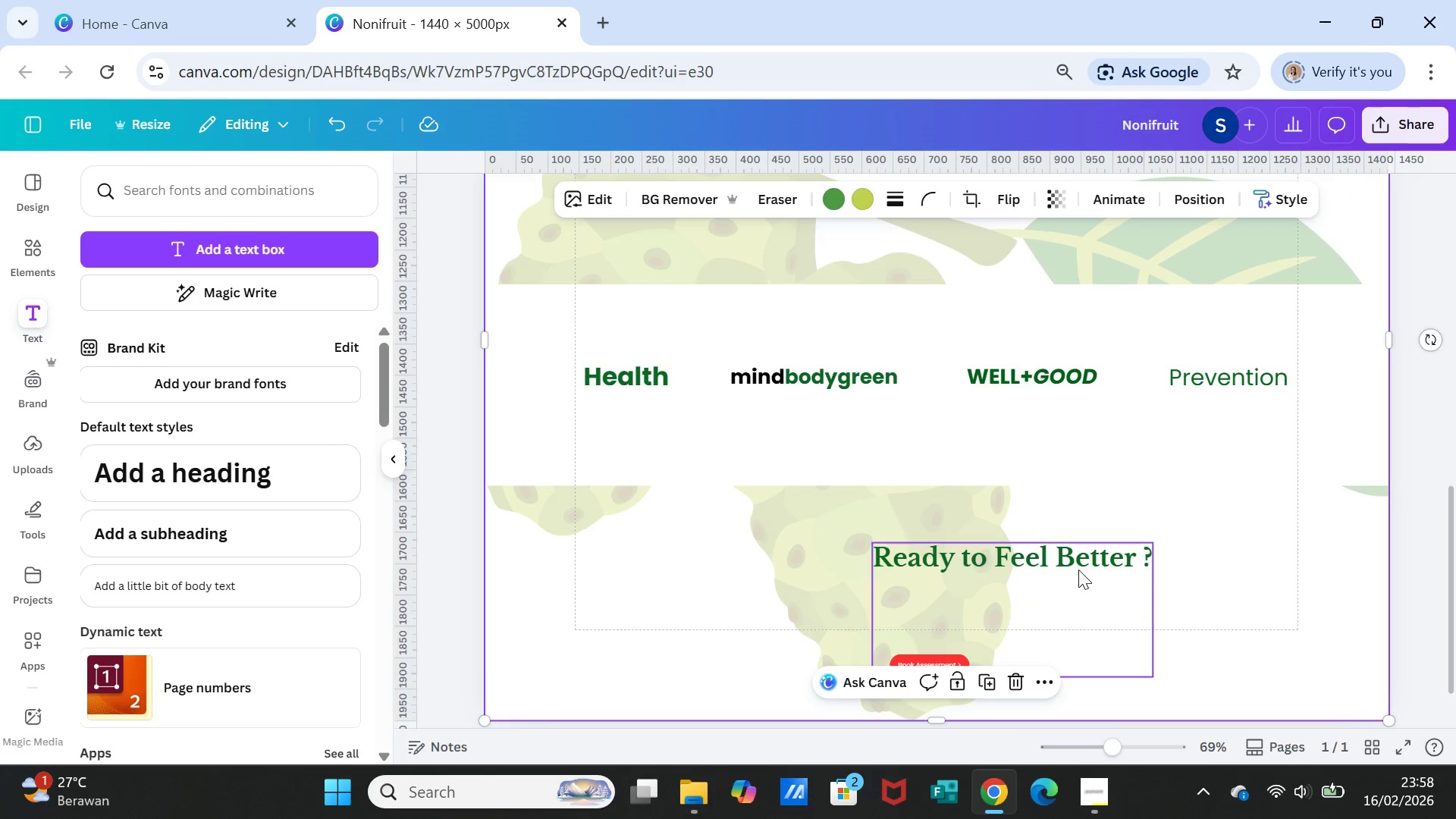 
left_click_drag(start_coordinate=[1078, 570], to_coordinate=[1005, 534])
 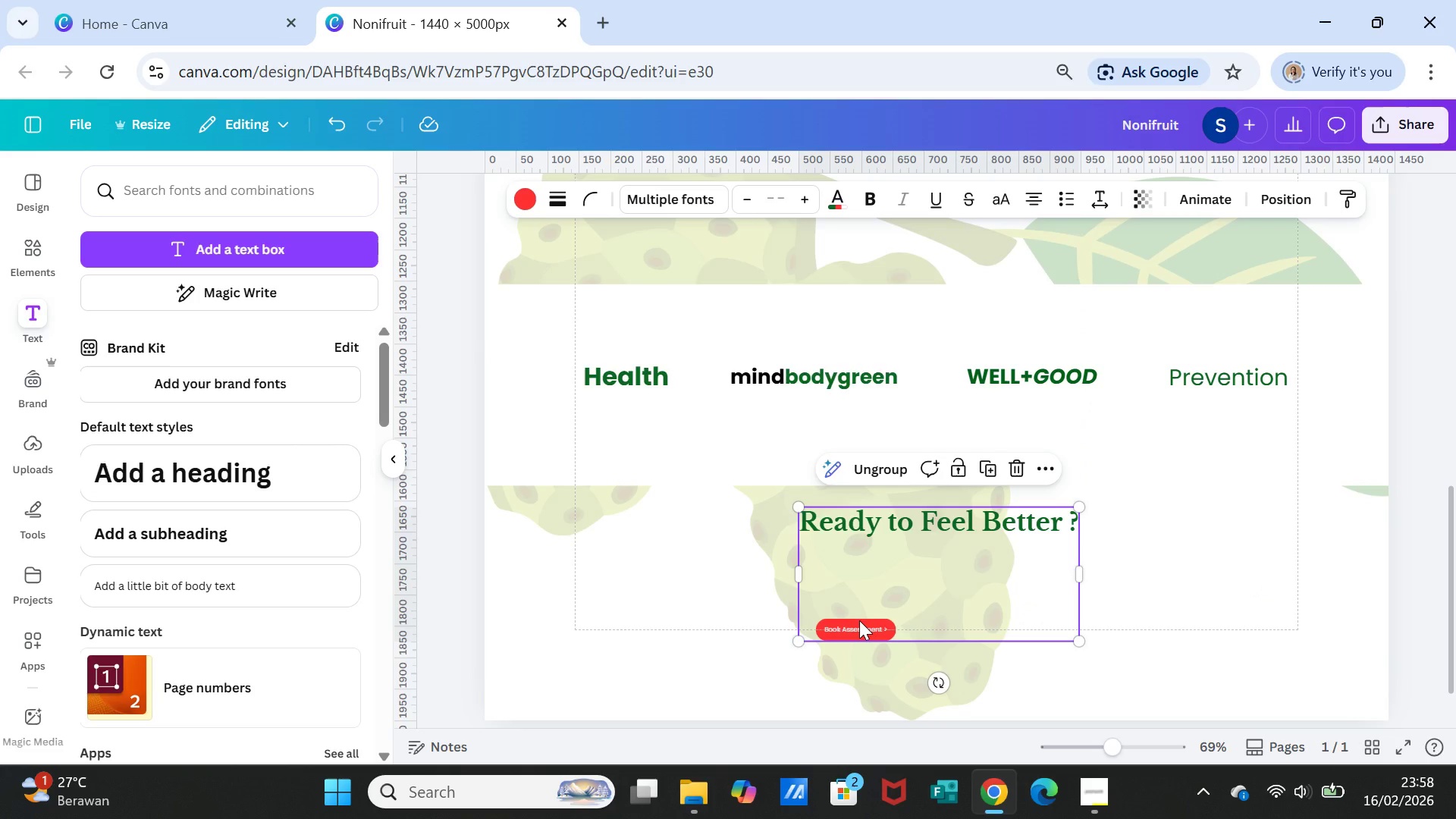 
left_click([859, 620])
 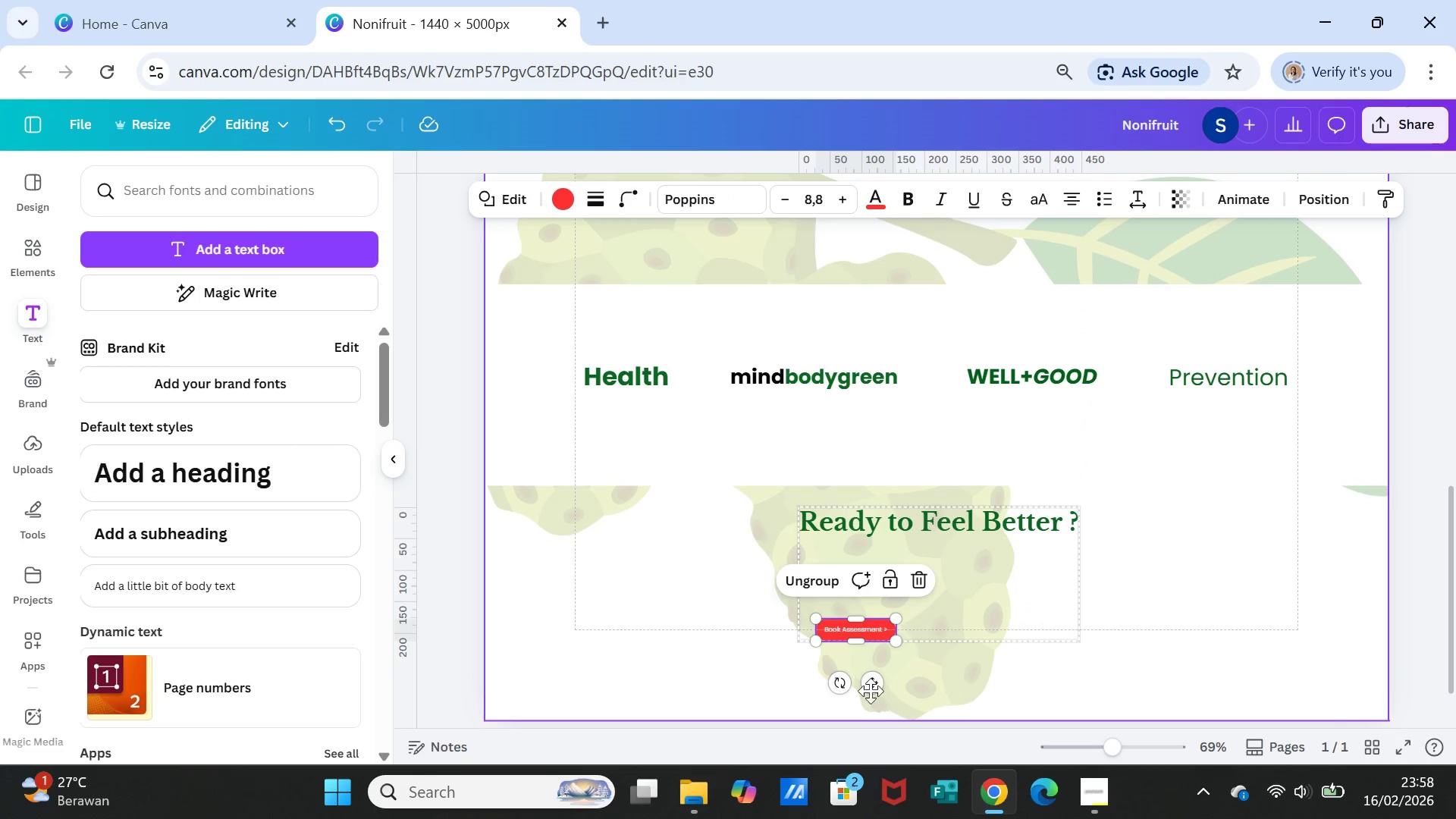 
left_click_drag(start_coordinate=[869, 686], to_coordinate=[936, 636])
 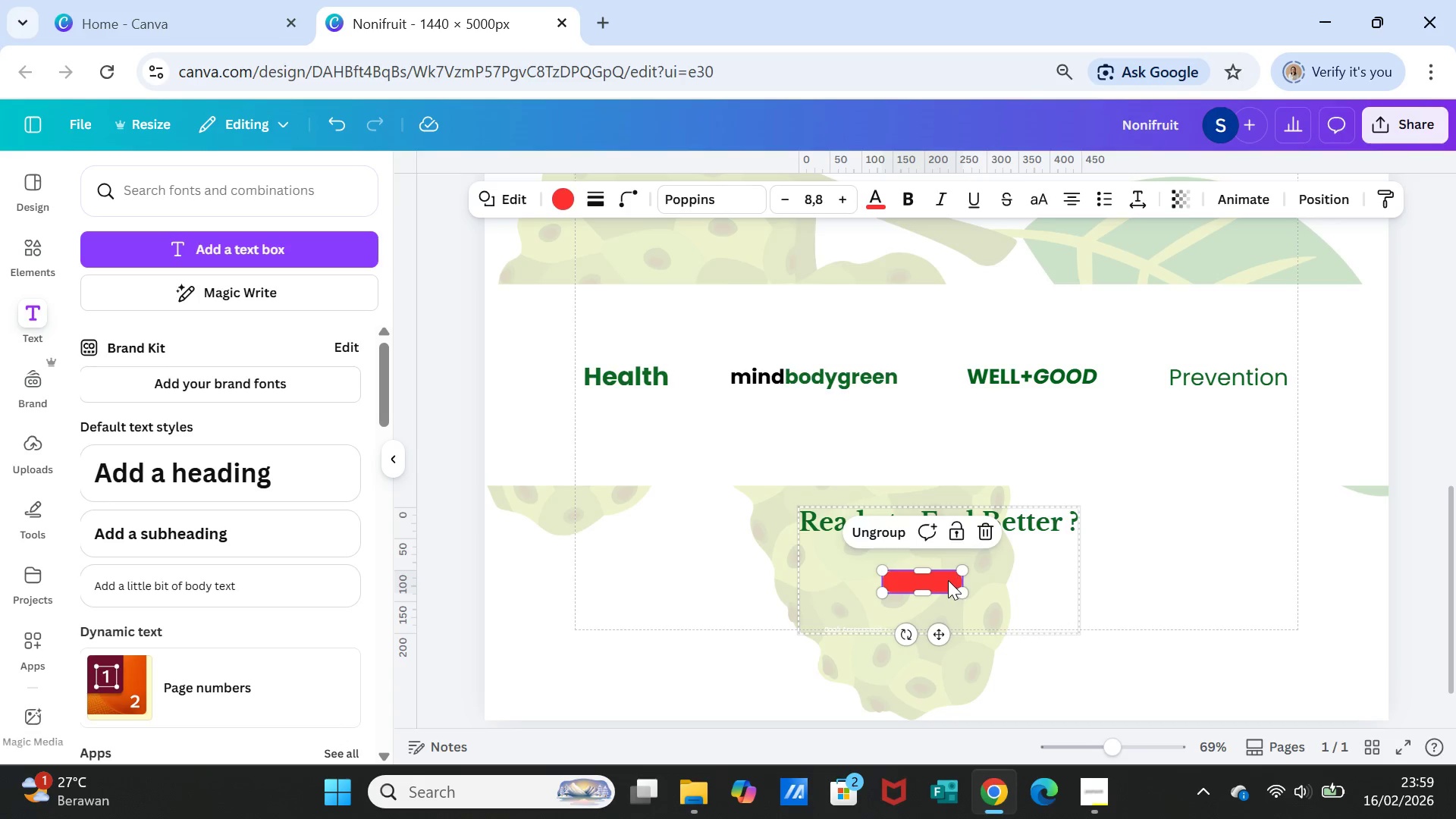 
left_click([945, 580])
 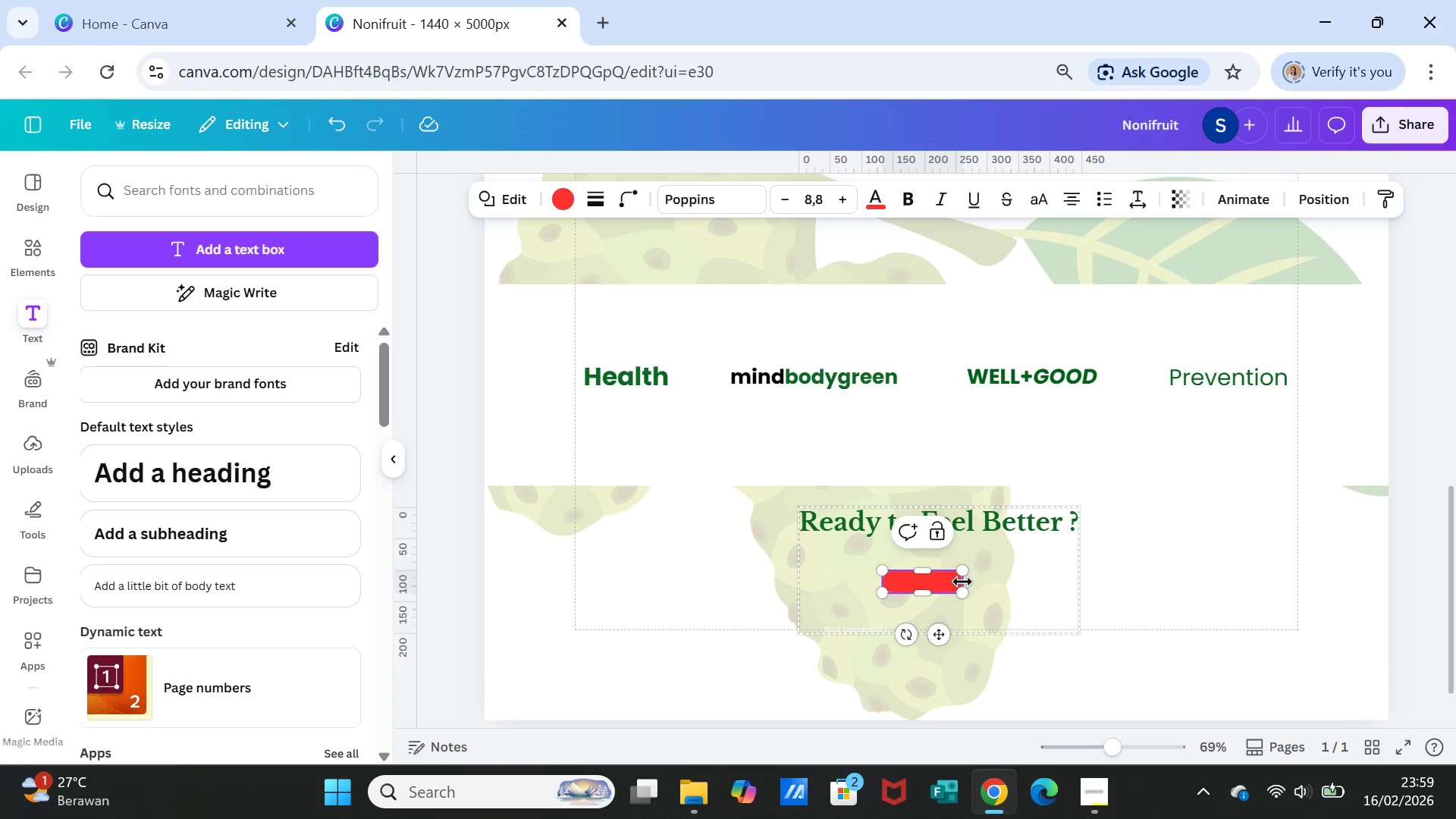 
left_click_drag(start_coordinate=[962, 582], to_coordinate=[1000, 578])
 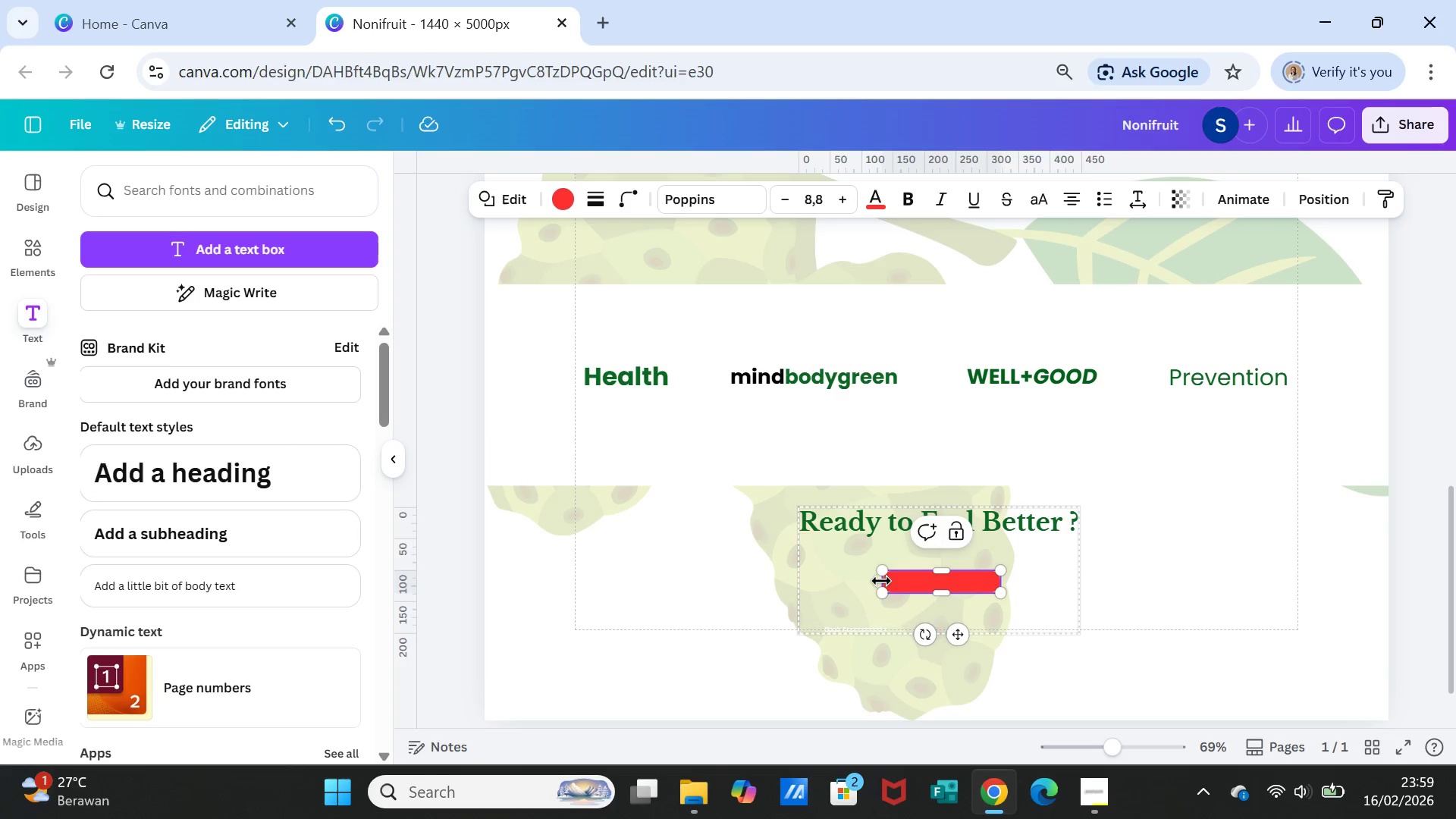 
left_click_drag(start_coordinate=[881, 581], to_coordinate=[824, 579])
 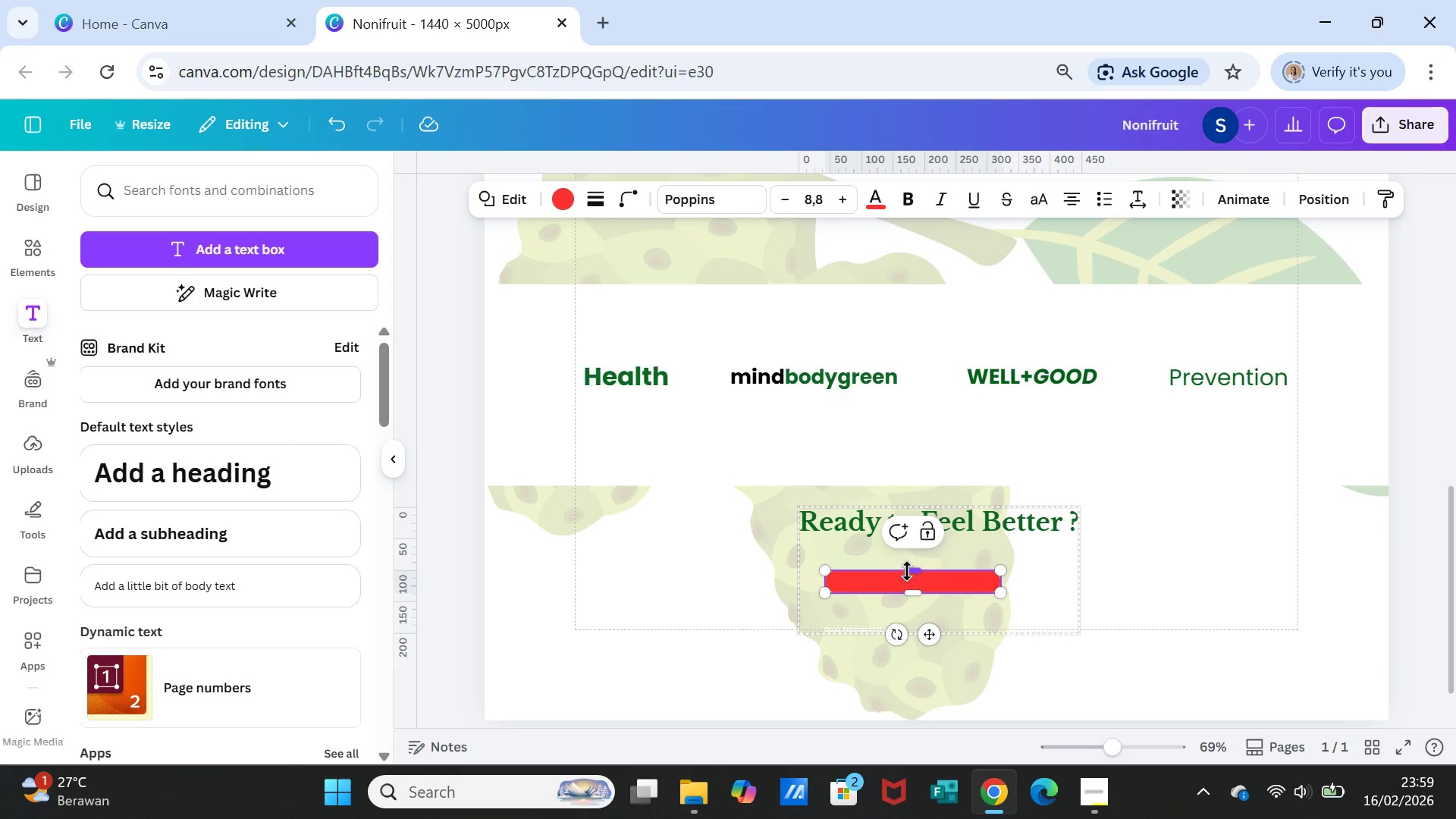 
left_click_drag(start_coordinate=[907, 572], to_coordinate=[908, 556])
 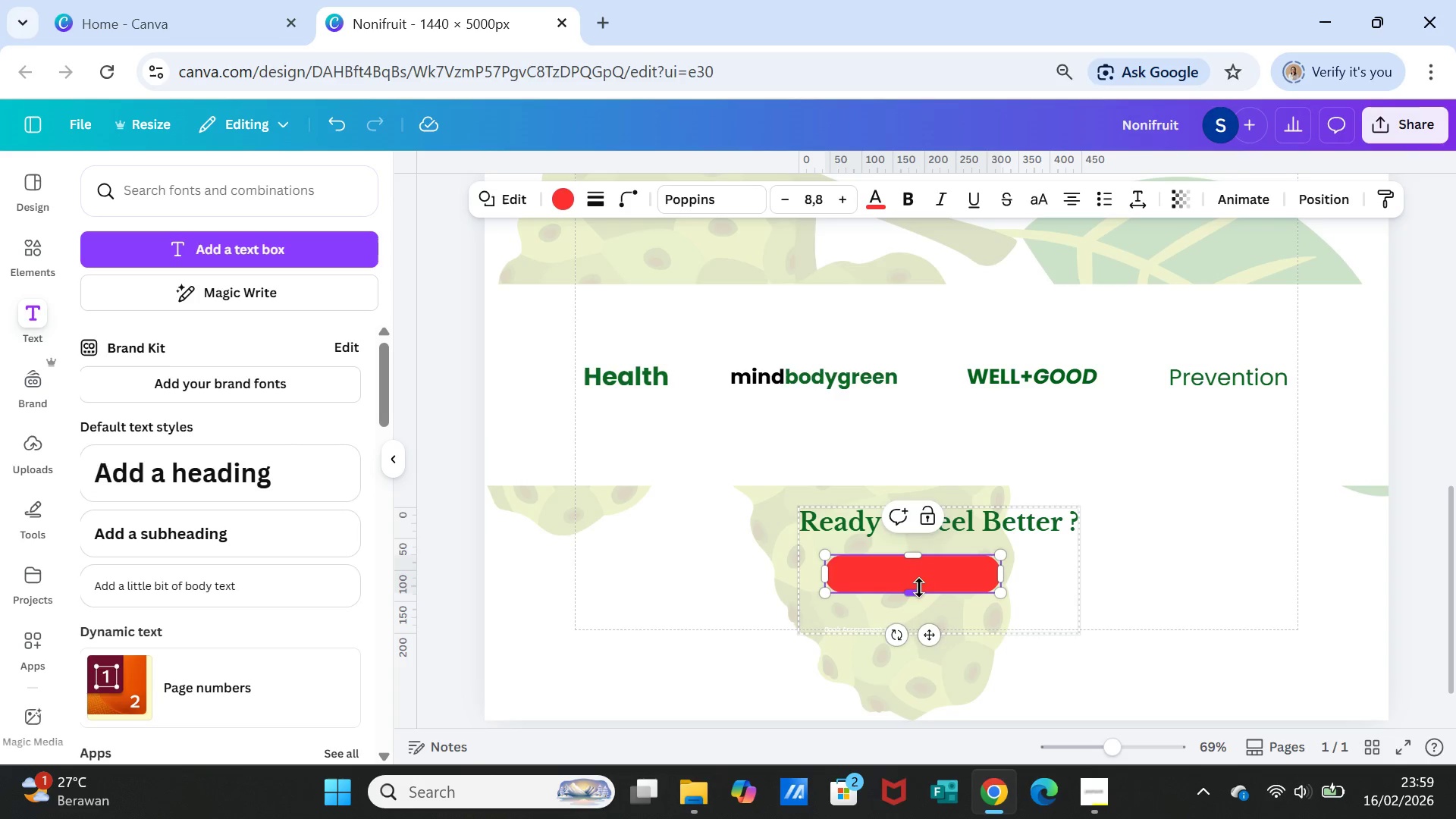 
left_click_drag(start_coordinate=[919, 588], to_coordinate=[918, 601])
 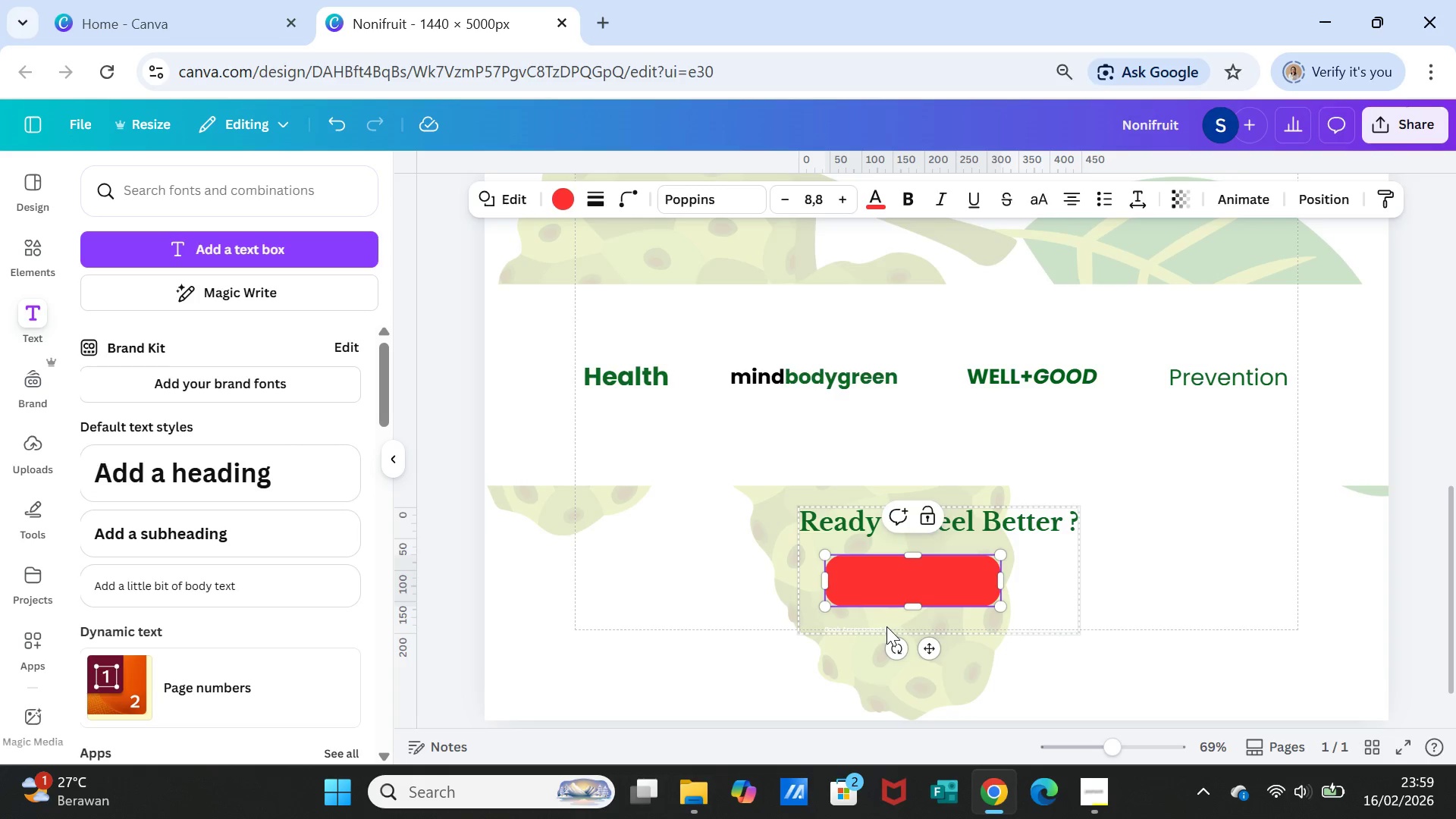 
left_click([886, 626])
 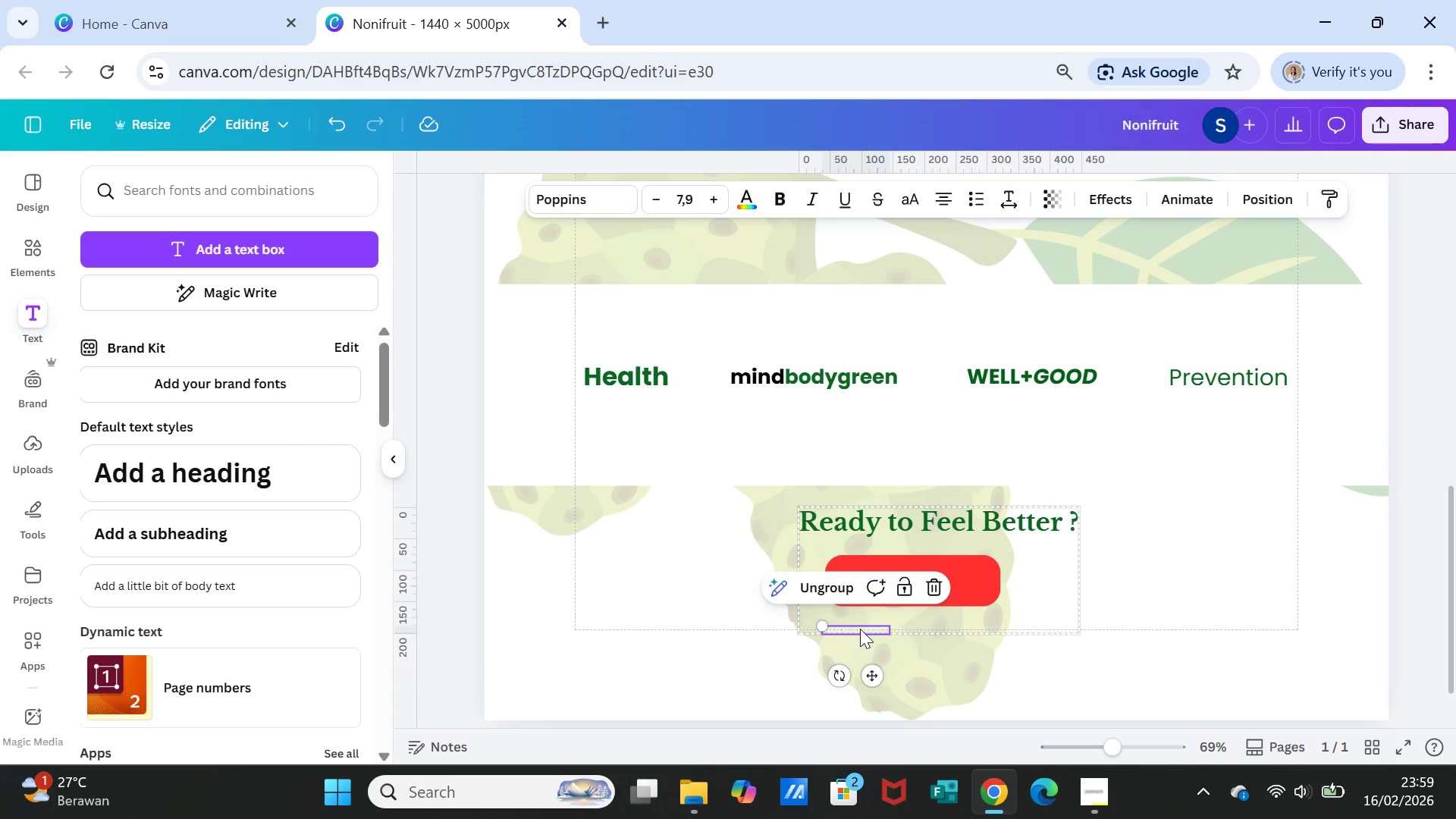 
left_click_drag(start_coordinate=[860, 629], to_coordinate=[915, 580])
 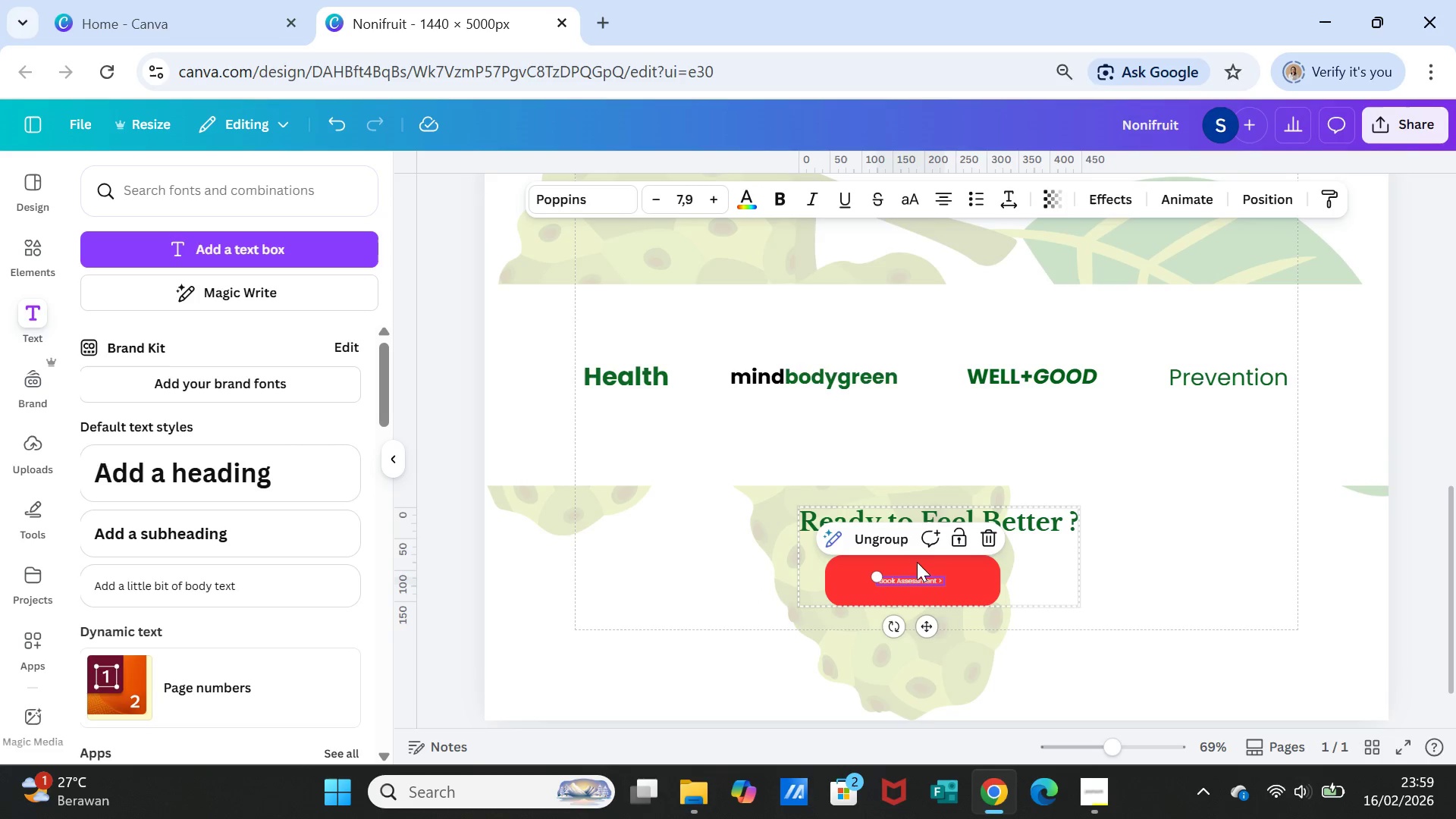 
left_click([926, 558])
 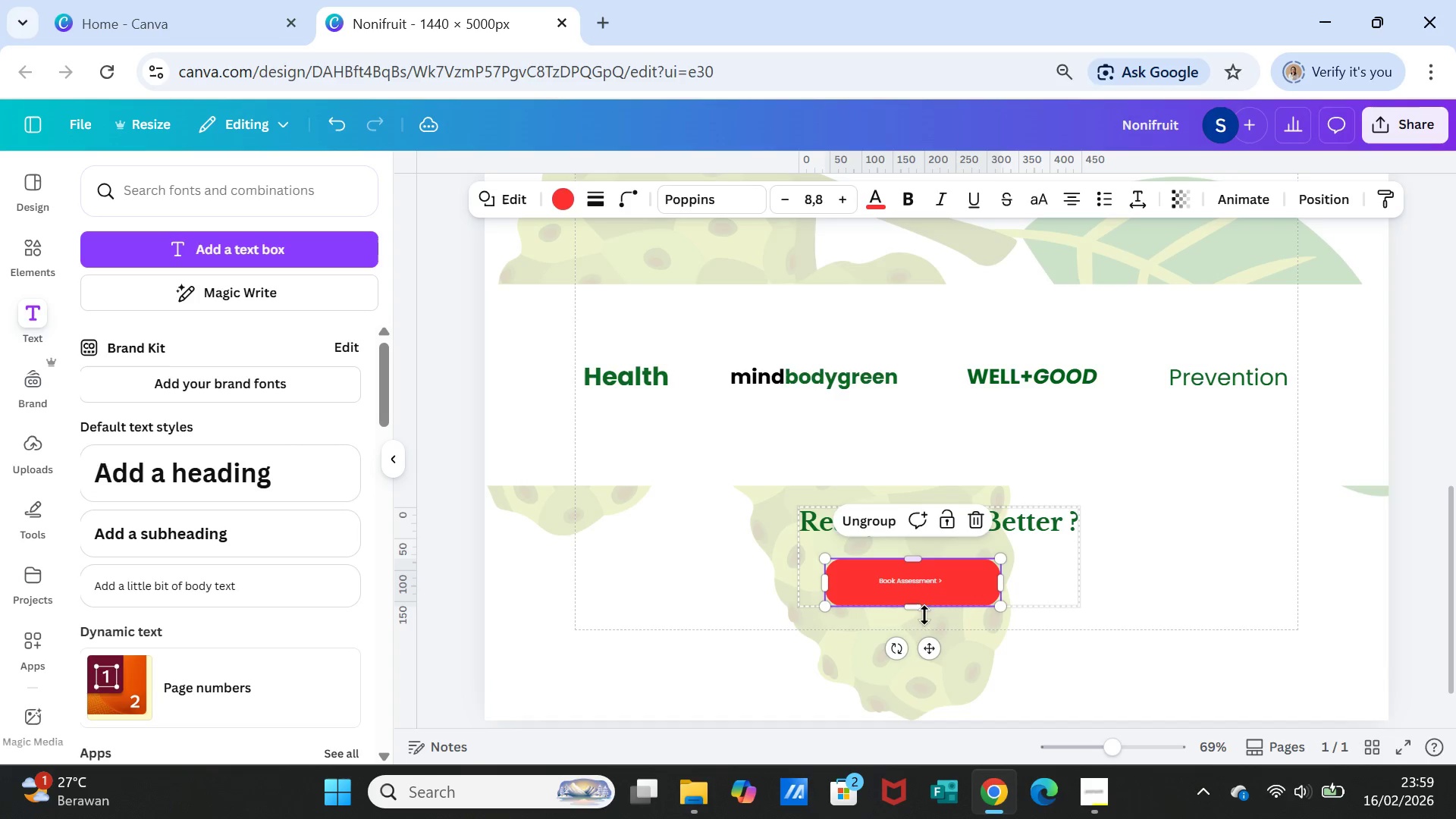 
left_click_drag(start_coordinate=[917, 608], to_coordinate=[917, 601])
 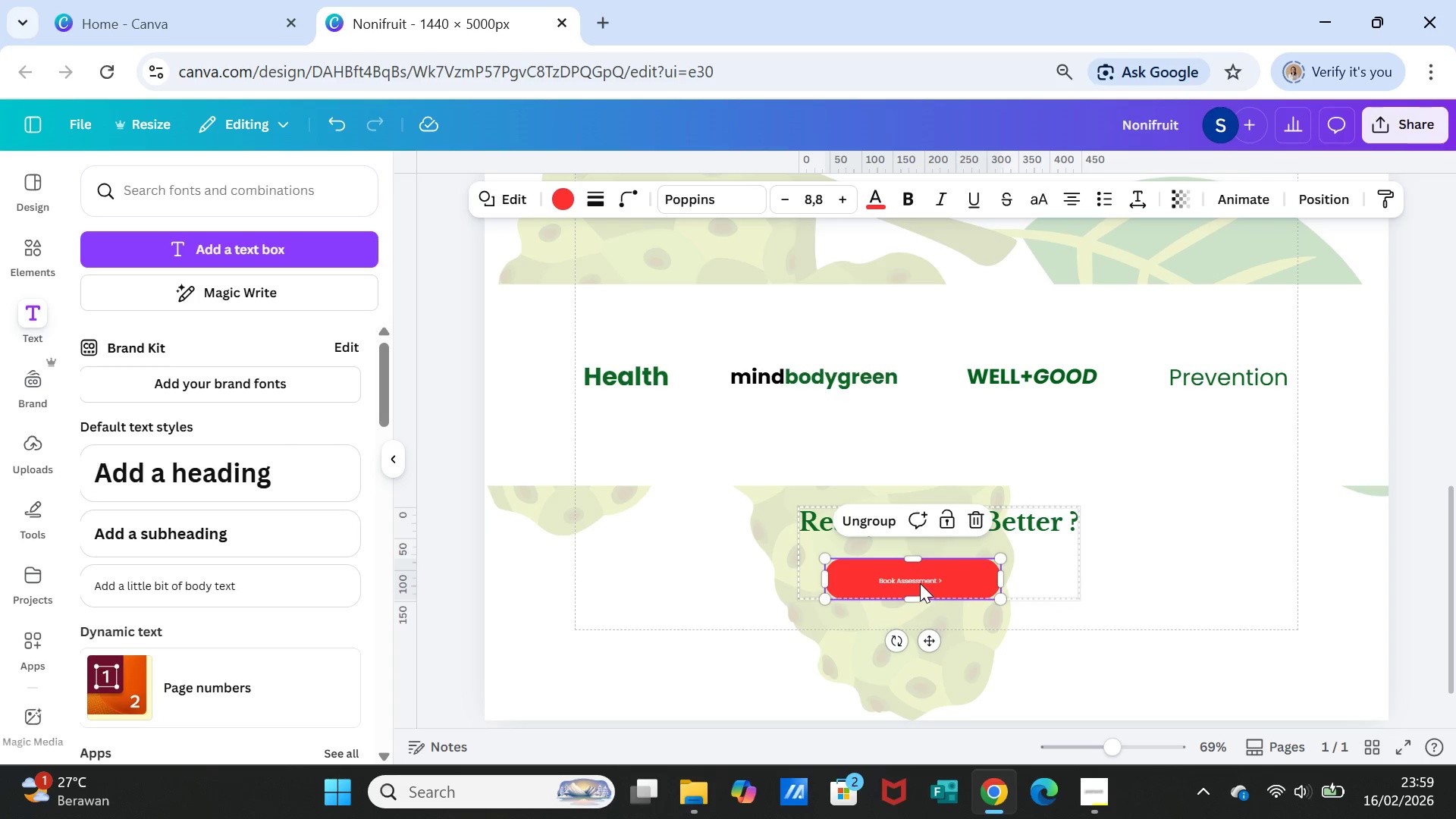 
left_click([920, 583])
 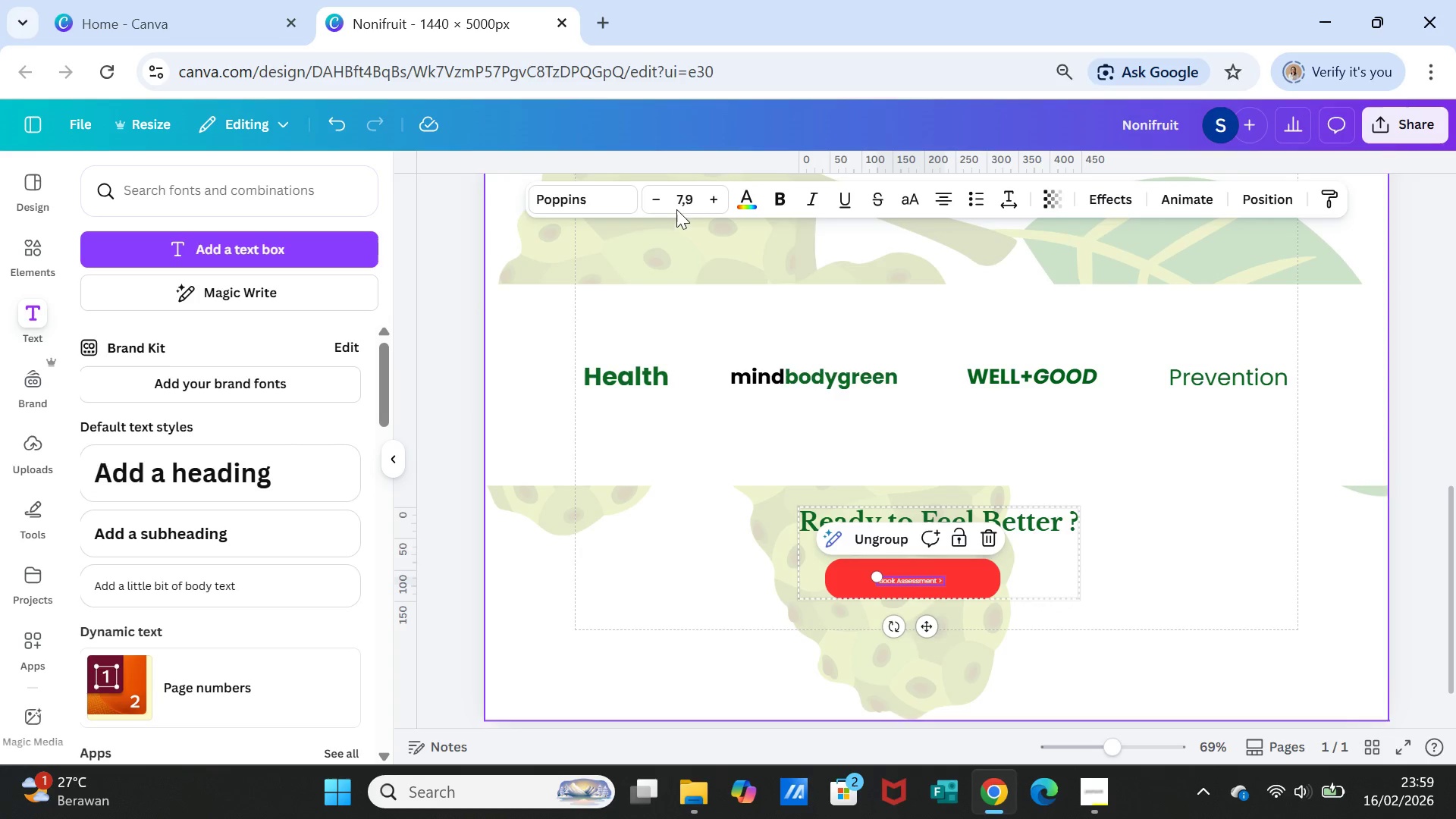 
left_click([680, 196])
 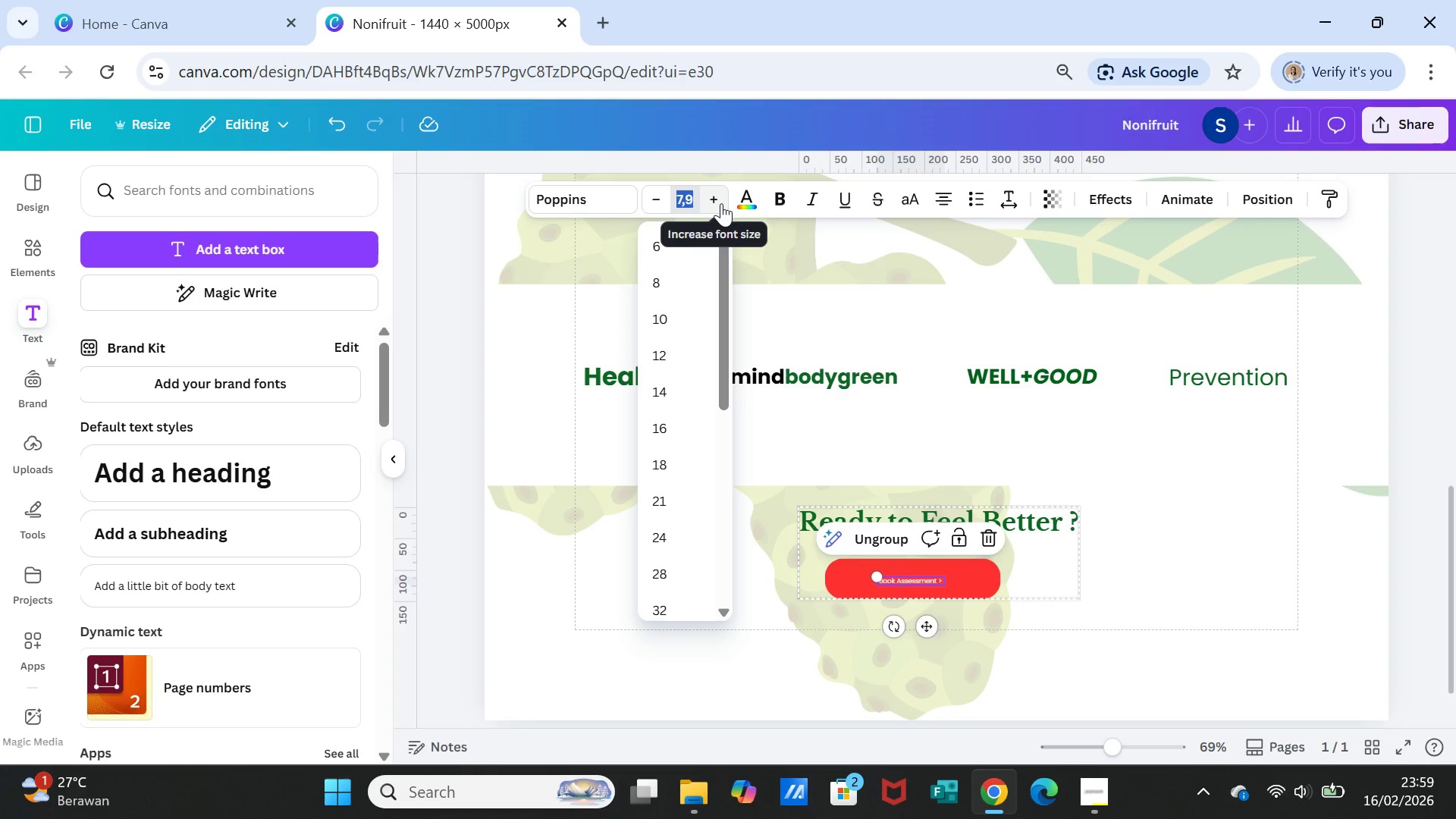 
type(25)
 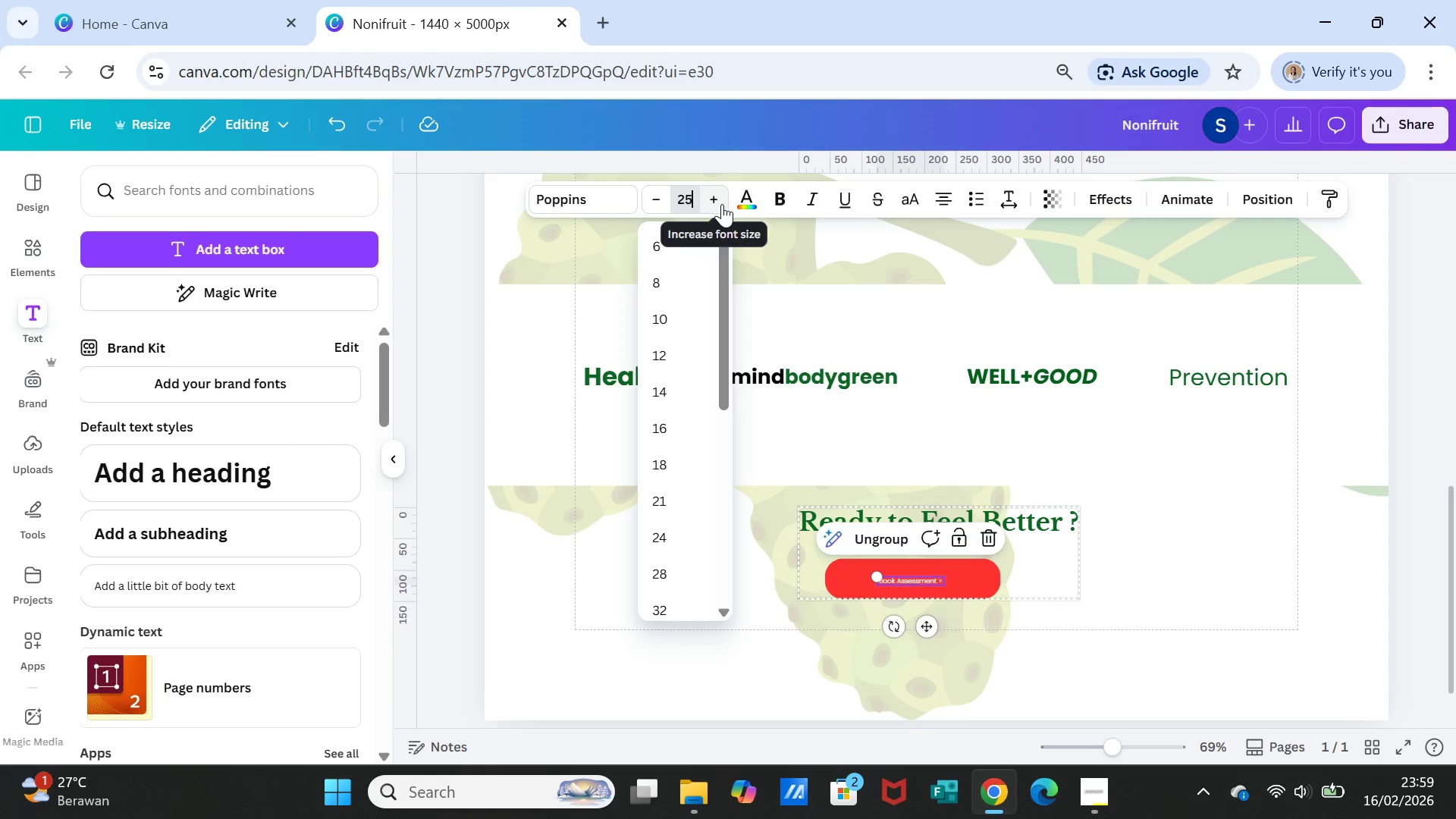 
key(Enter)
 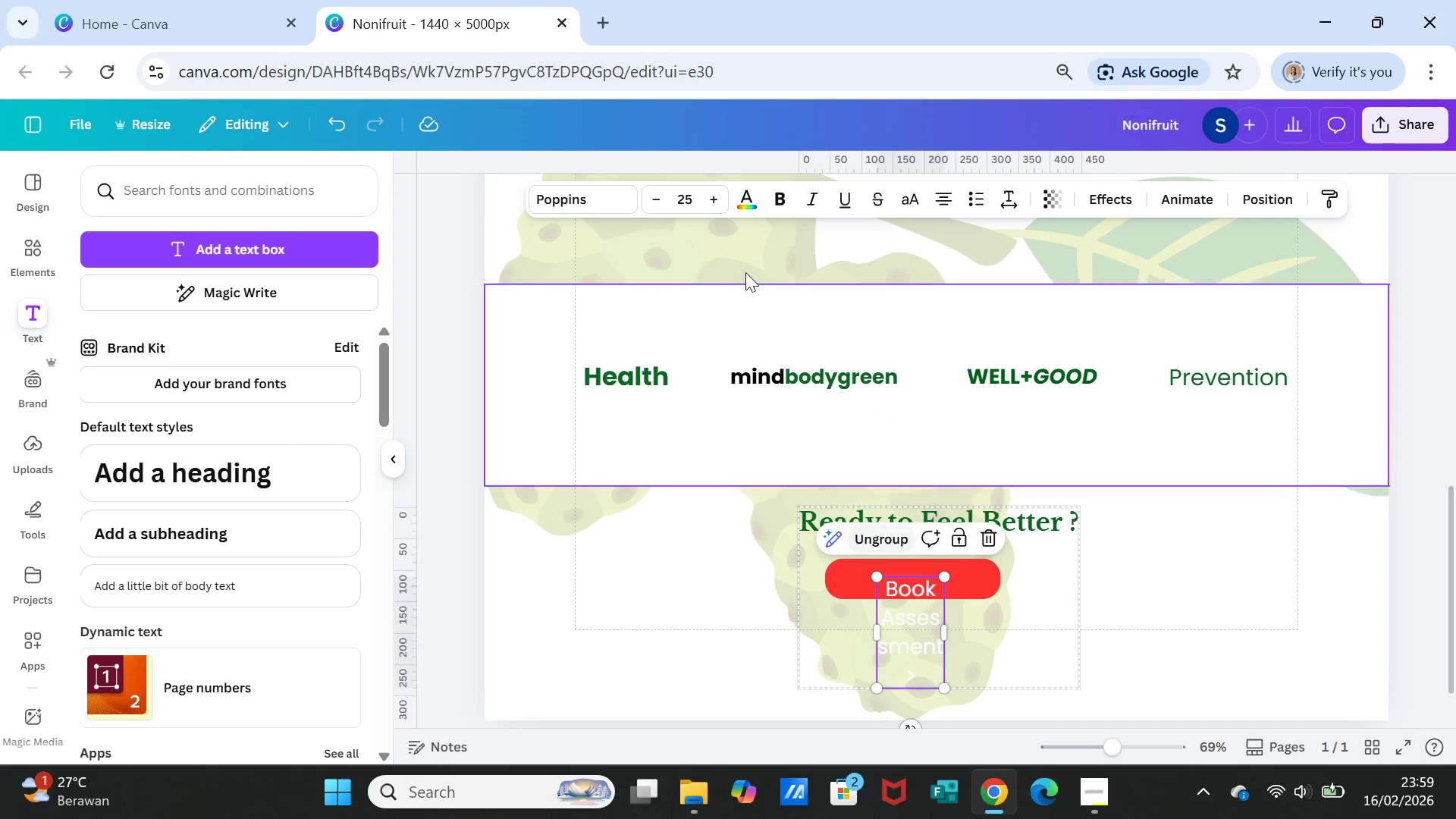 
left_click([696, 197])
 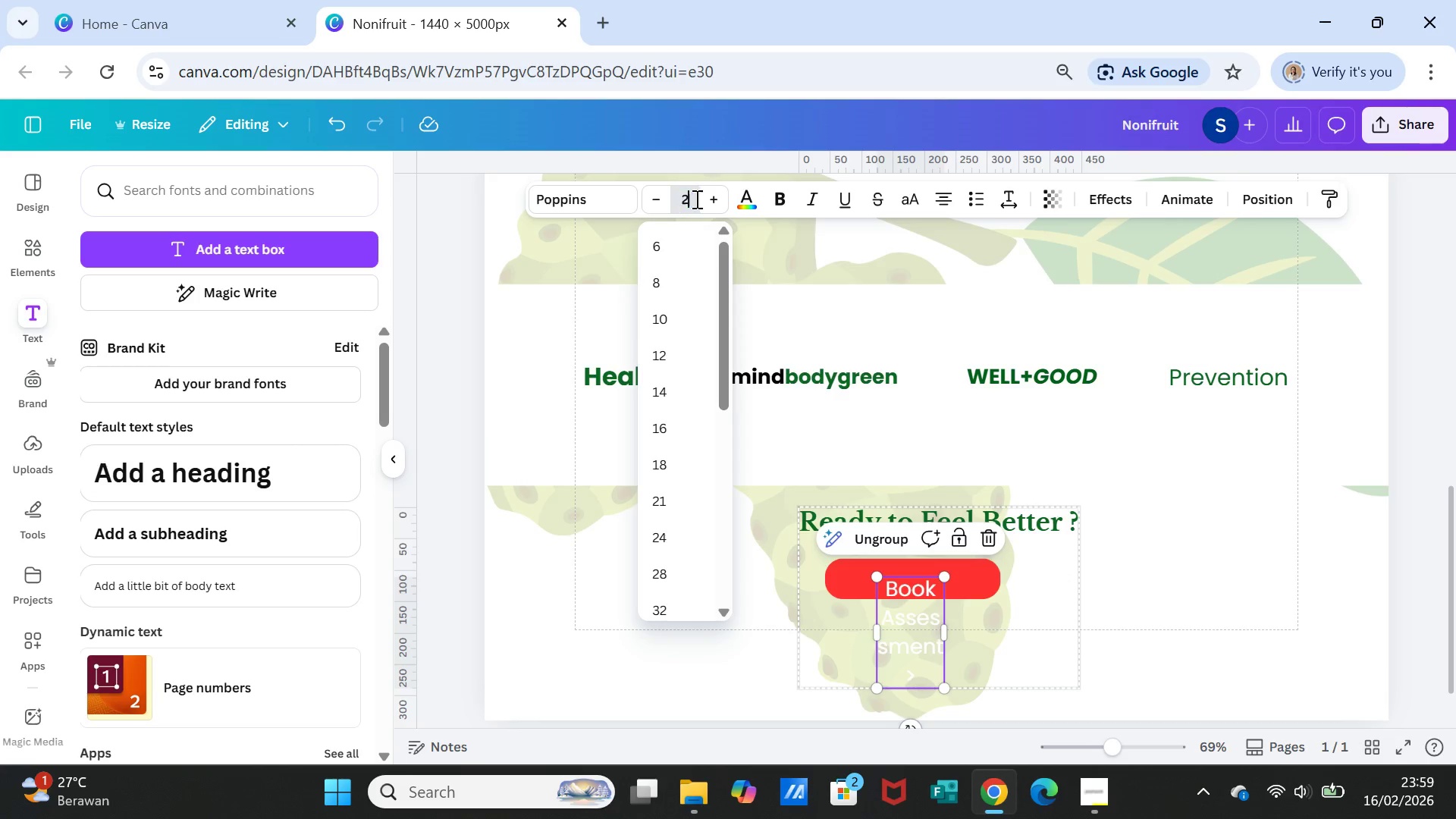 
type(20)
 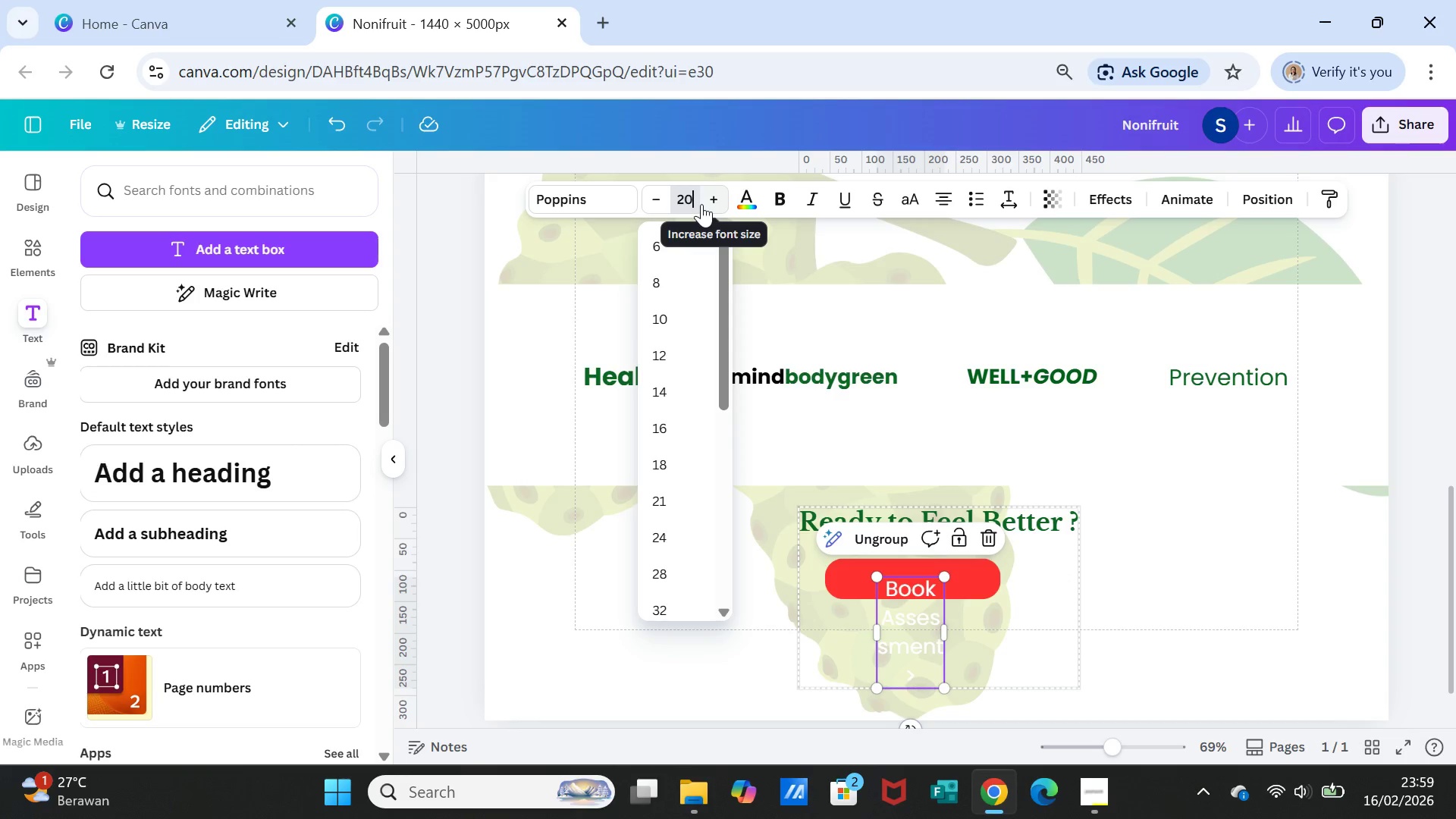 
key(Enter)
 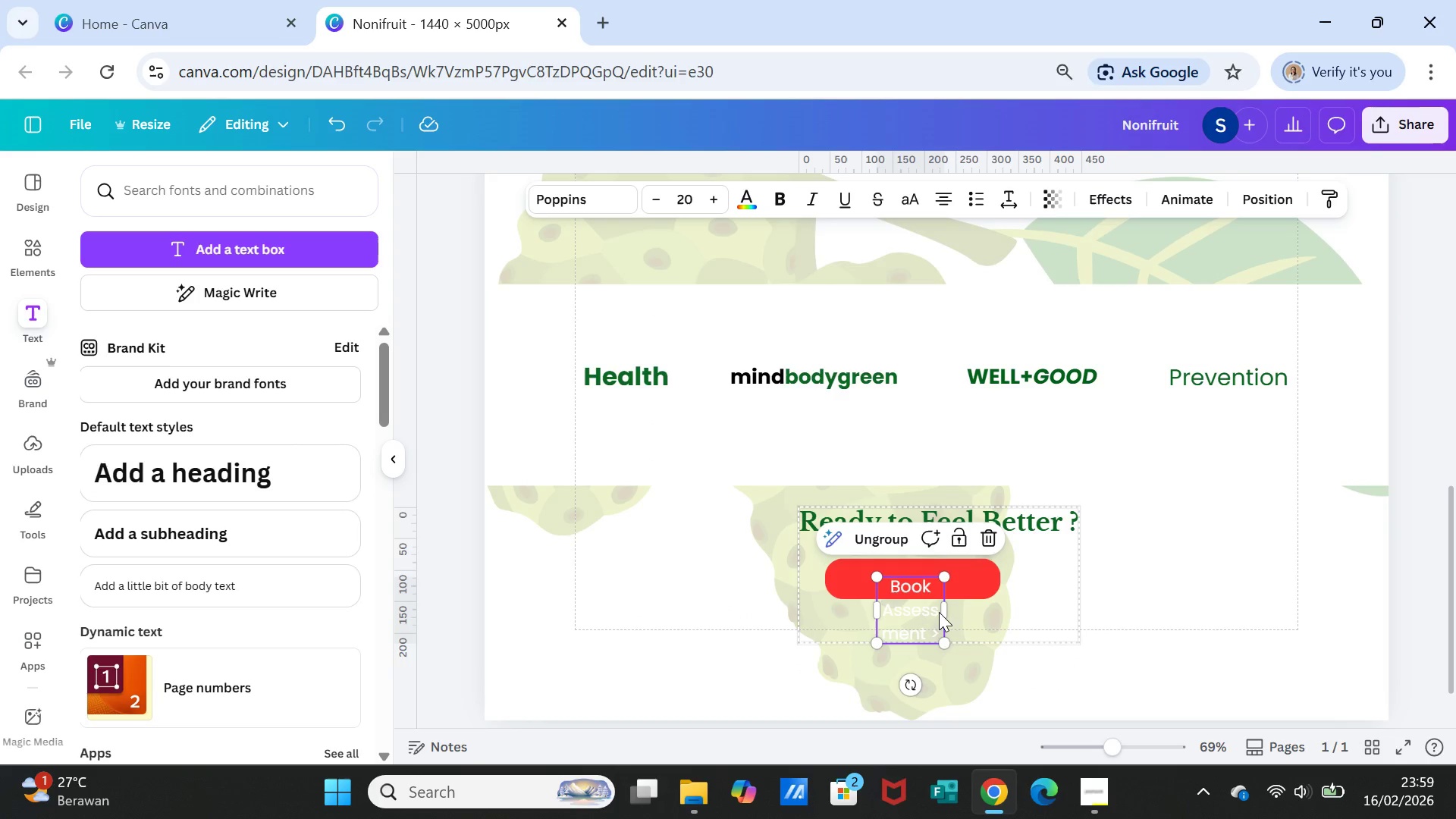 
left_click([990, 613])
 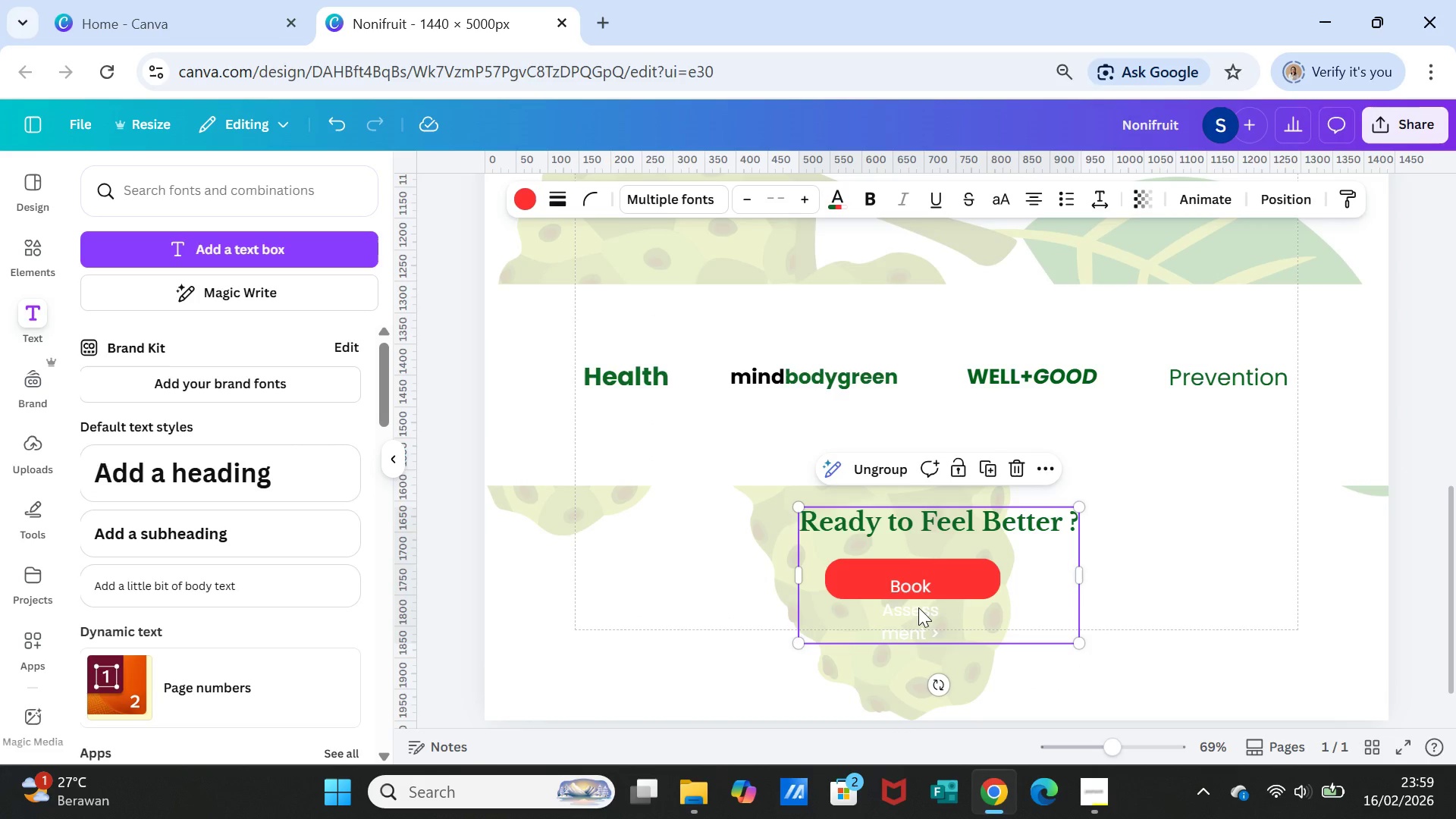 
left_click([918, 607])
 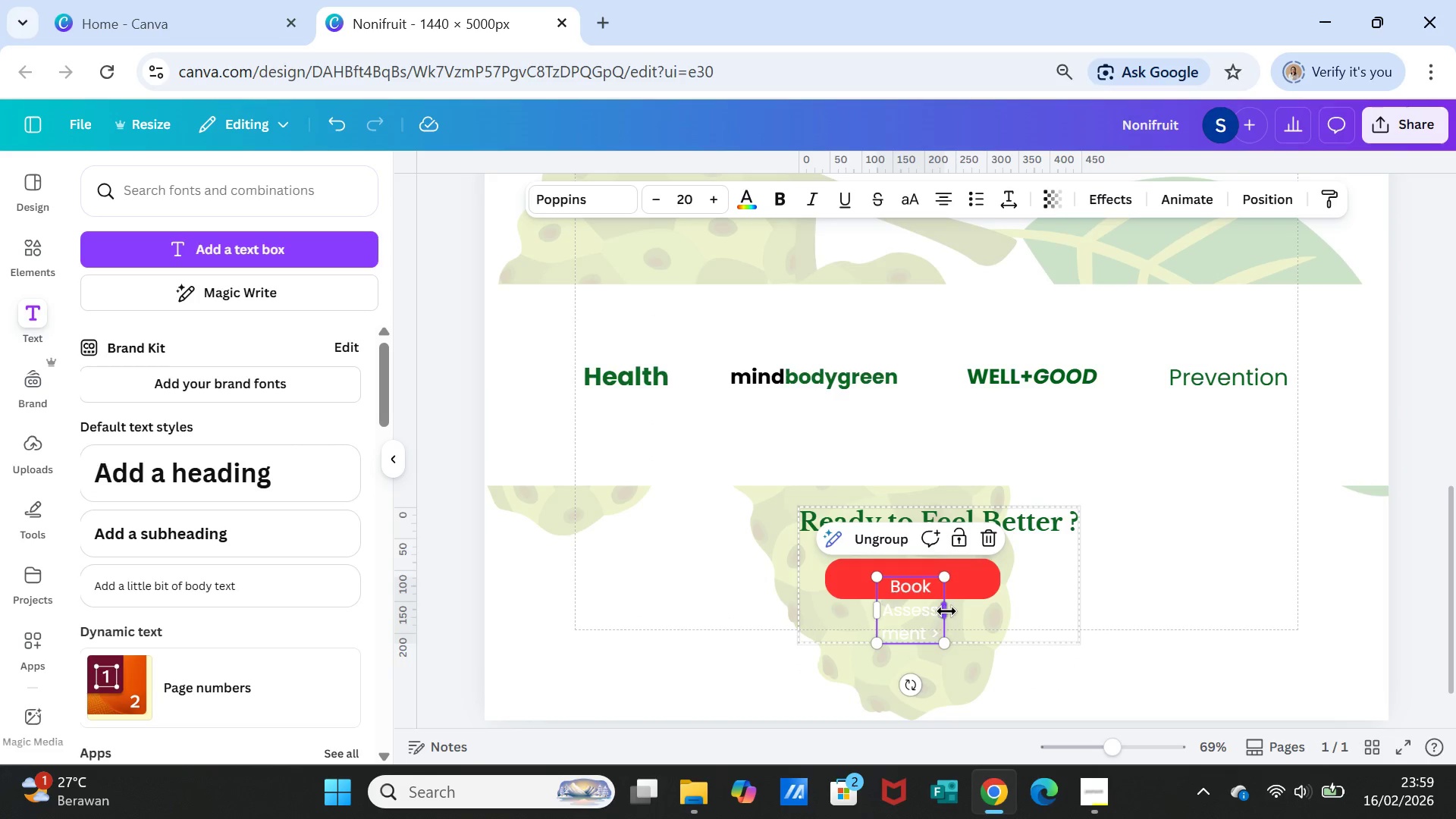 
left_click_drag(start_coordinate=[946, 611], to_coordinate=[1055, 595])
 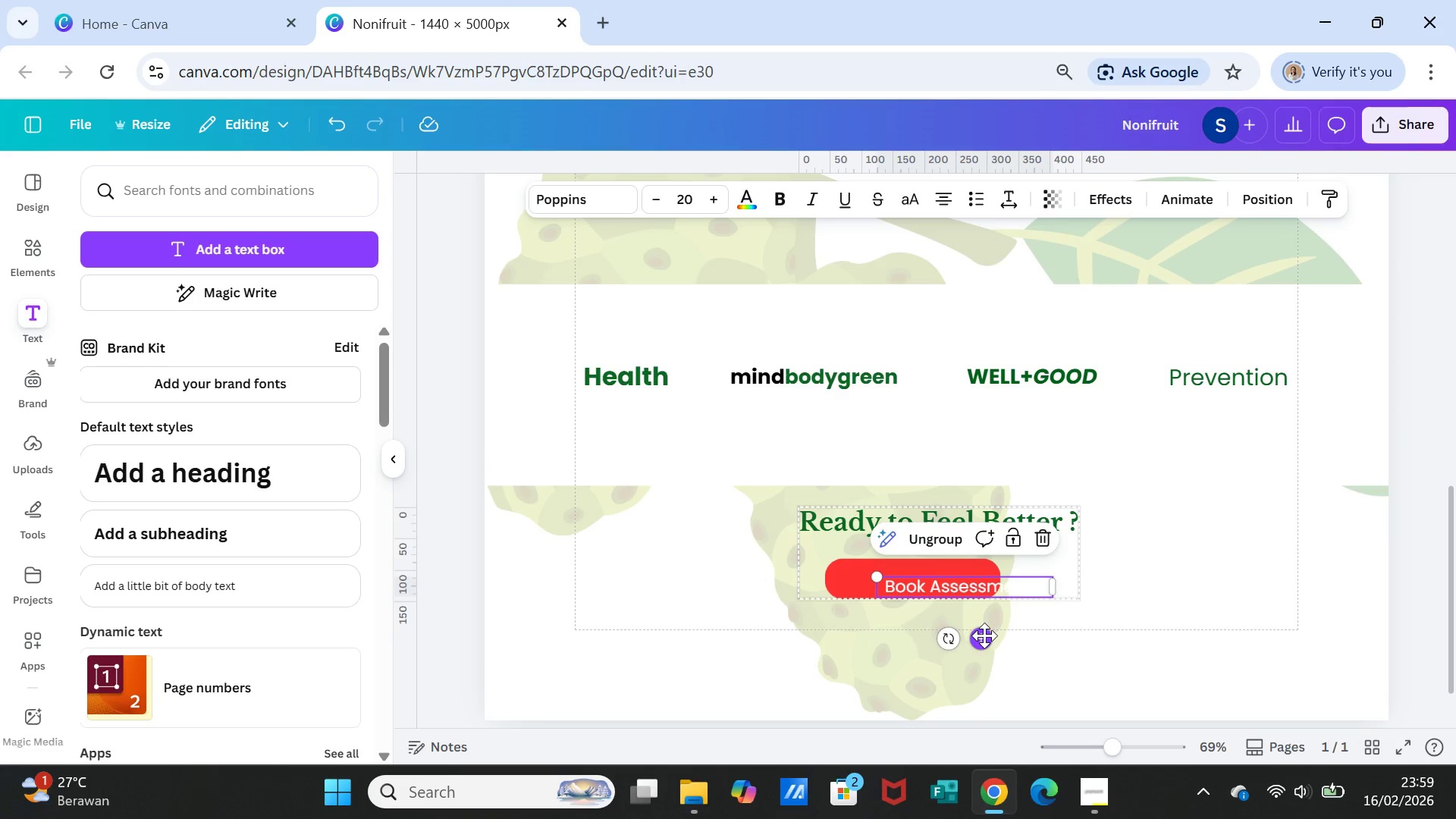 
left_click_drag(start_coordinate=[984, 635], to_coordinate=[931, 627])
 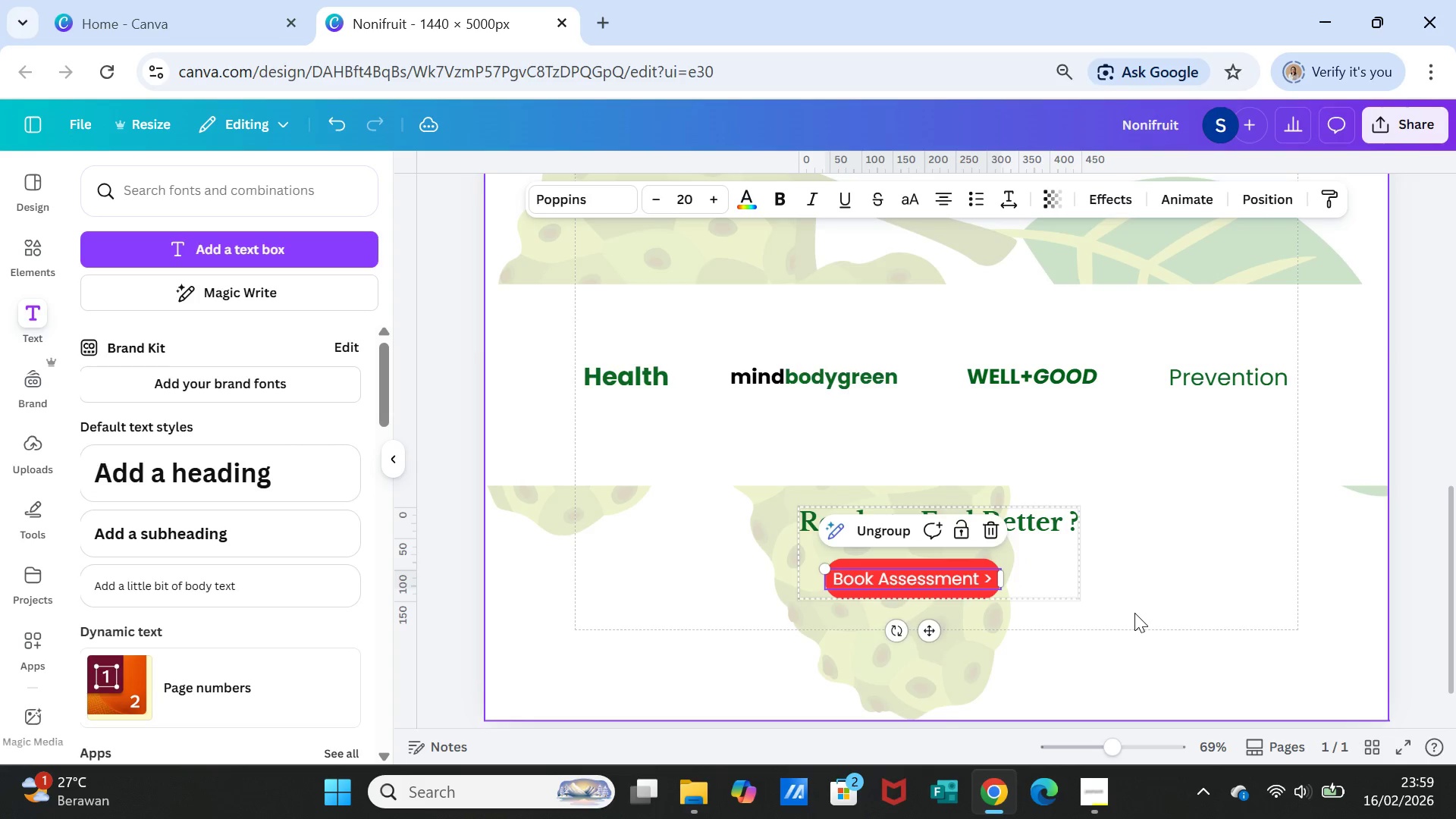 
left_click([1134, 613])
 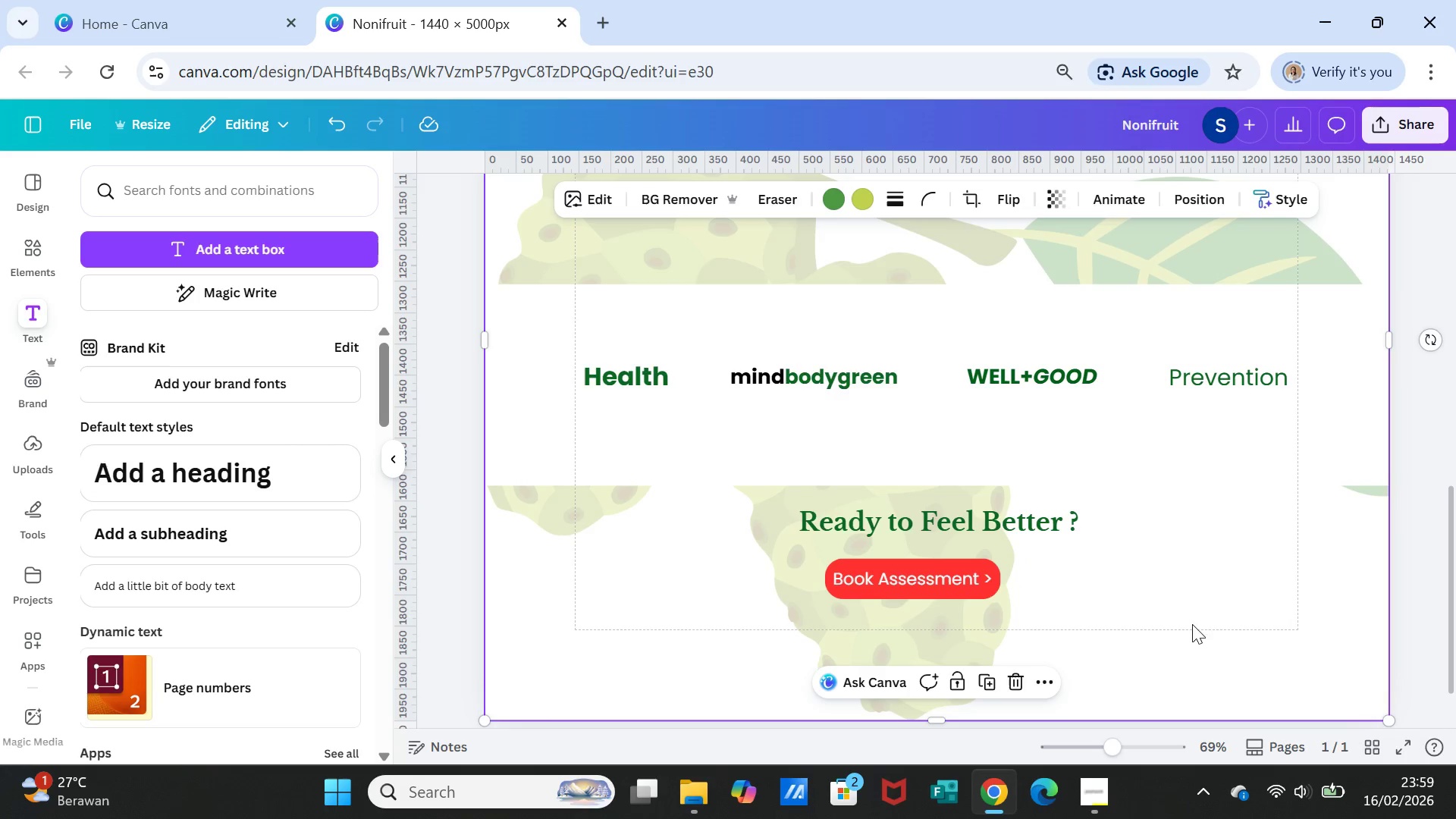 
scroll: coordinate [1216, 623], scroll_direction: up, amount: 1.0
 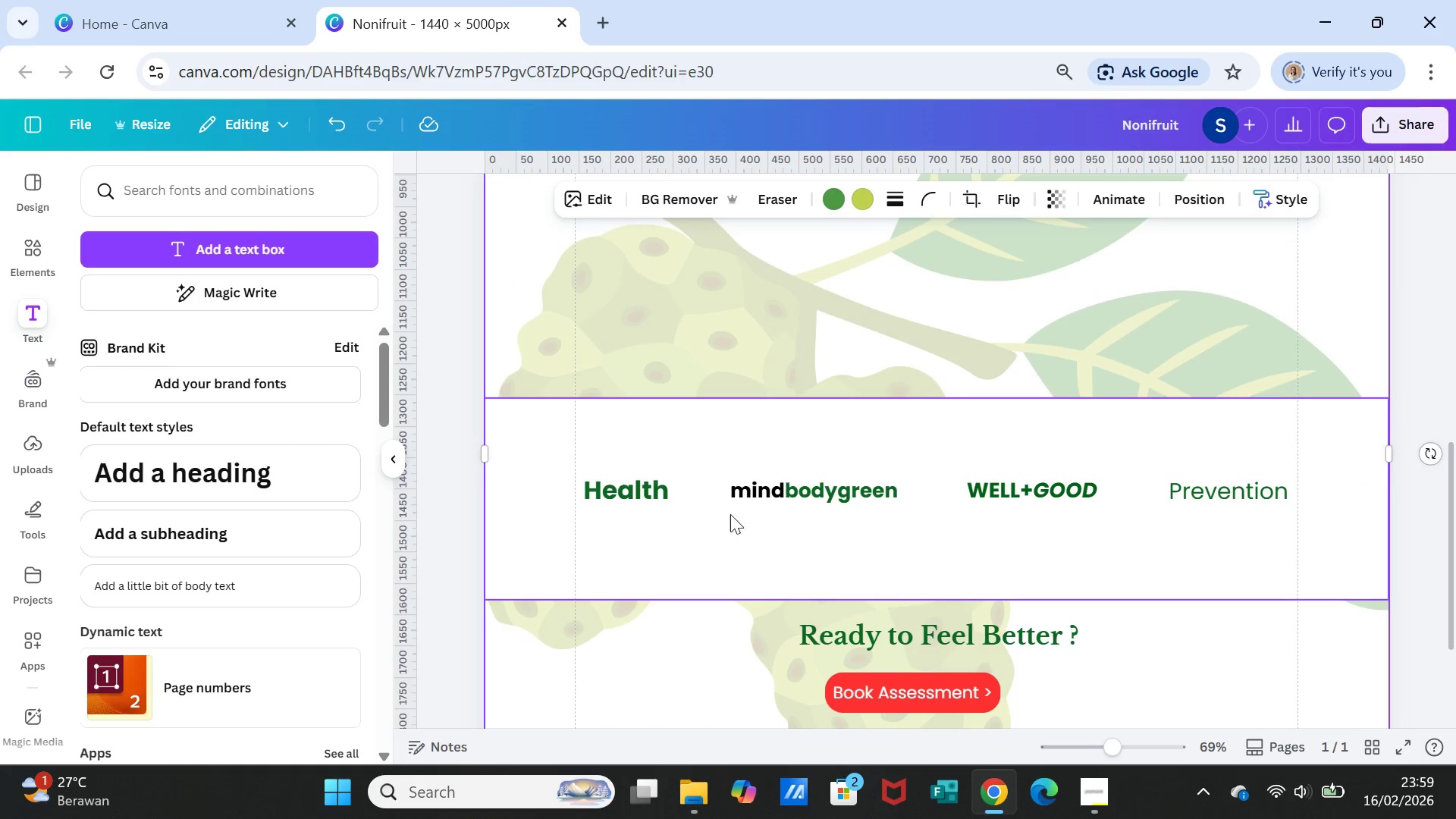 
left_click([616, 489])
 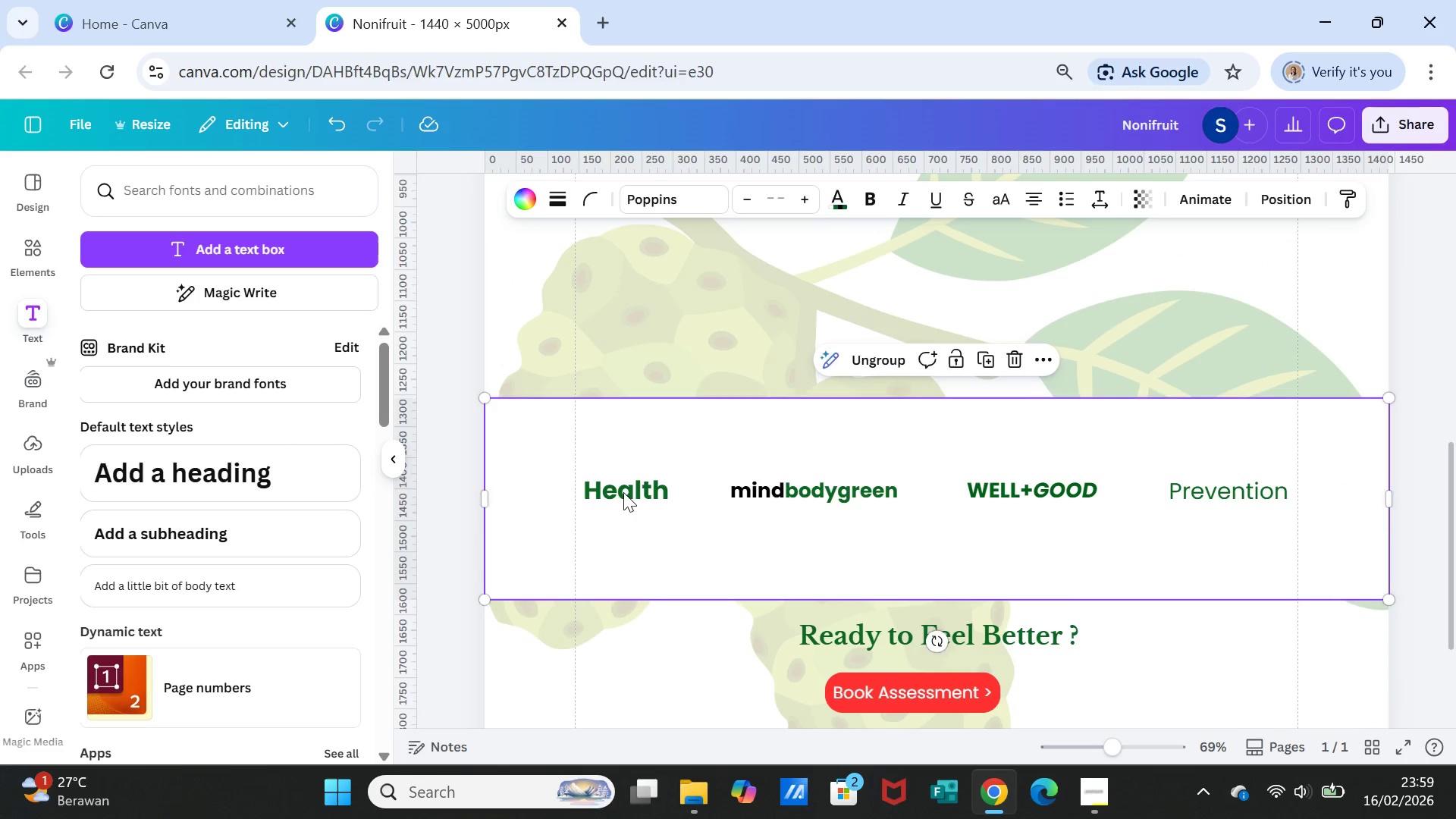 
left_click([623, 492])
 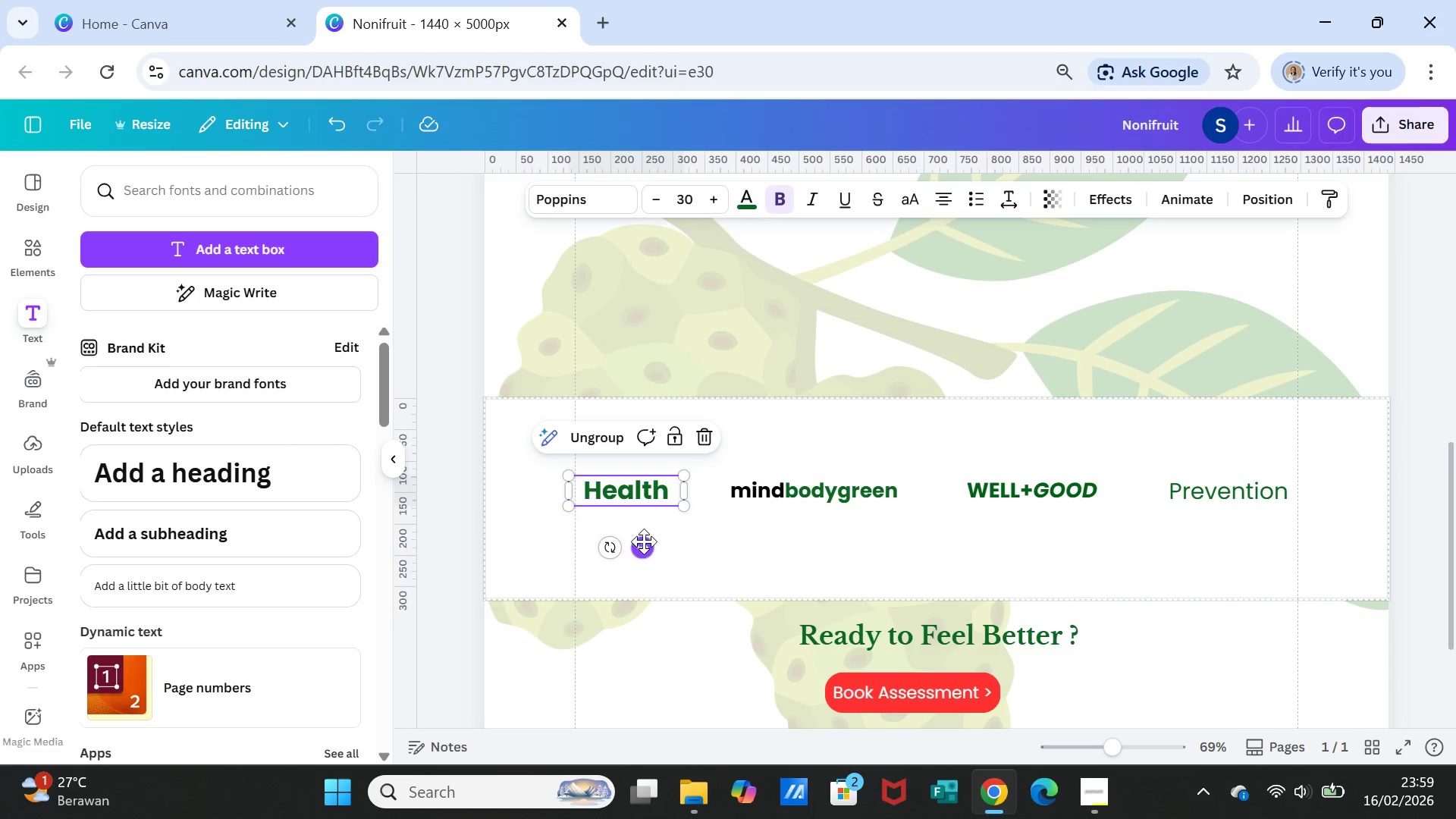 
left_click_drag(start_coordinate=[643, 542], to_coordinate=[645, 579])
 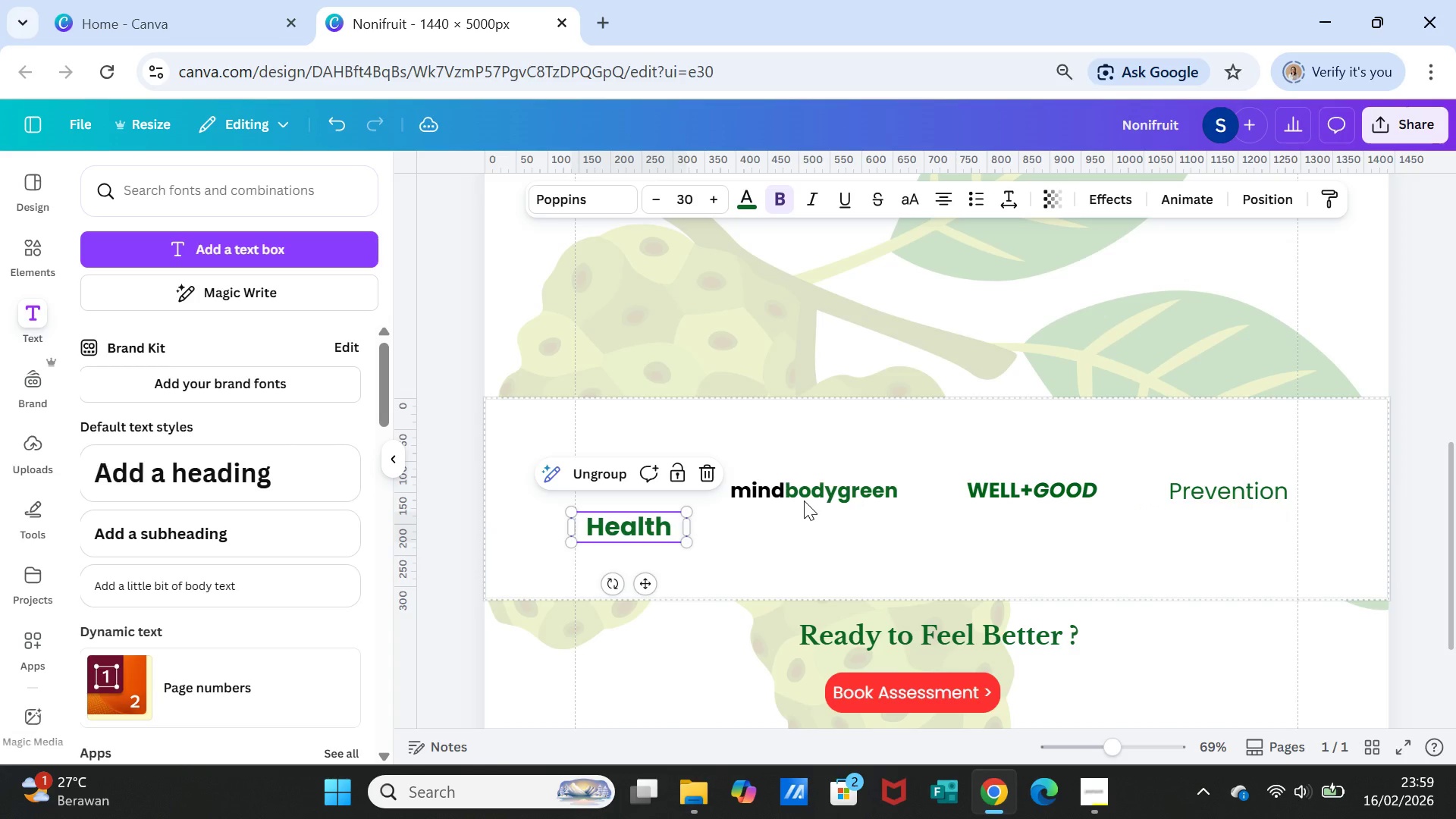 
left_click([804, 500])
 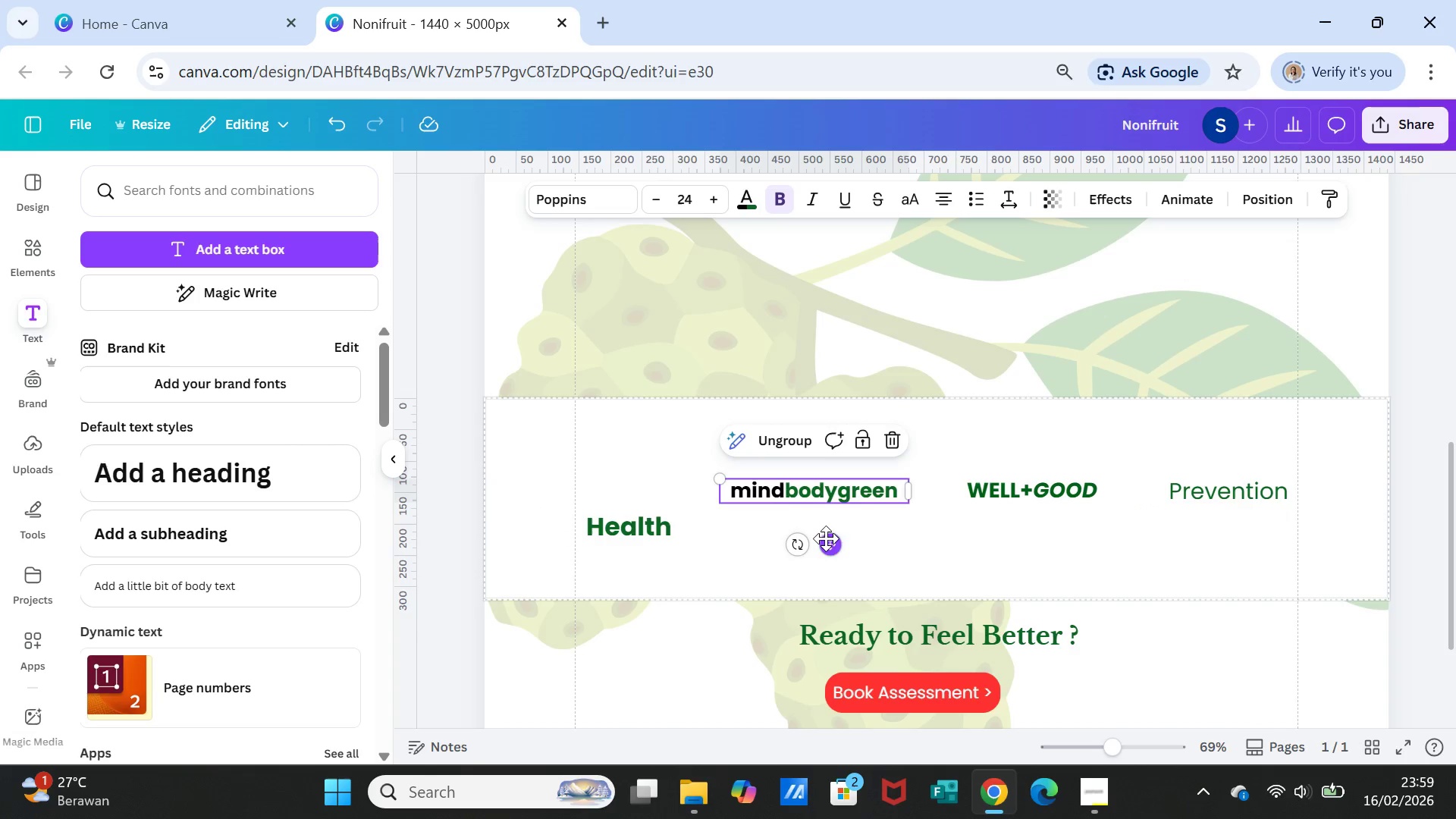 
left_click_drag(start_coordinate=[826, 538], to_coordinate=[830, 573])
 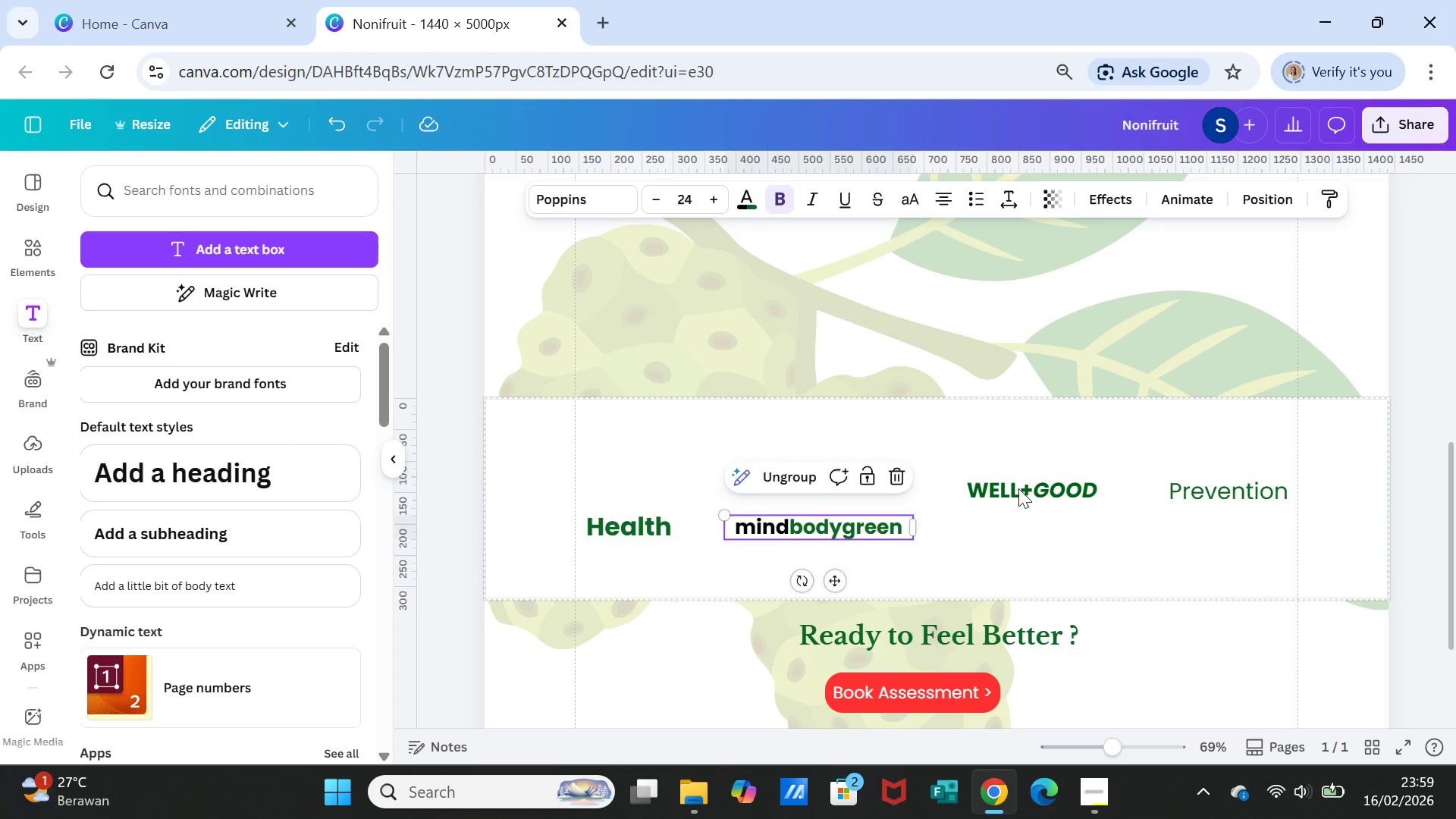 
left_click([1018, 488])
 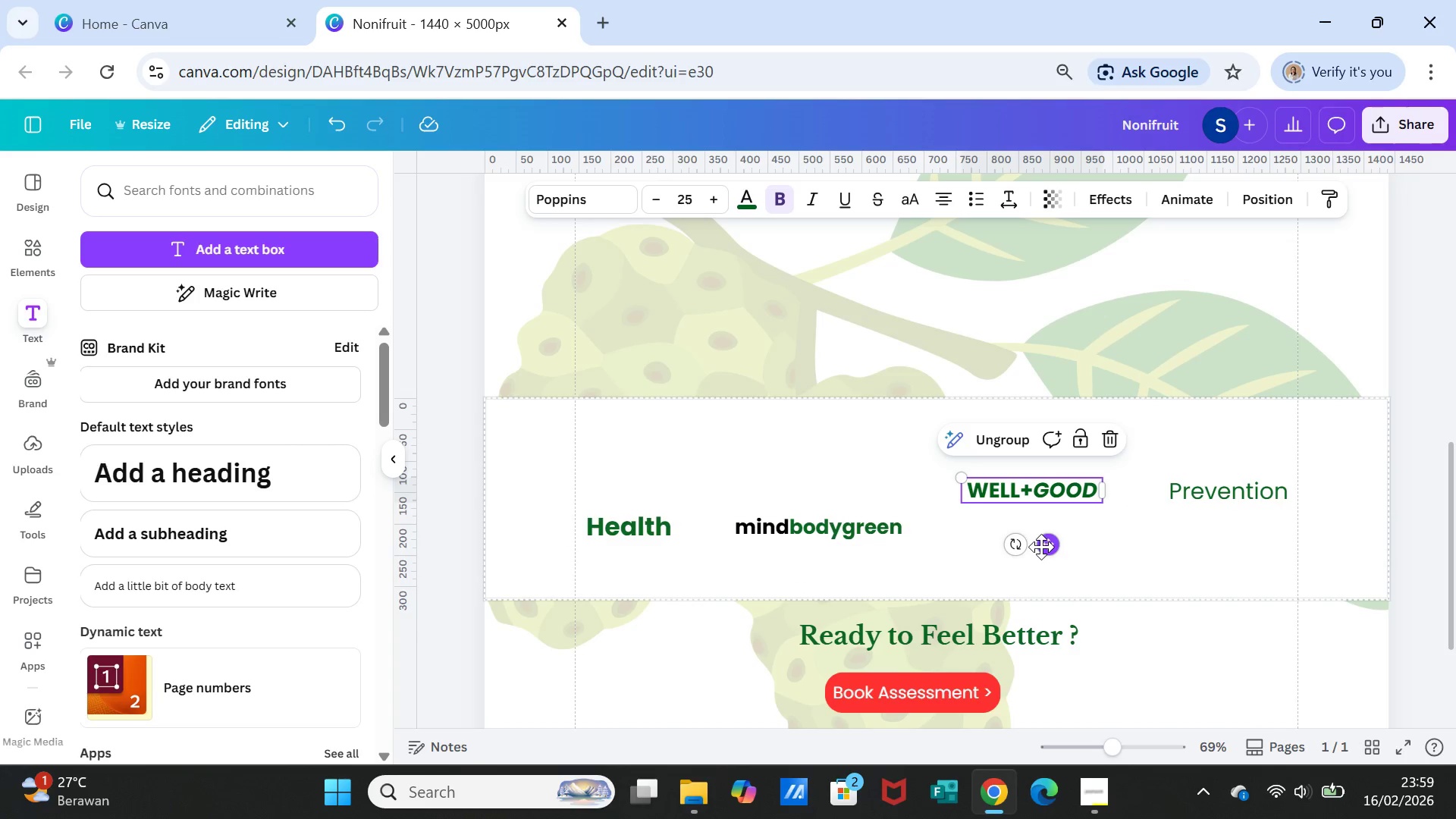 
left_click_drag(start_coordinate=[1041, 547], to_coordinate=[1052, 583])
 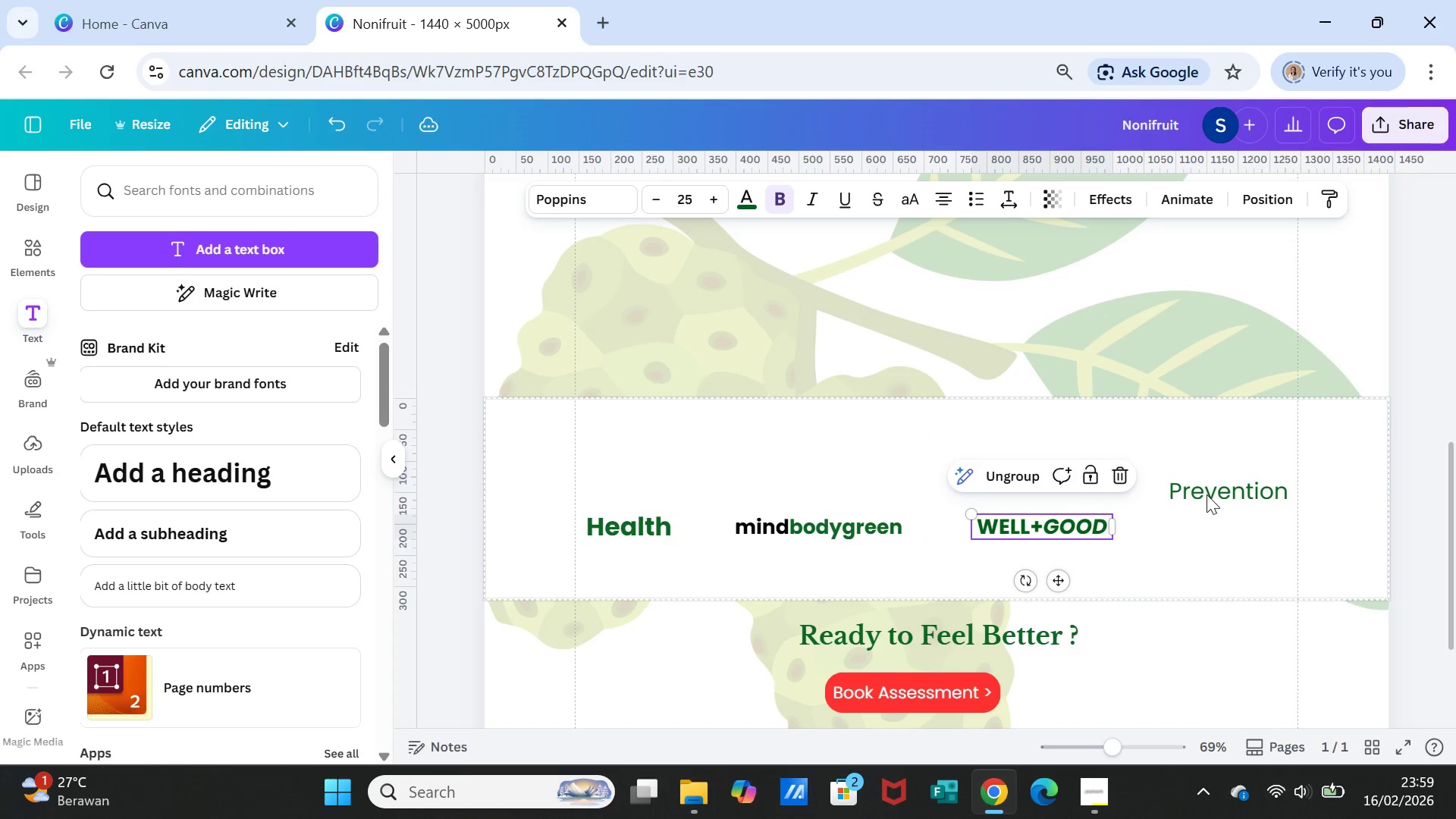 
left_click([1207, 494])
 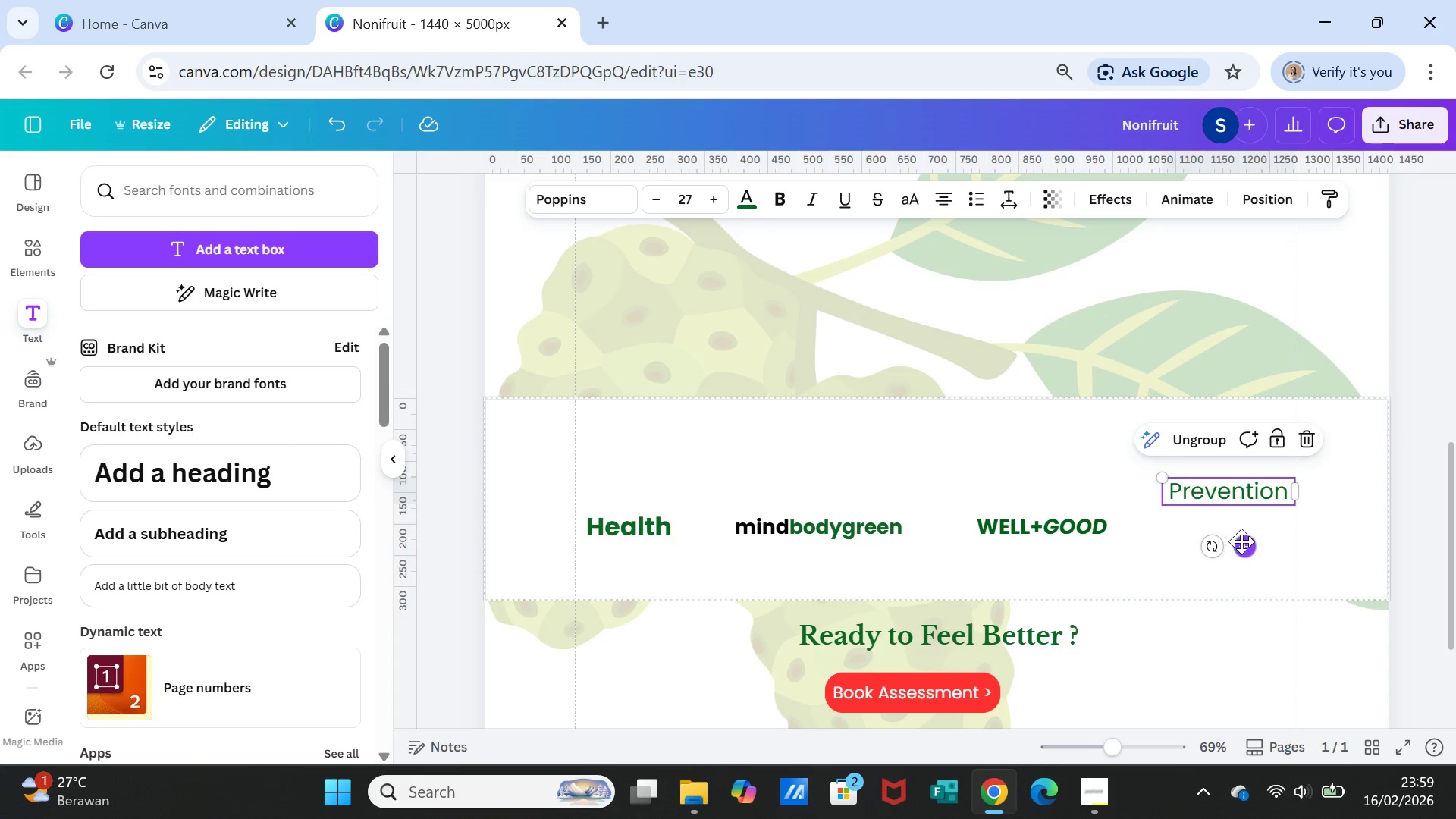 
left_click_drag(start_coordinate=[1241, 541], to_coordinate=[1239, 576])
 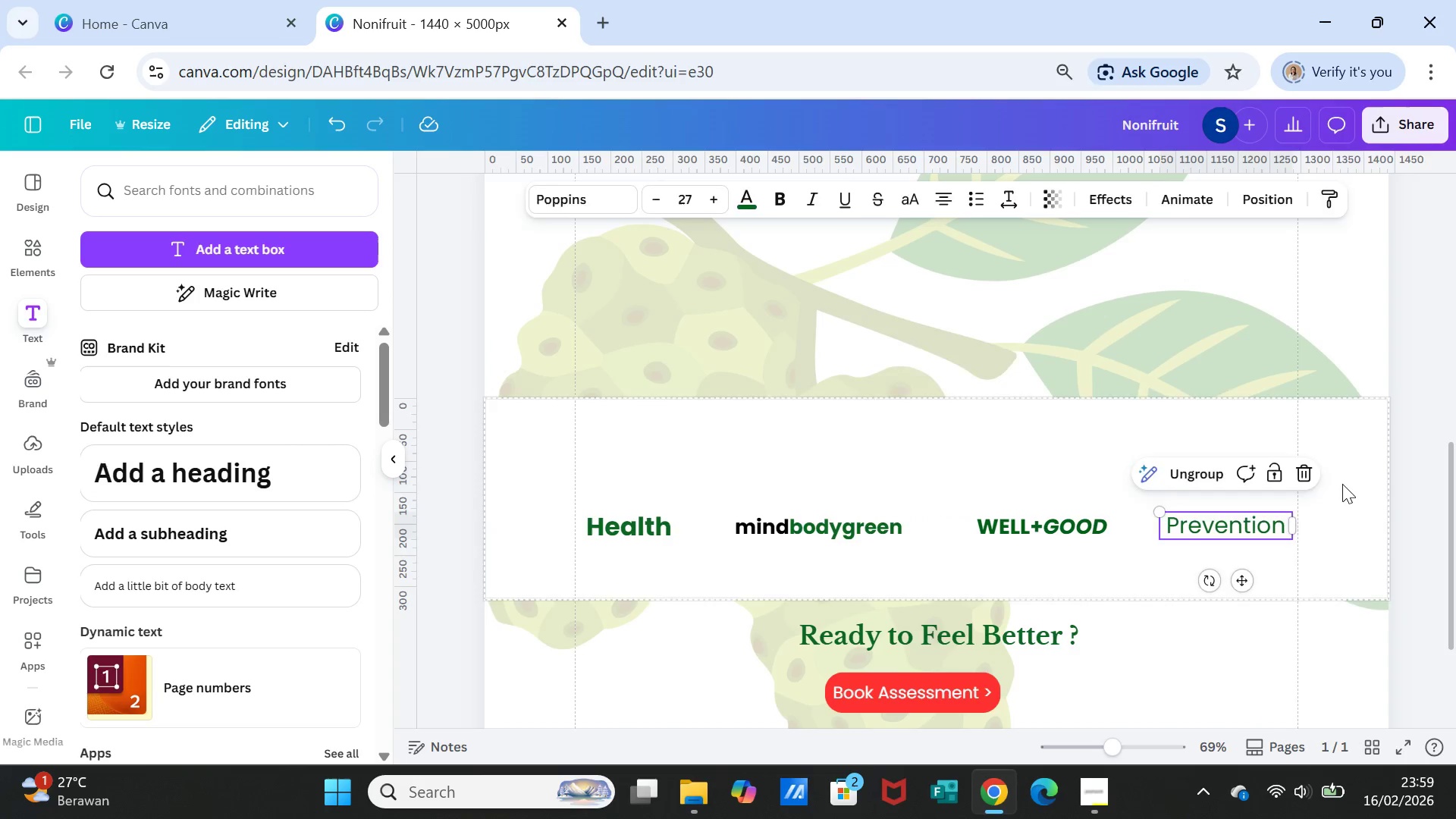 
left_click([1342, 484])
 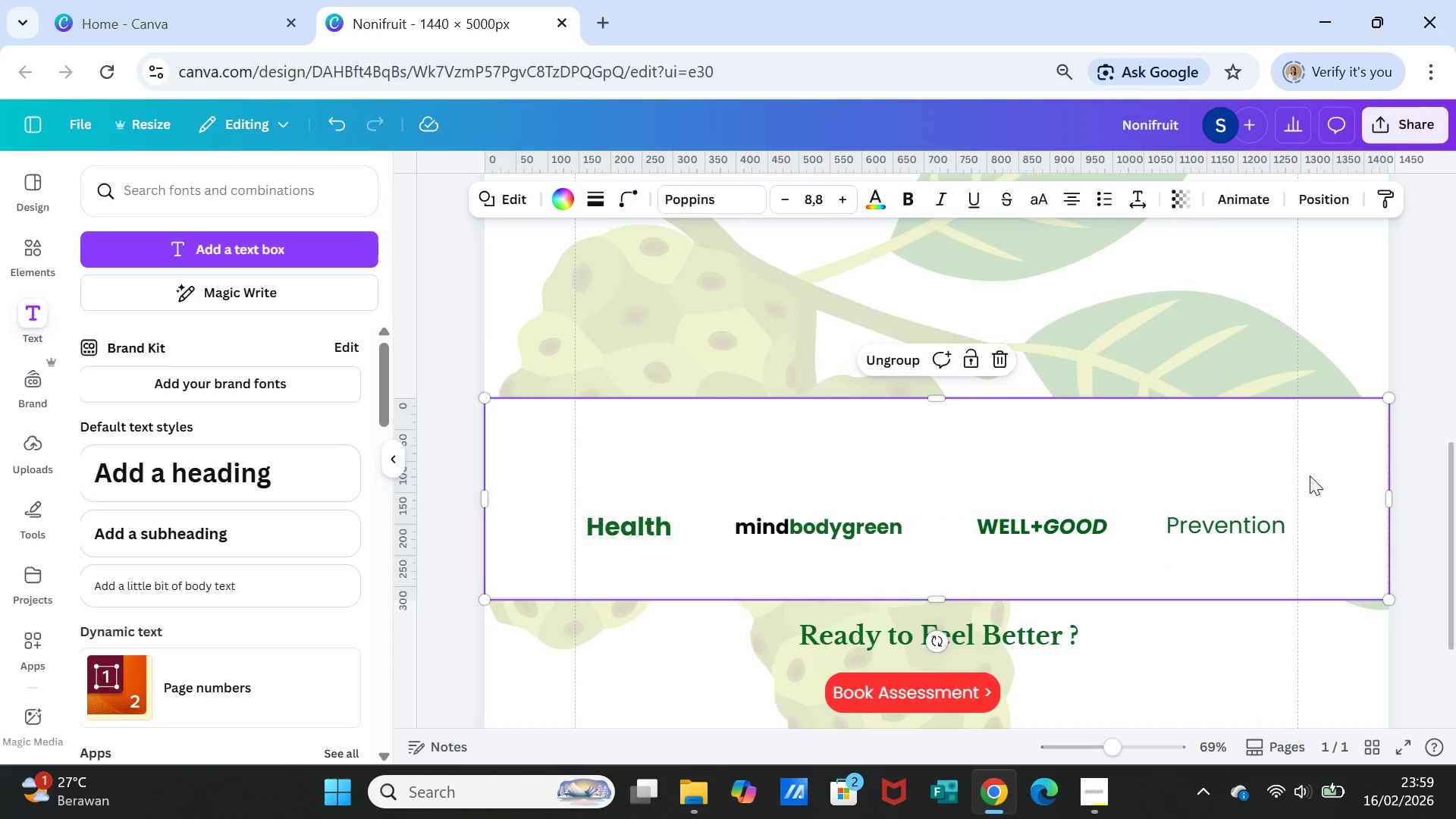 
scroll: coordinate [1106, 509], scroll_direction: up, amount: 2.0
 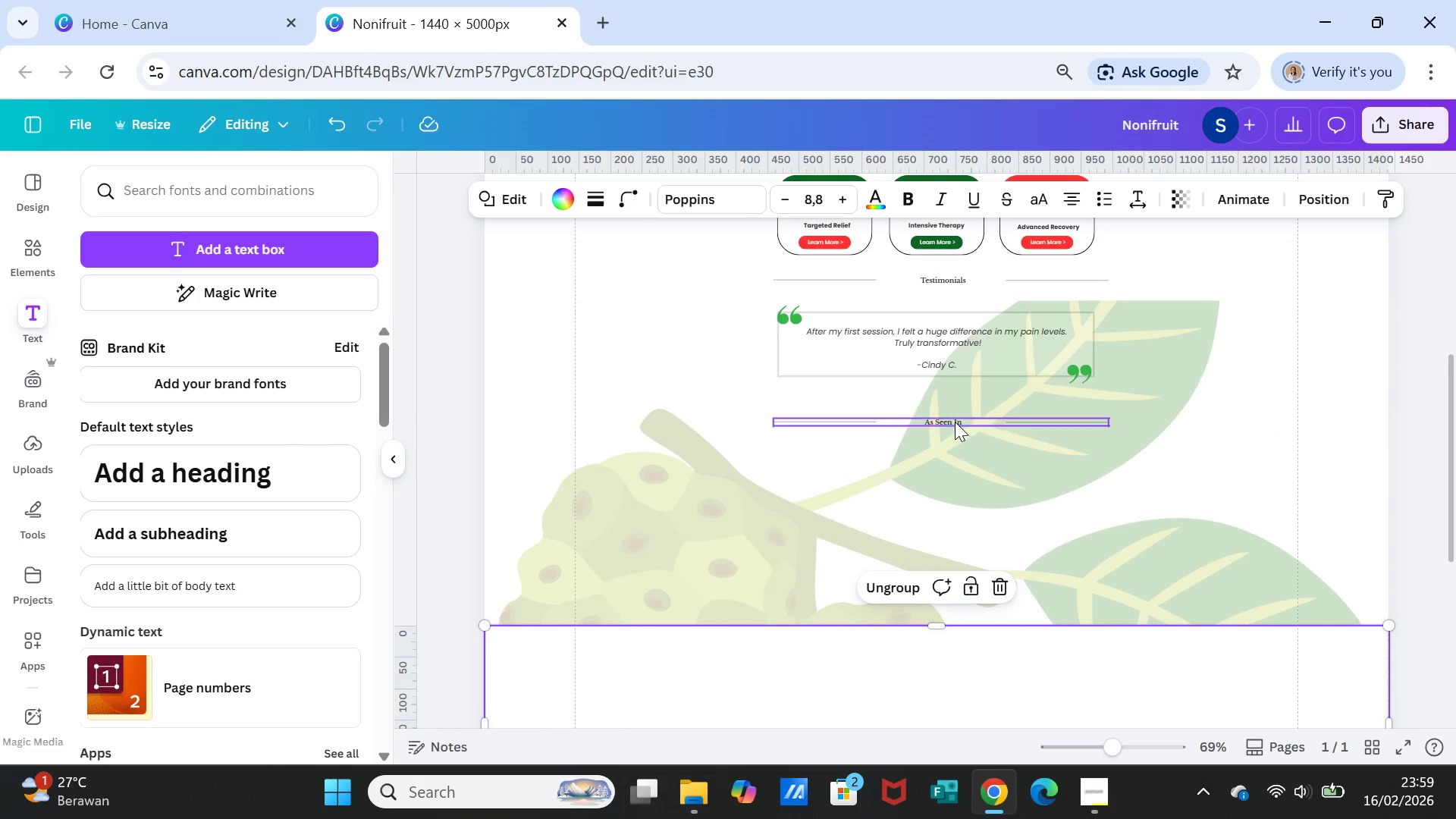 
left_click([955, 421])
 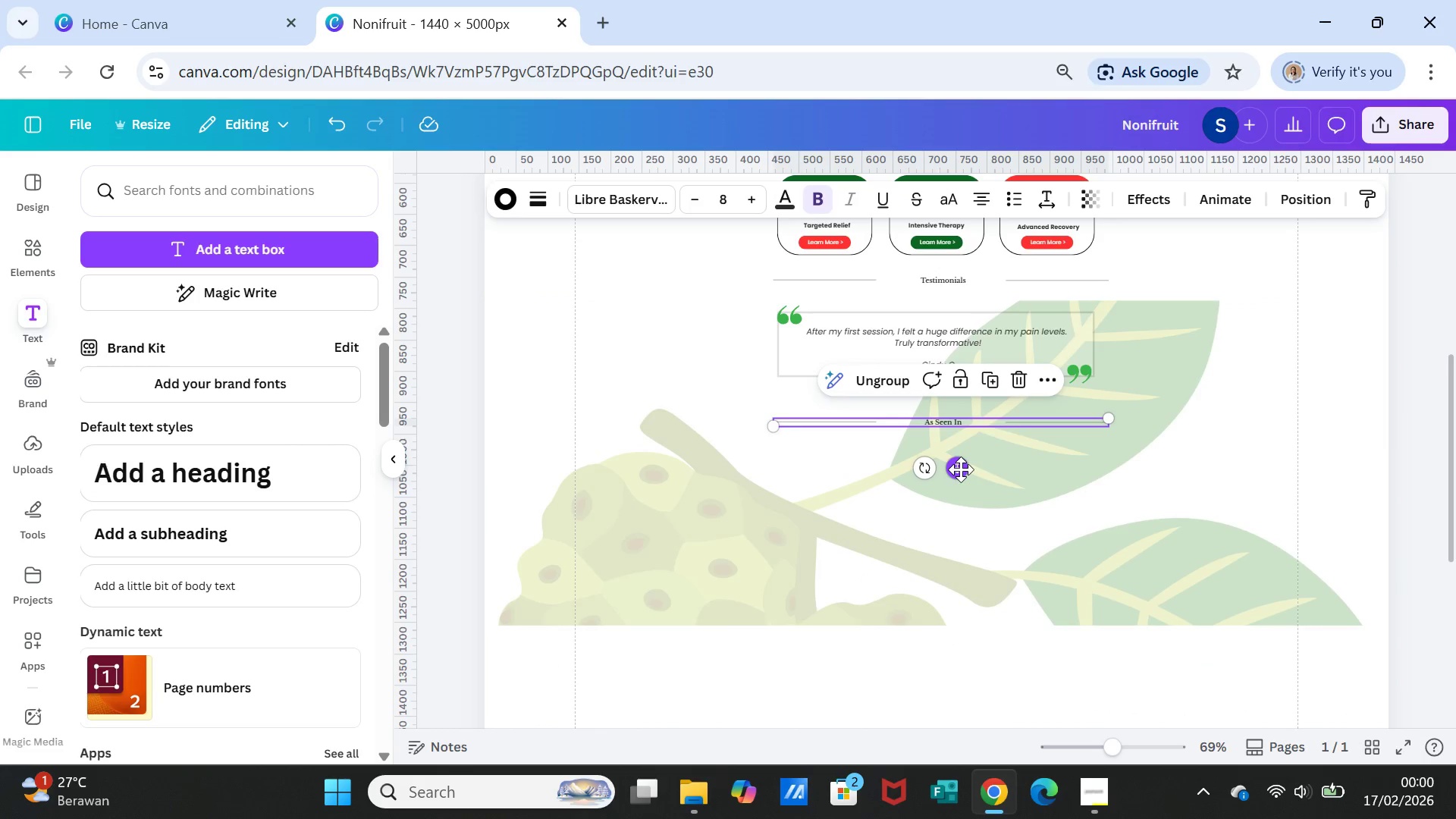 
left_click_drag(start_coordinate=[961, 469], to_coordinate=[968, 710])
 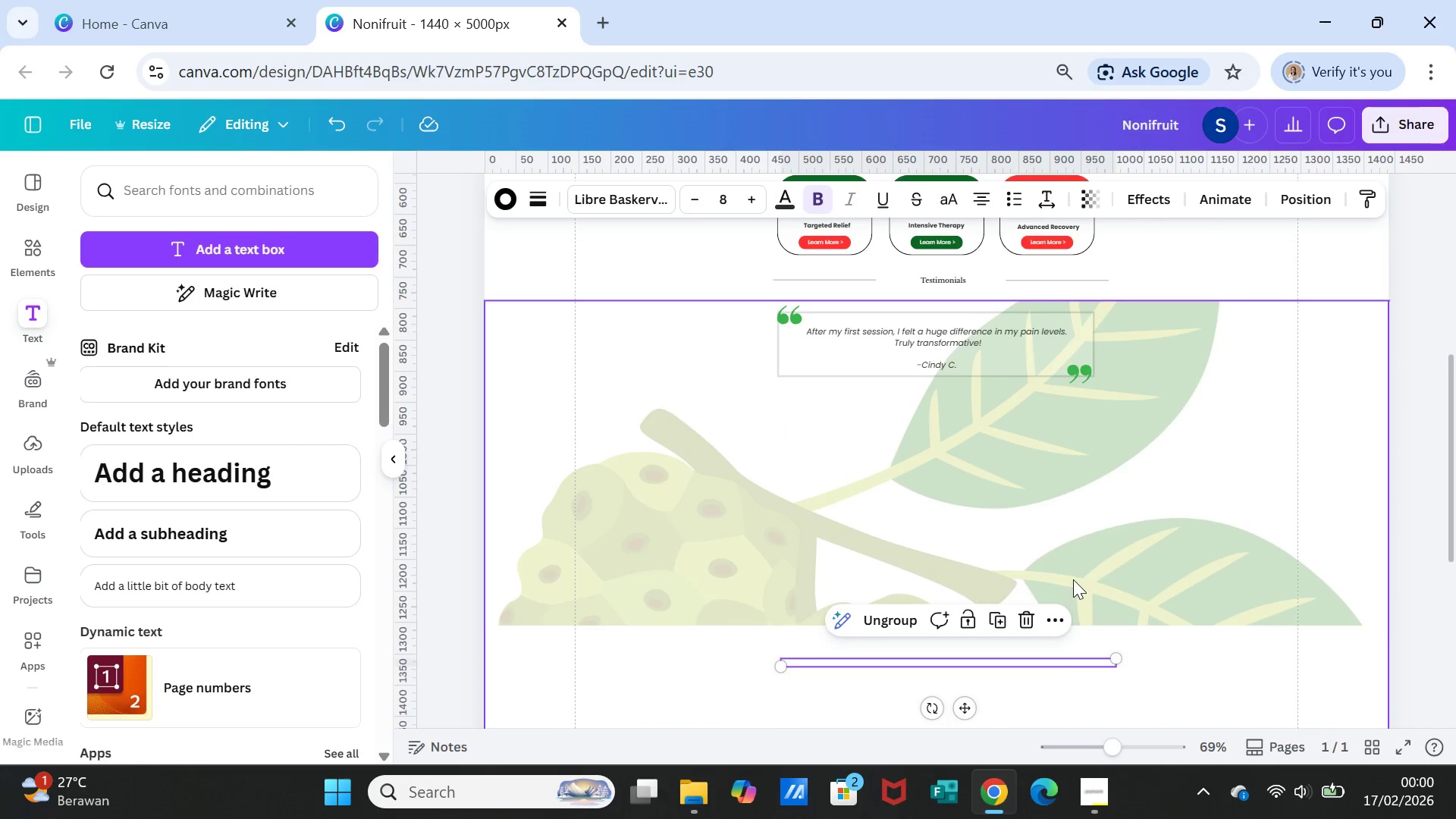 
scroll: coordinate [1073, 579], scroll_direction: down, amount: 2.0
 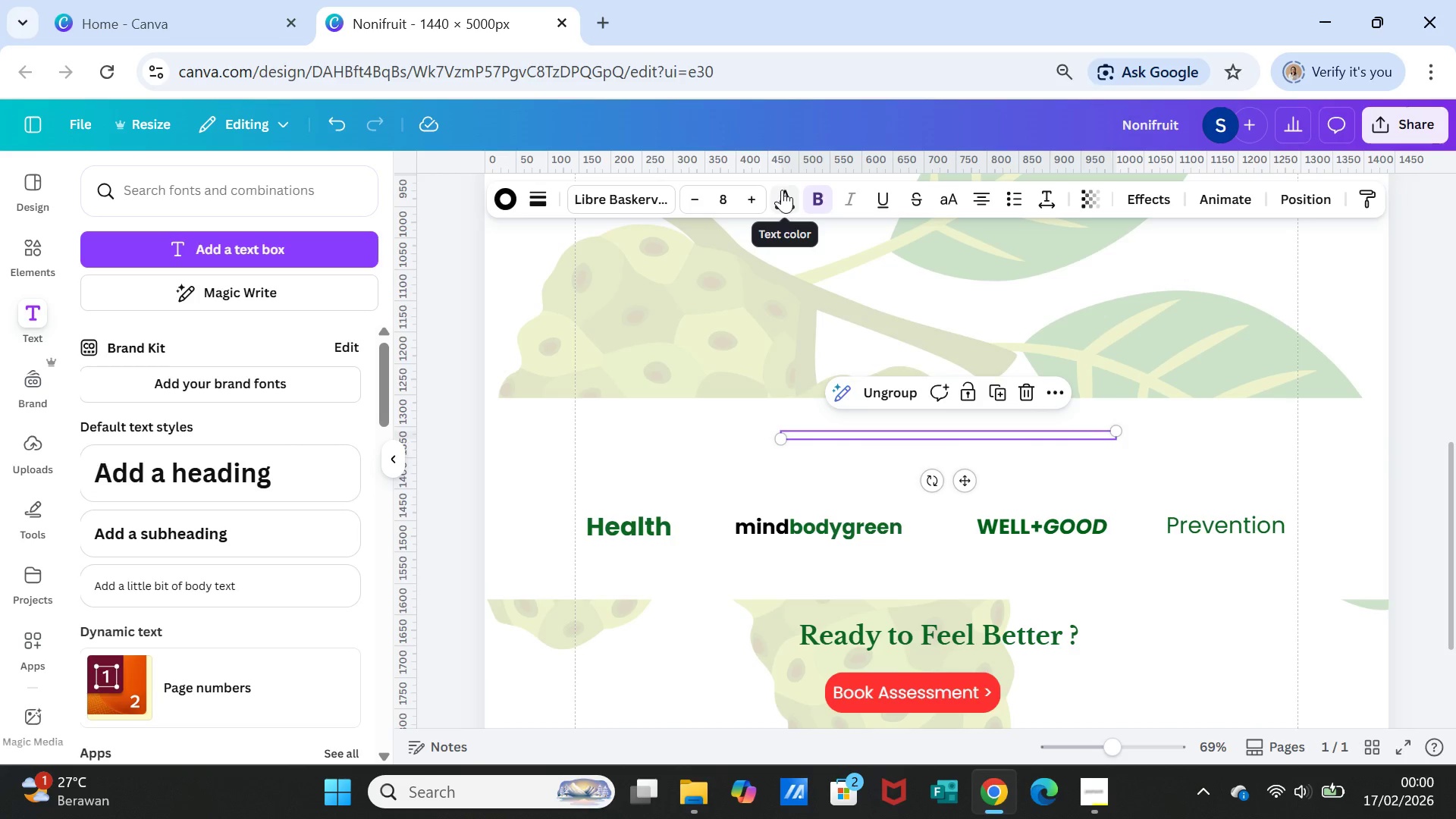 
left_click([715, 193])
 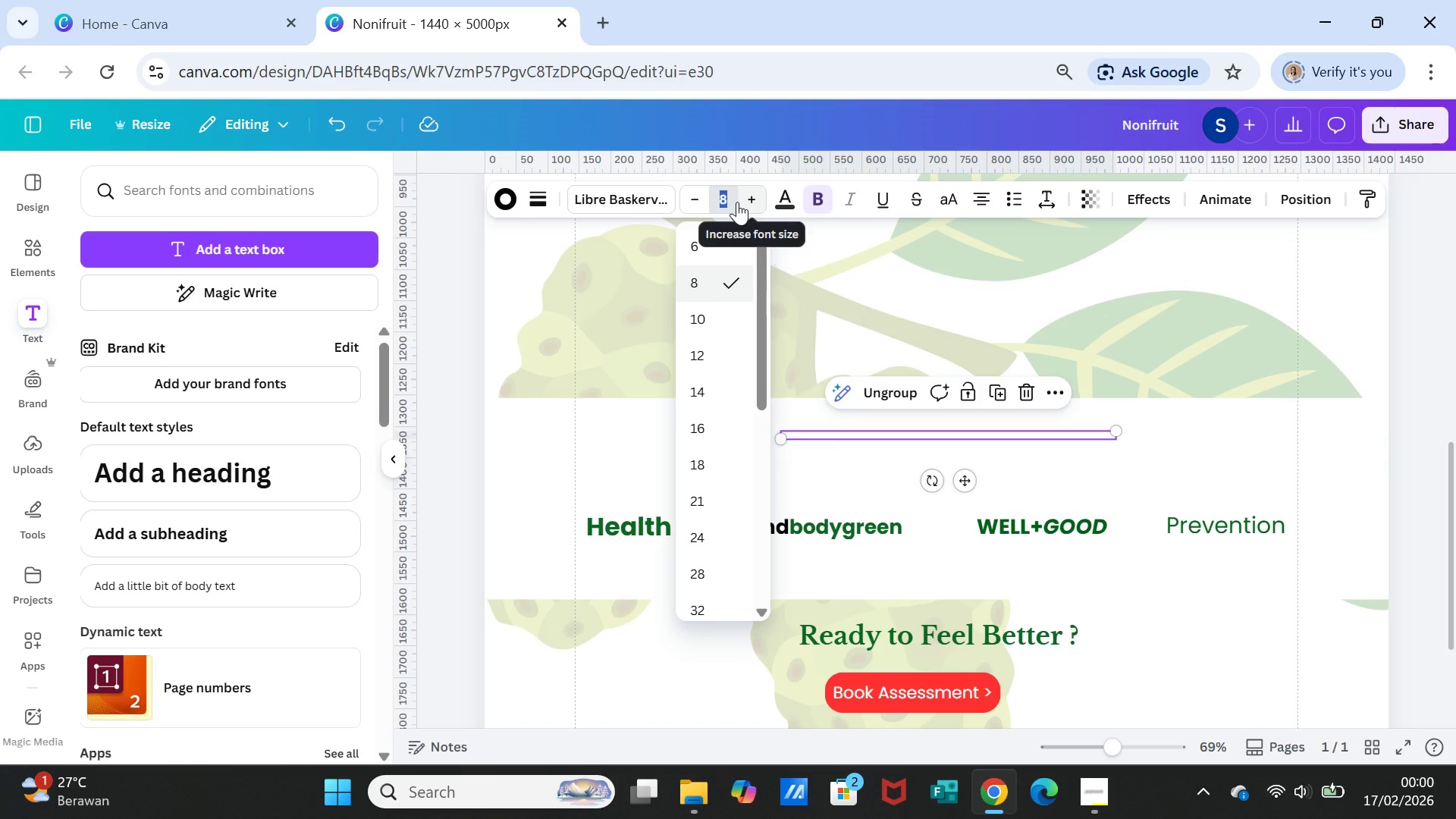 
type(25)
 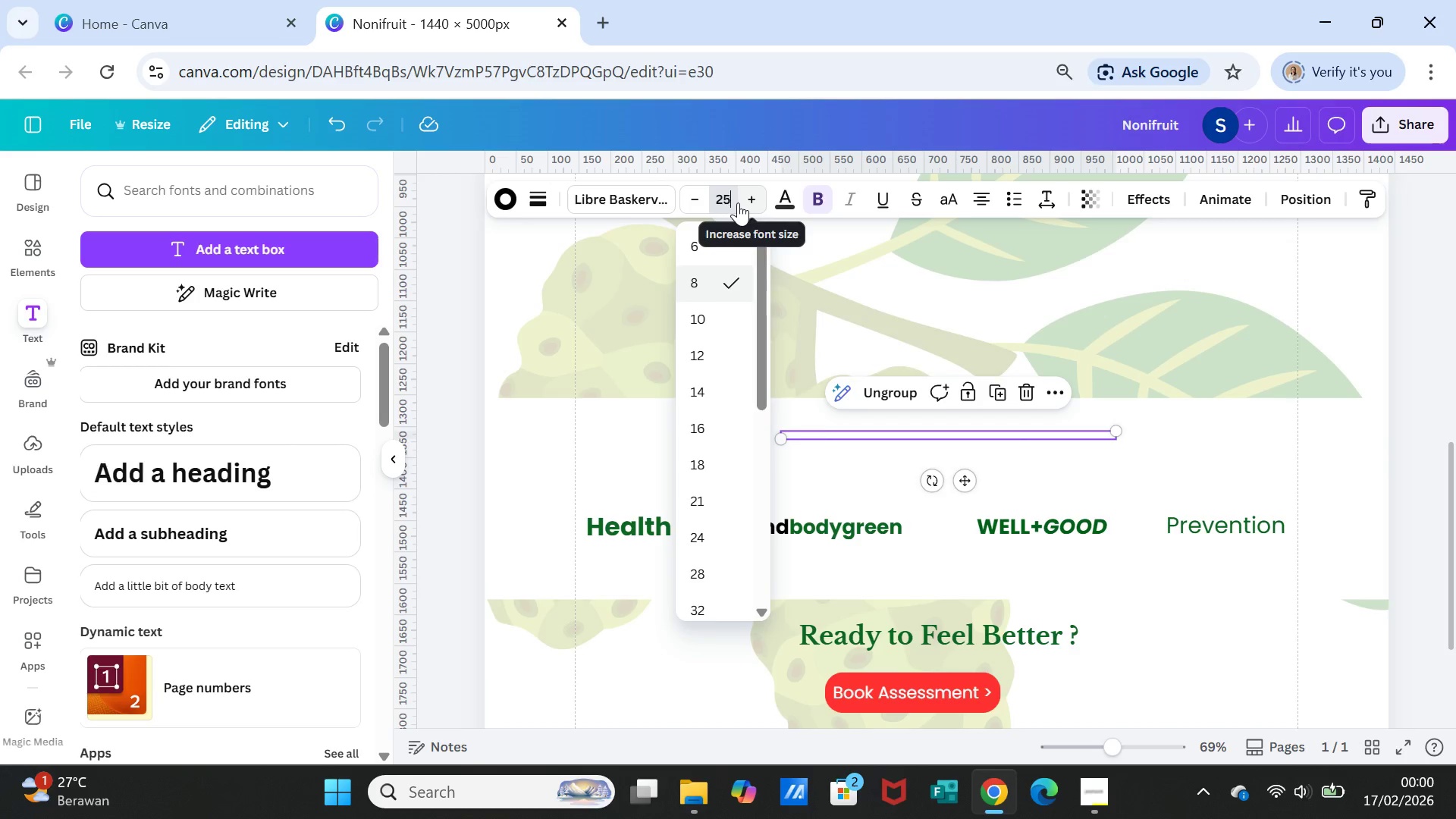 
key(Enter)
 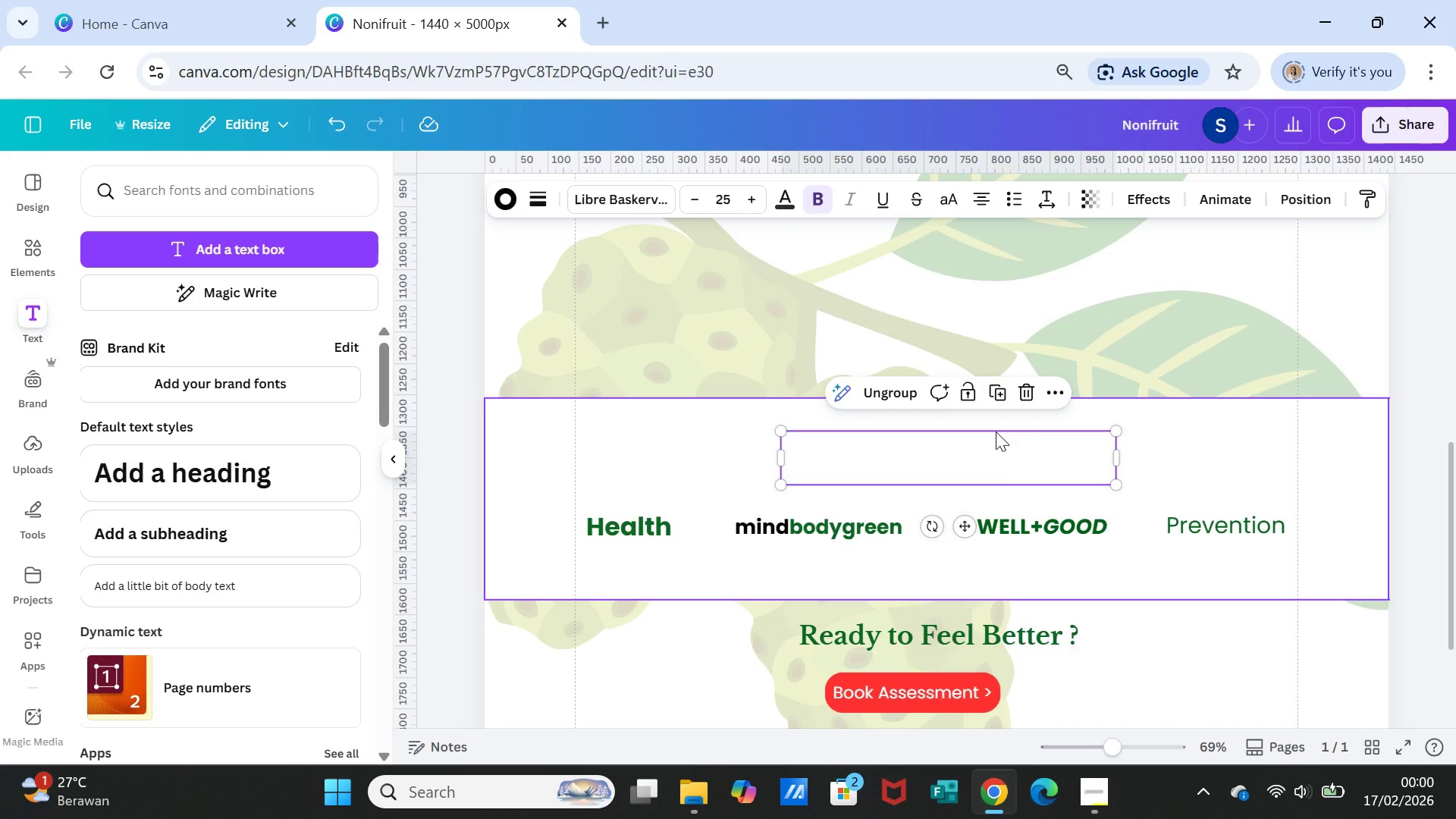 
right_click([996, 457])
 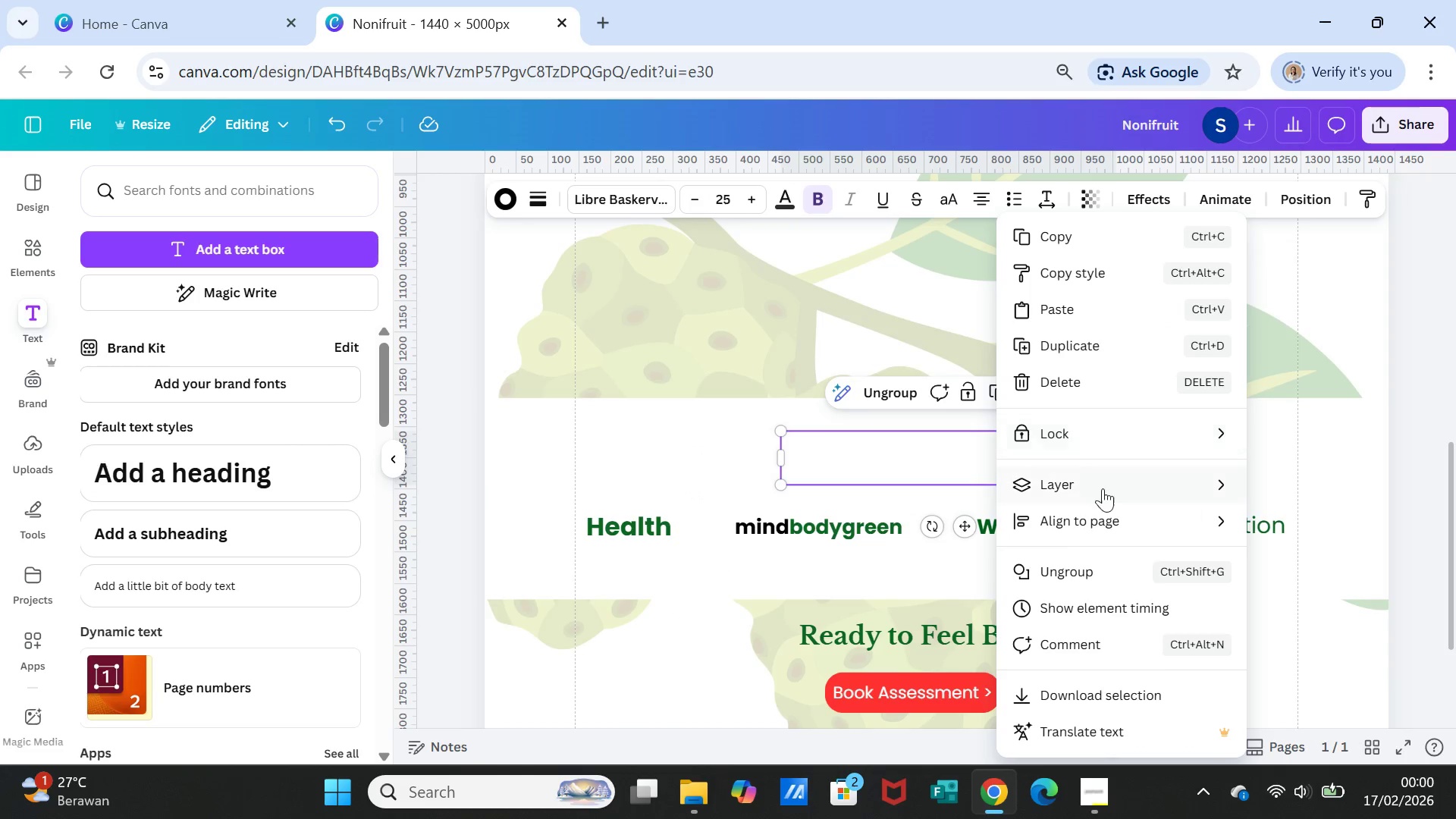 
left_click([1101, 489])
 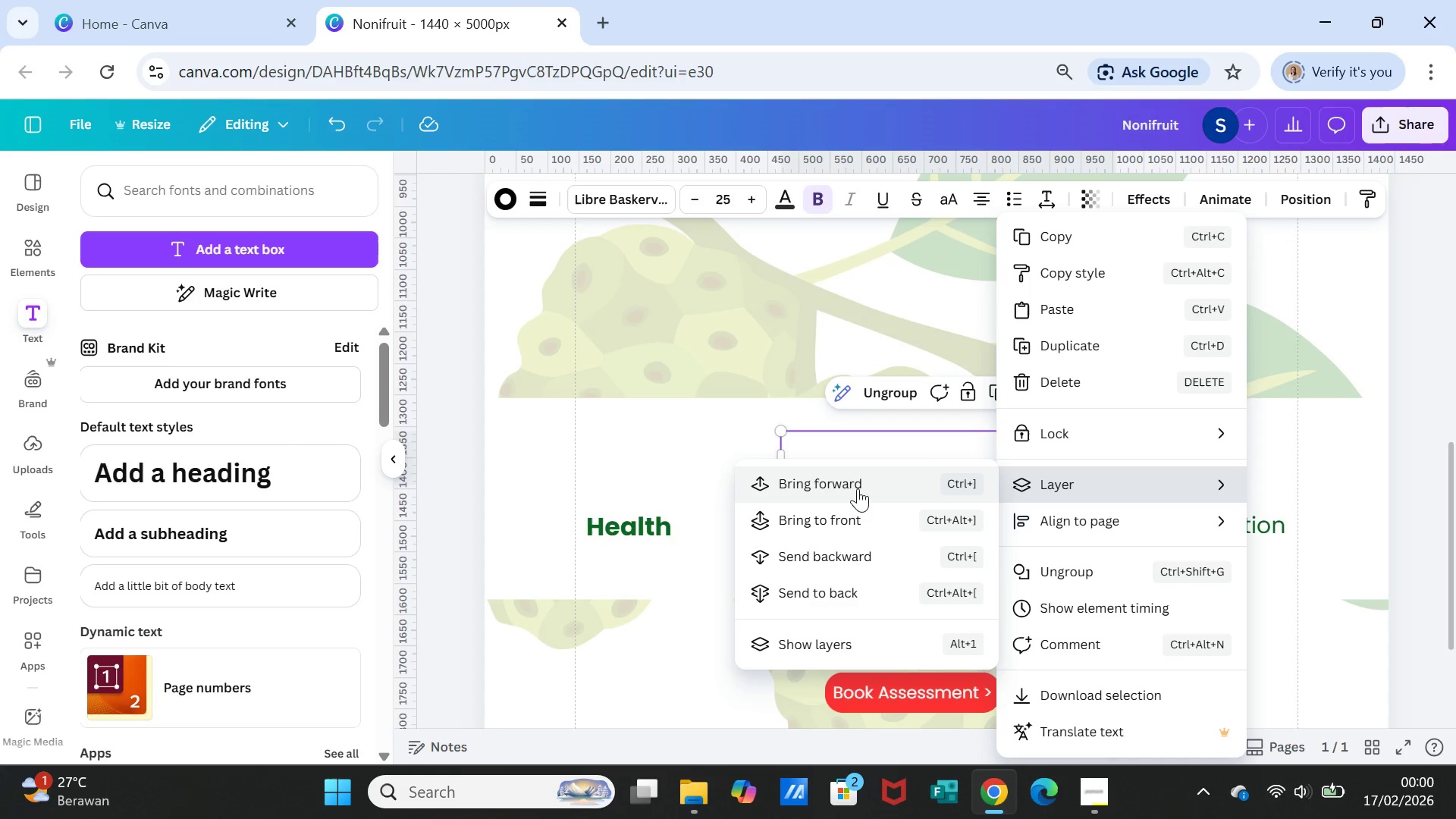 
left_click([858, 486])
 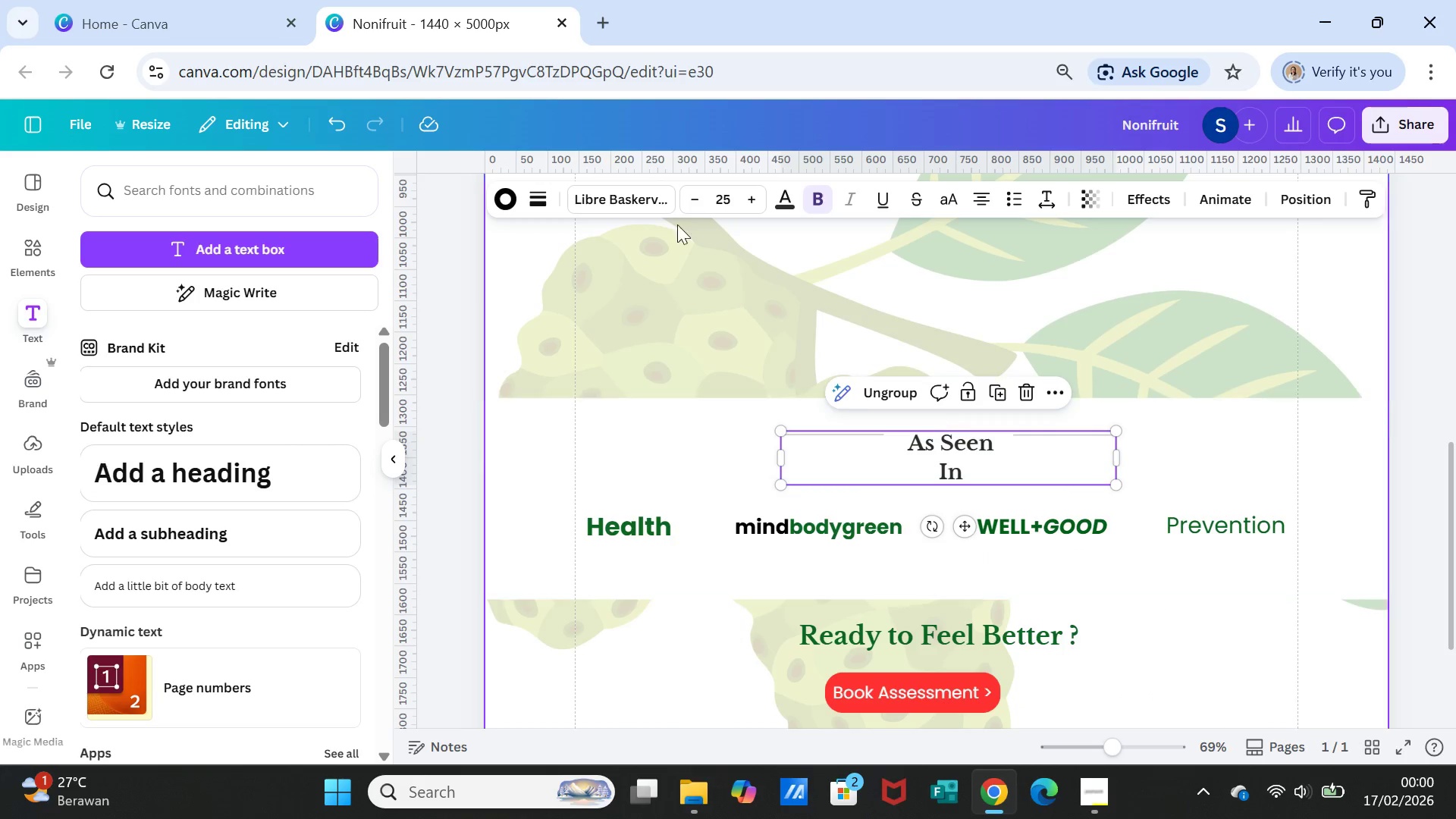 
left_click([734, 194])
 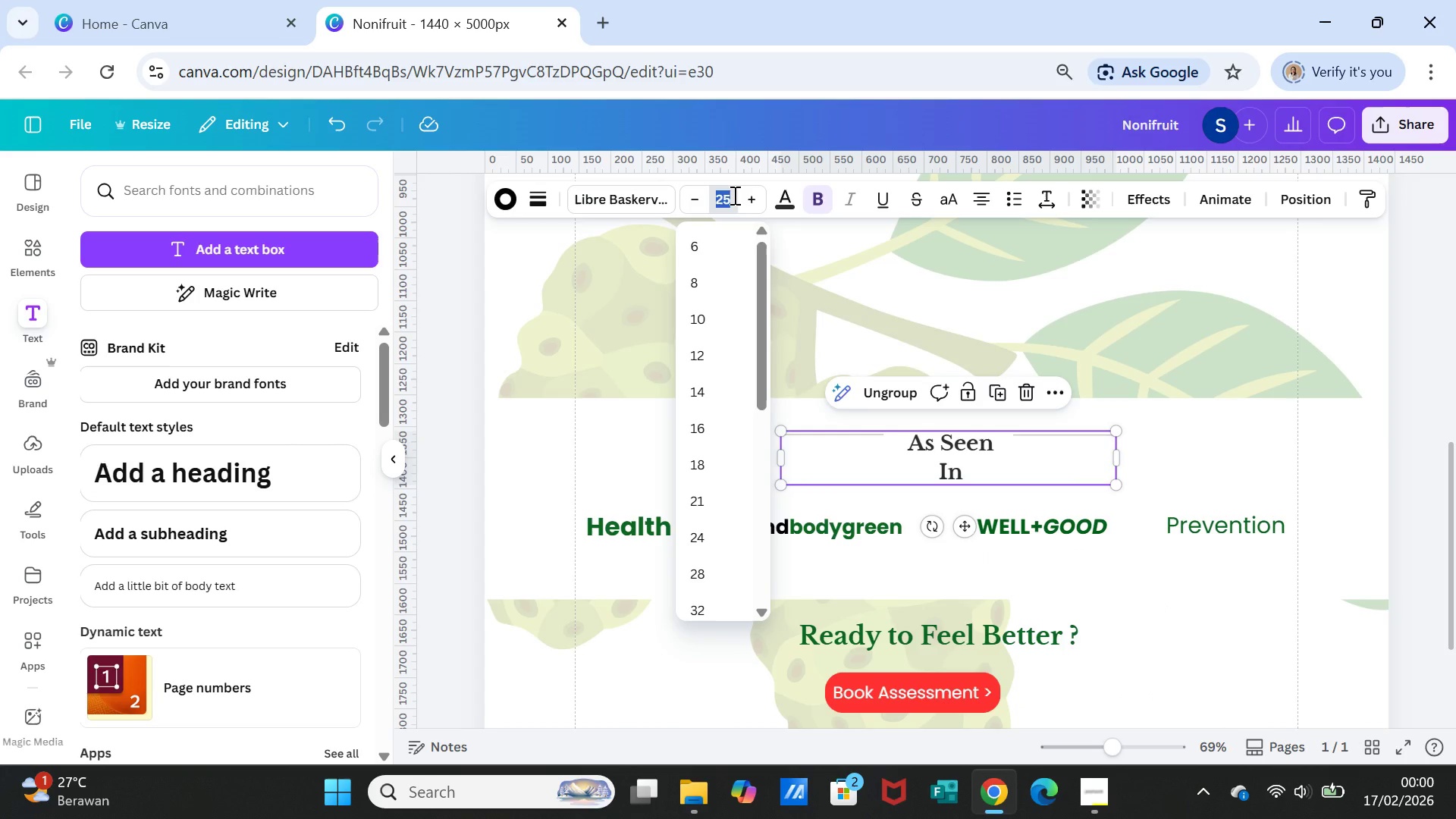 
type(20)
 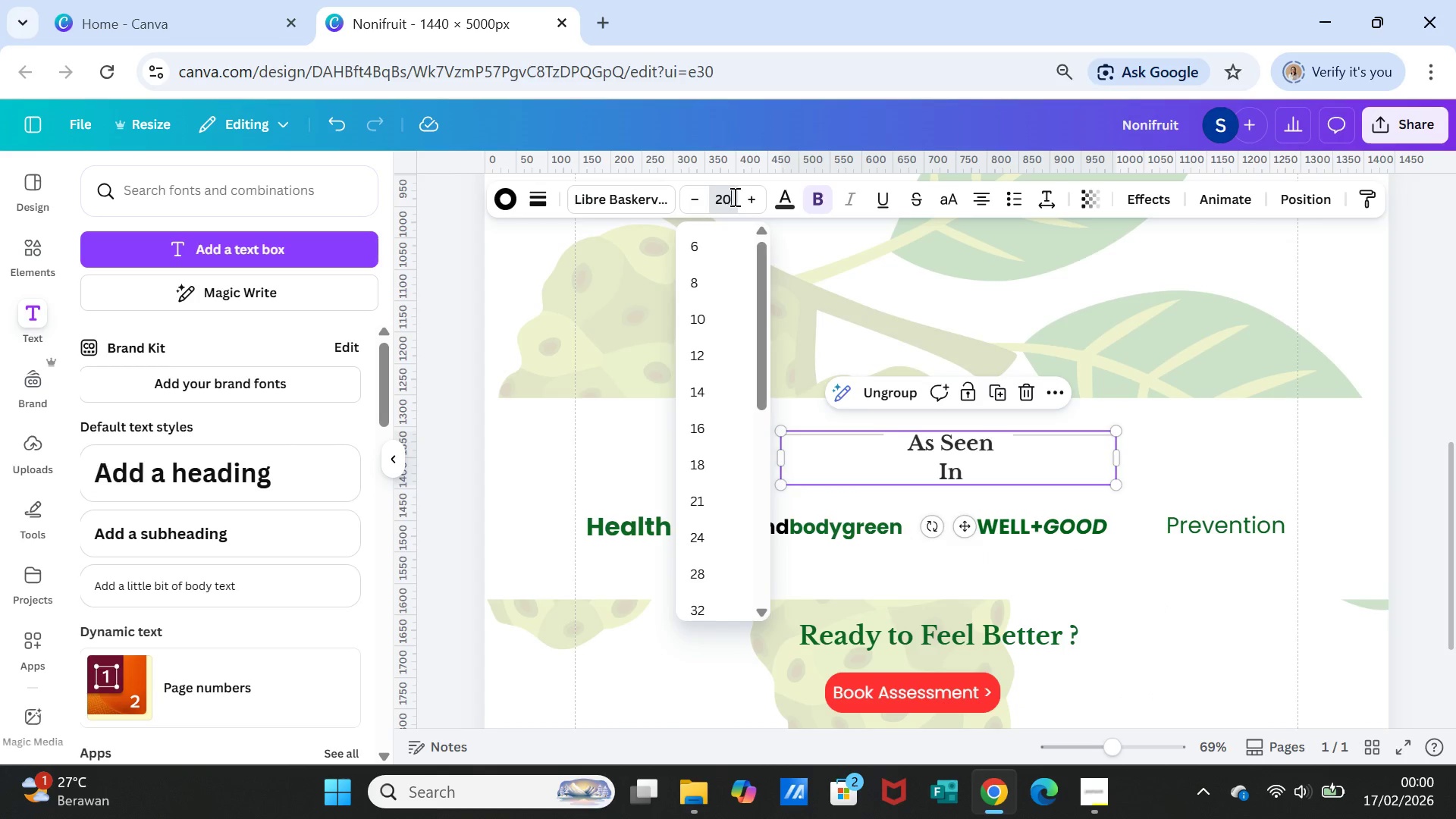 
key(Enter)
 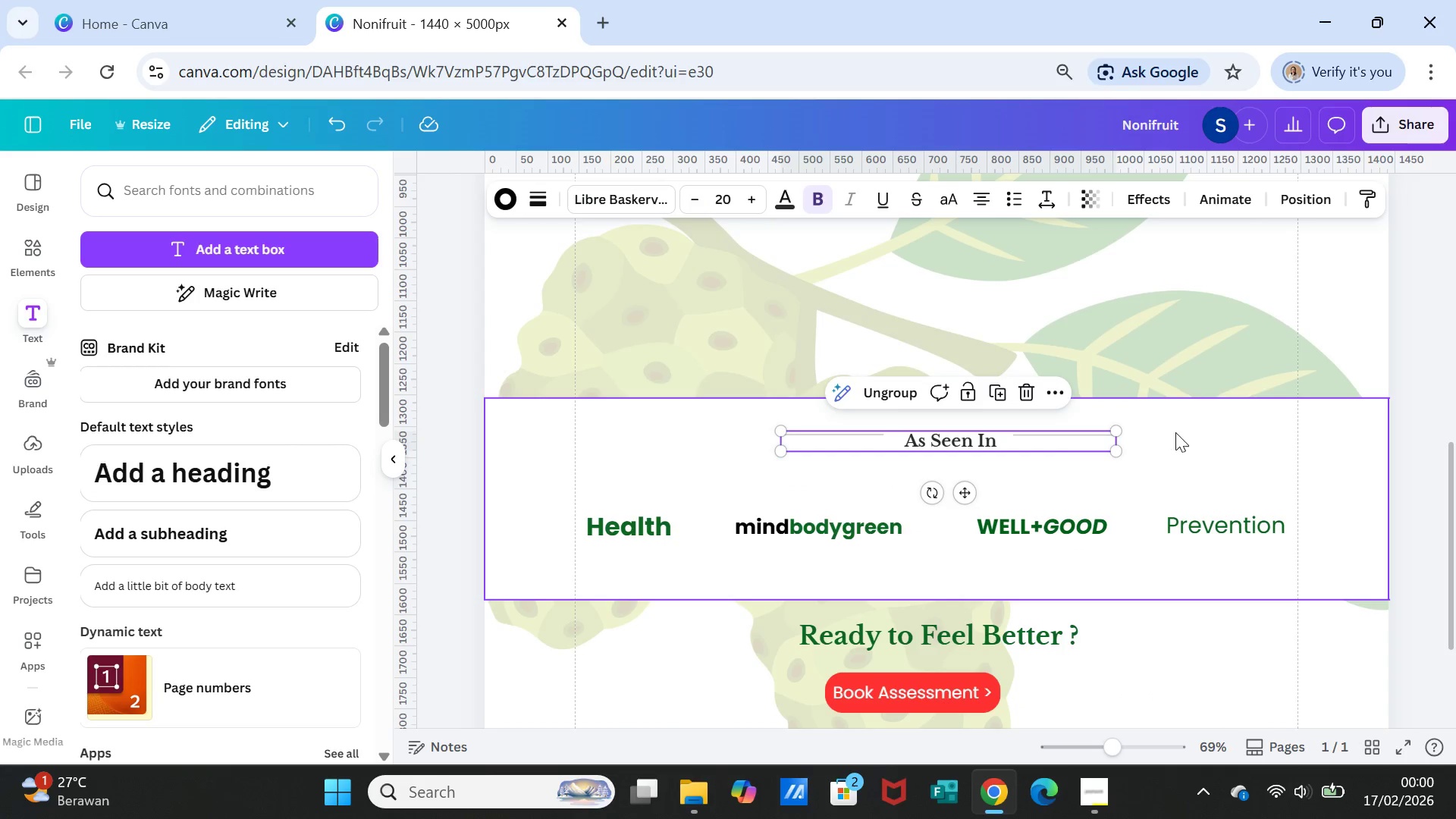 
left_click([1179, 435])
 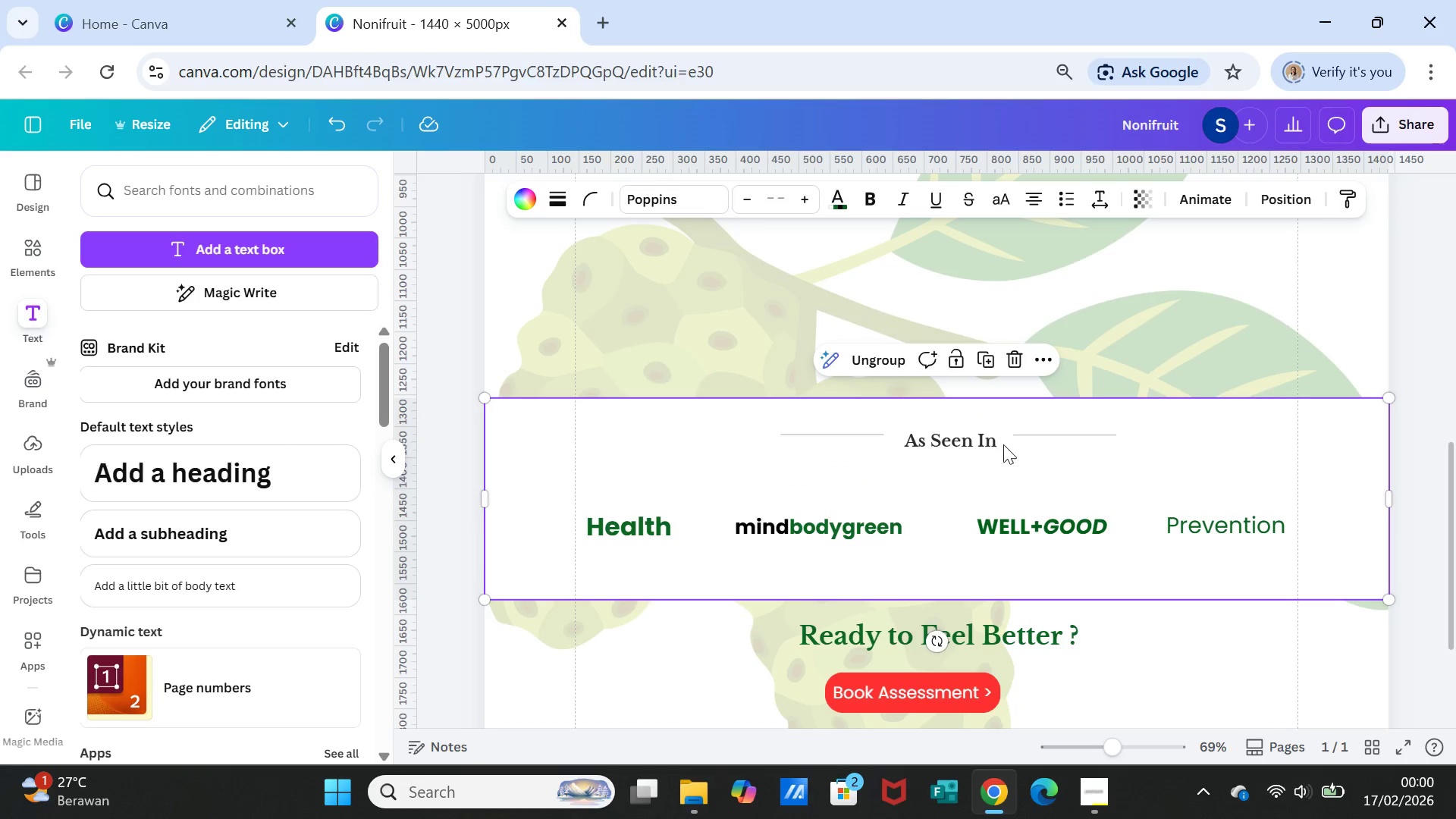 
left_click([1000, 440])
 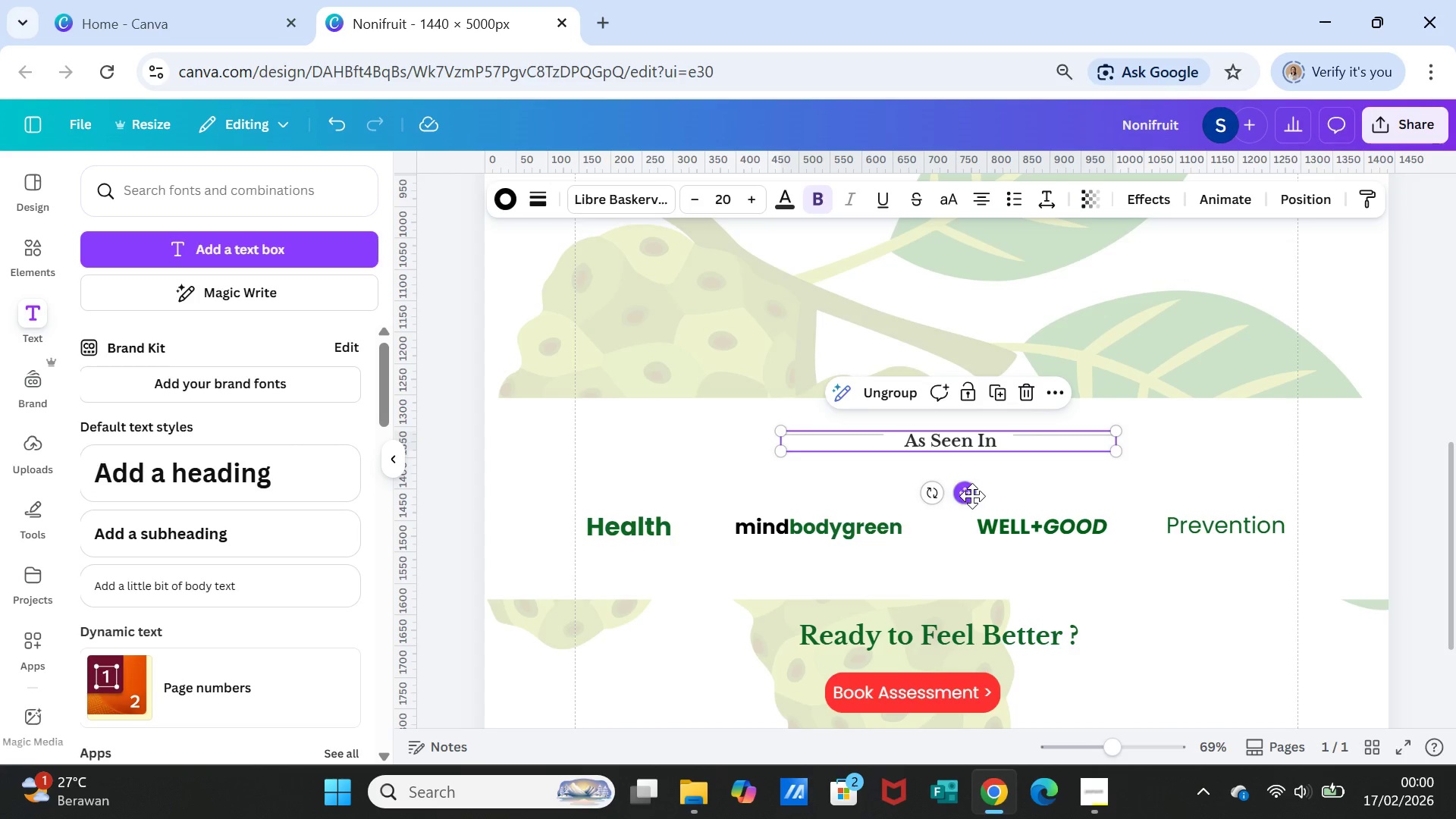 
left_click_drag(start_coordinate=[972, 496], to_coordinate=[965, 480])
 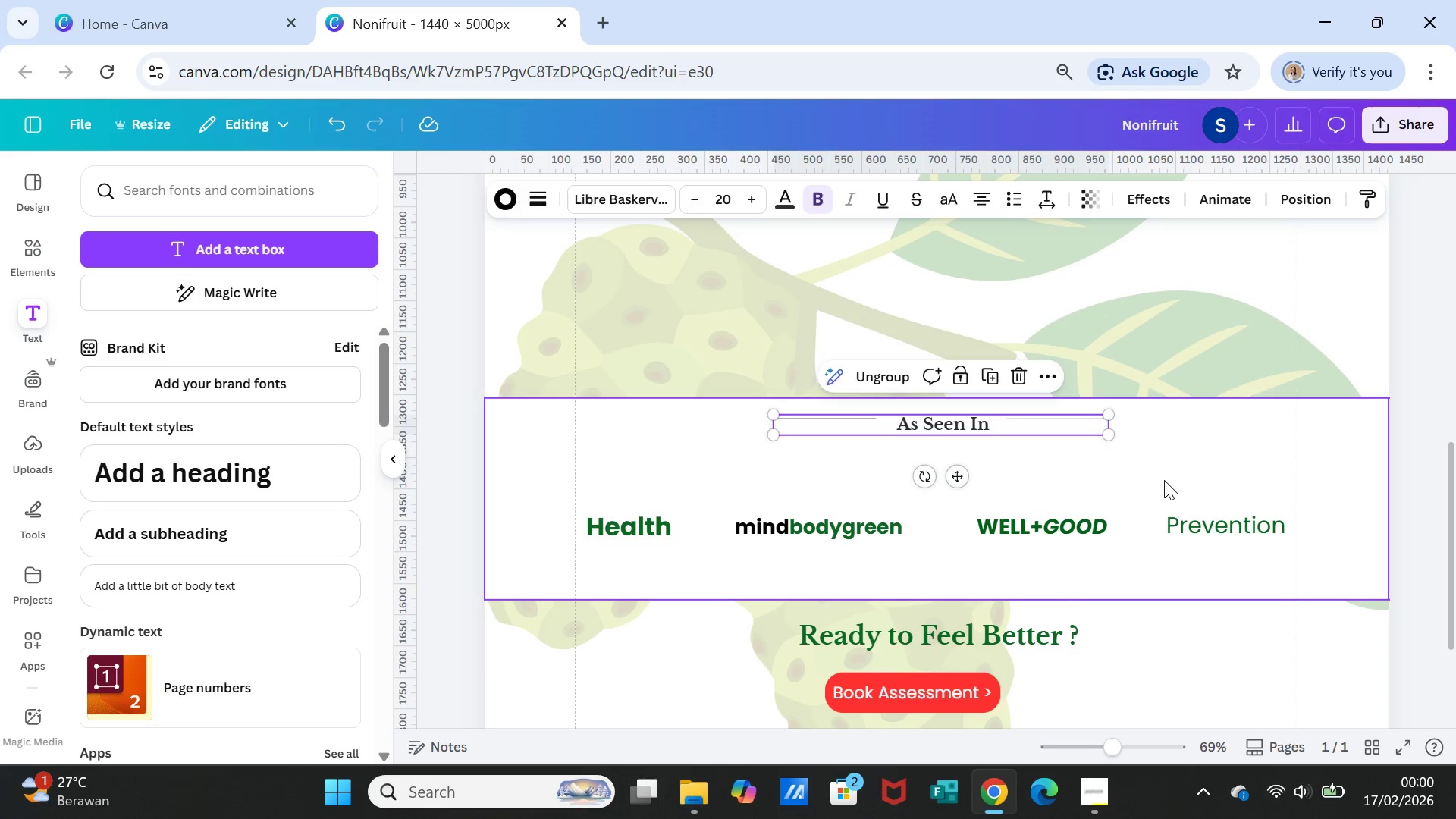 
left_click([1164, 480])
 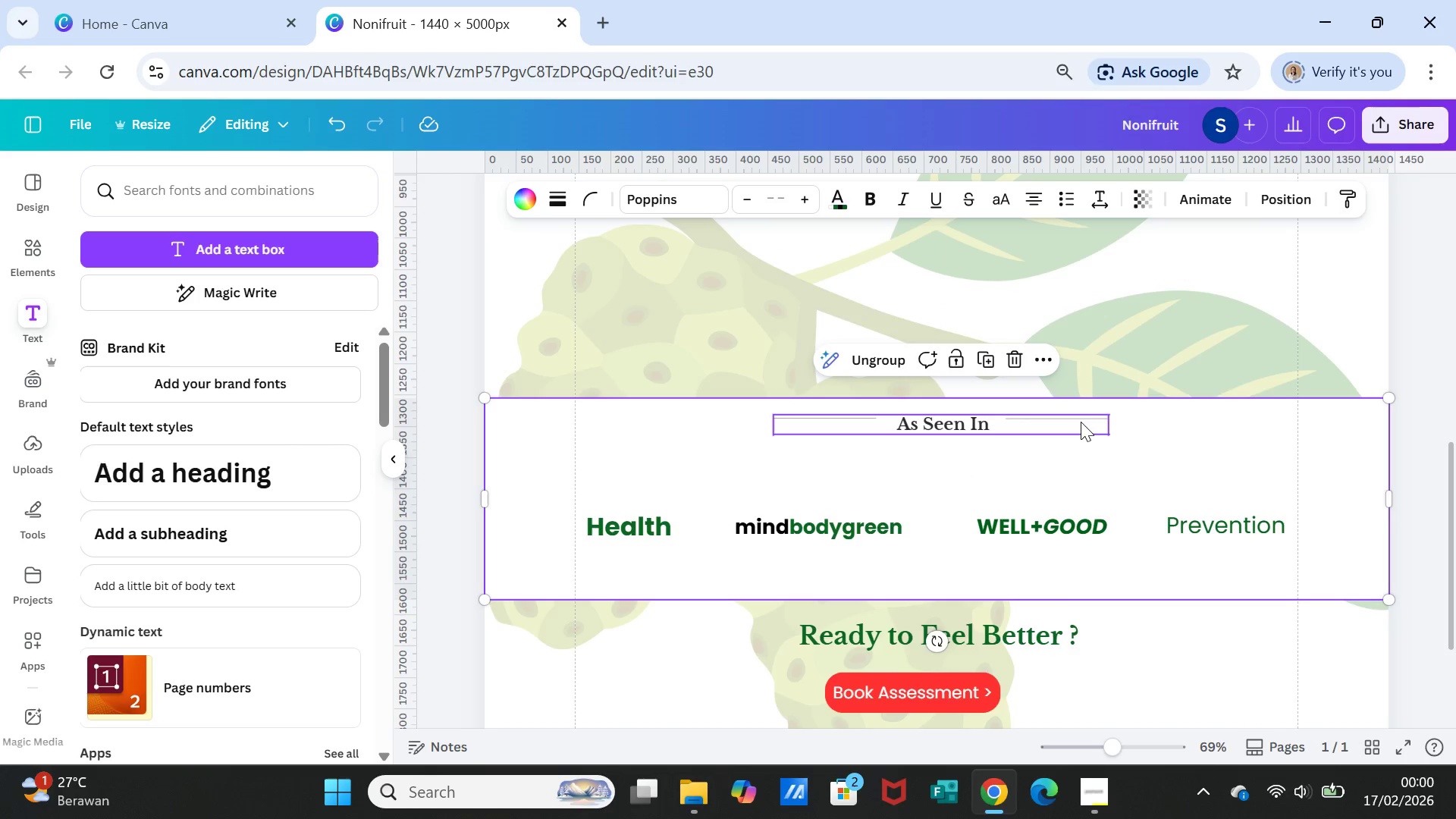 
double_click([1081, 422])
 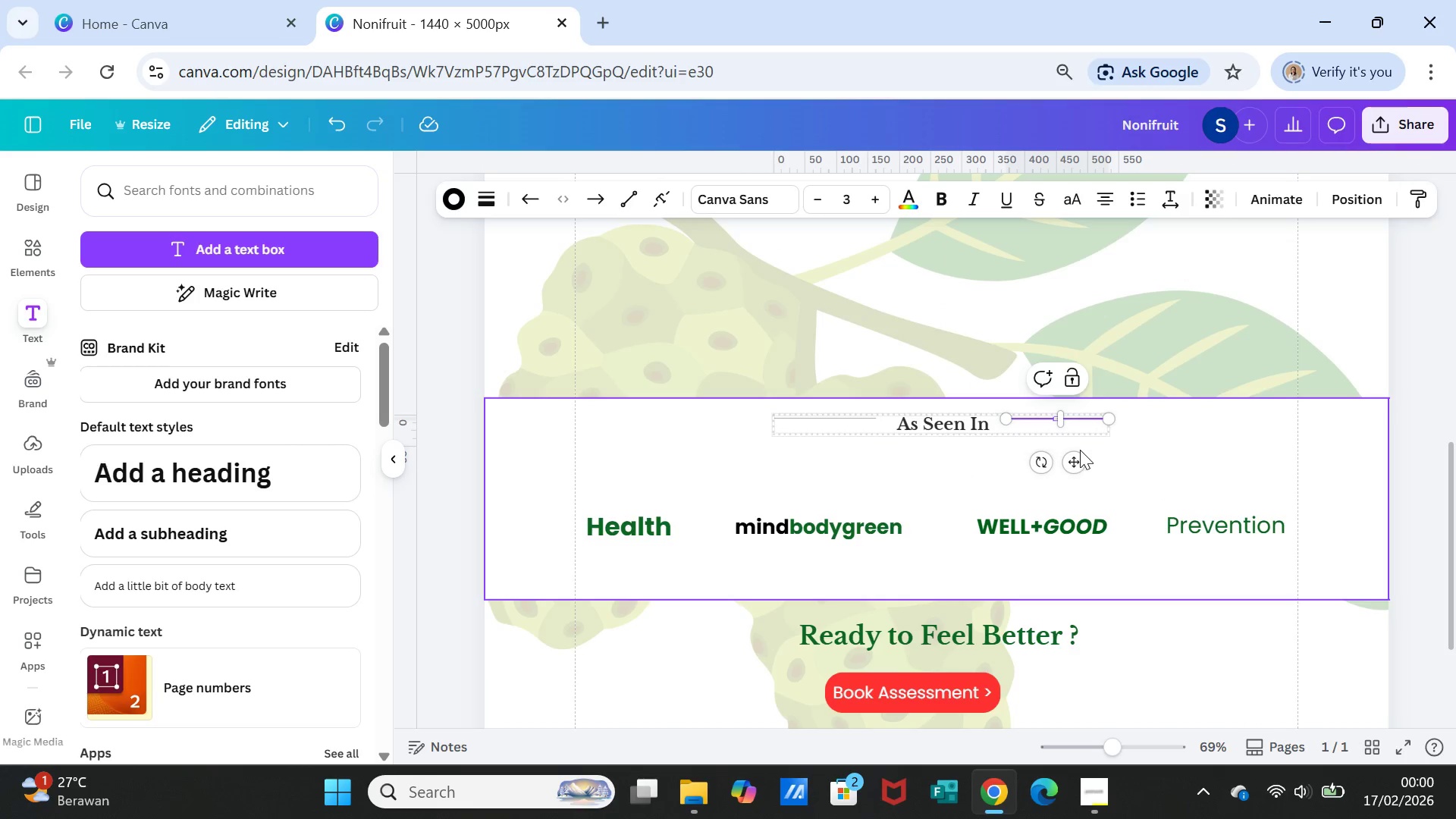 
left_click_drag(start_coordinate=[1080, 452], to_coordinate=[1079, 457])
 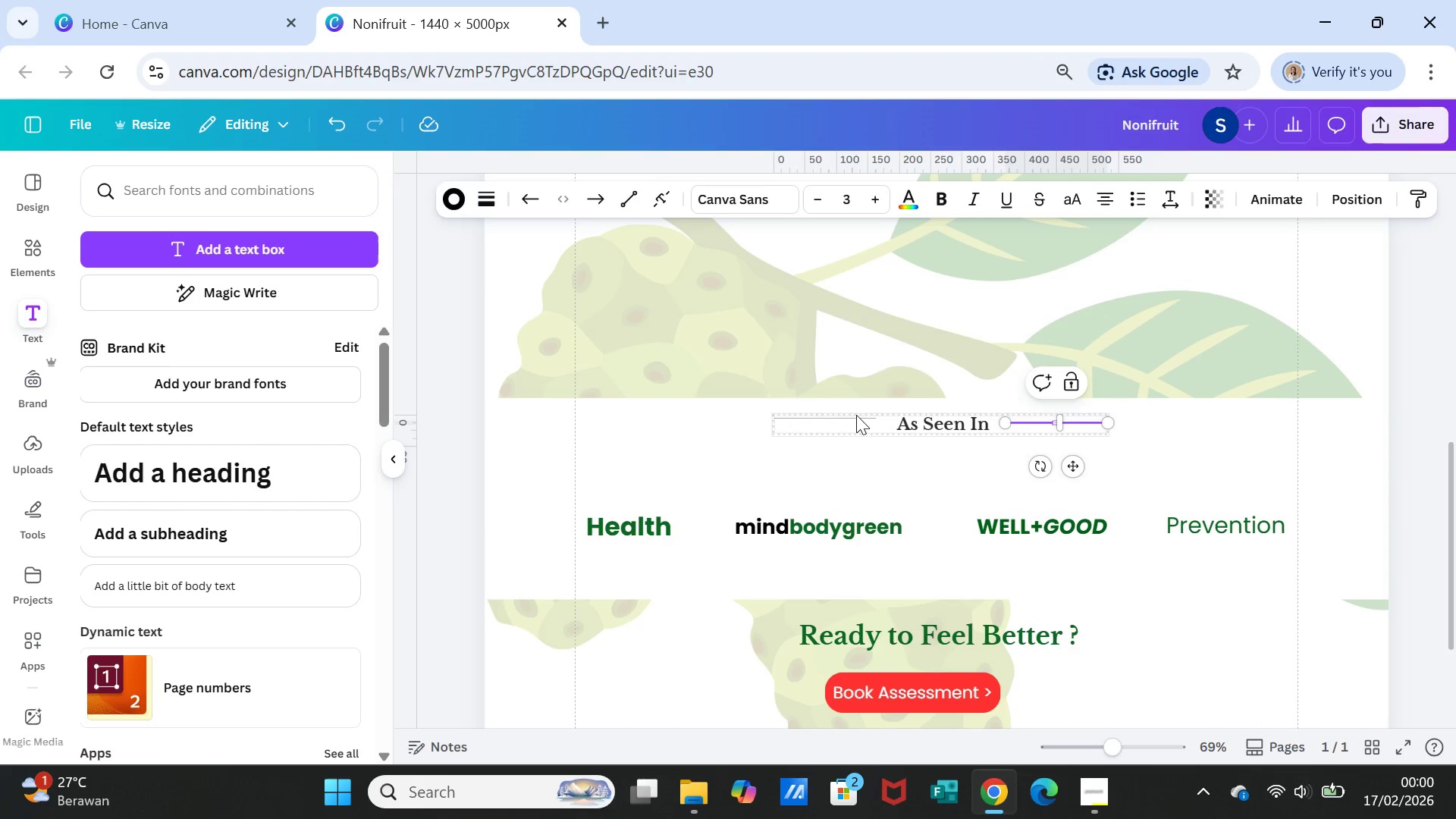 
double_click([856, 415])
 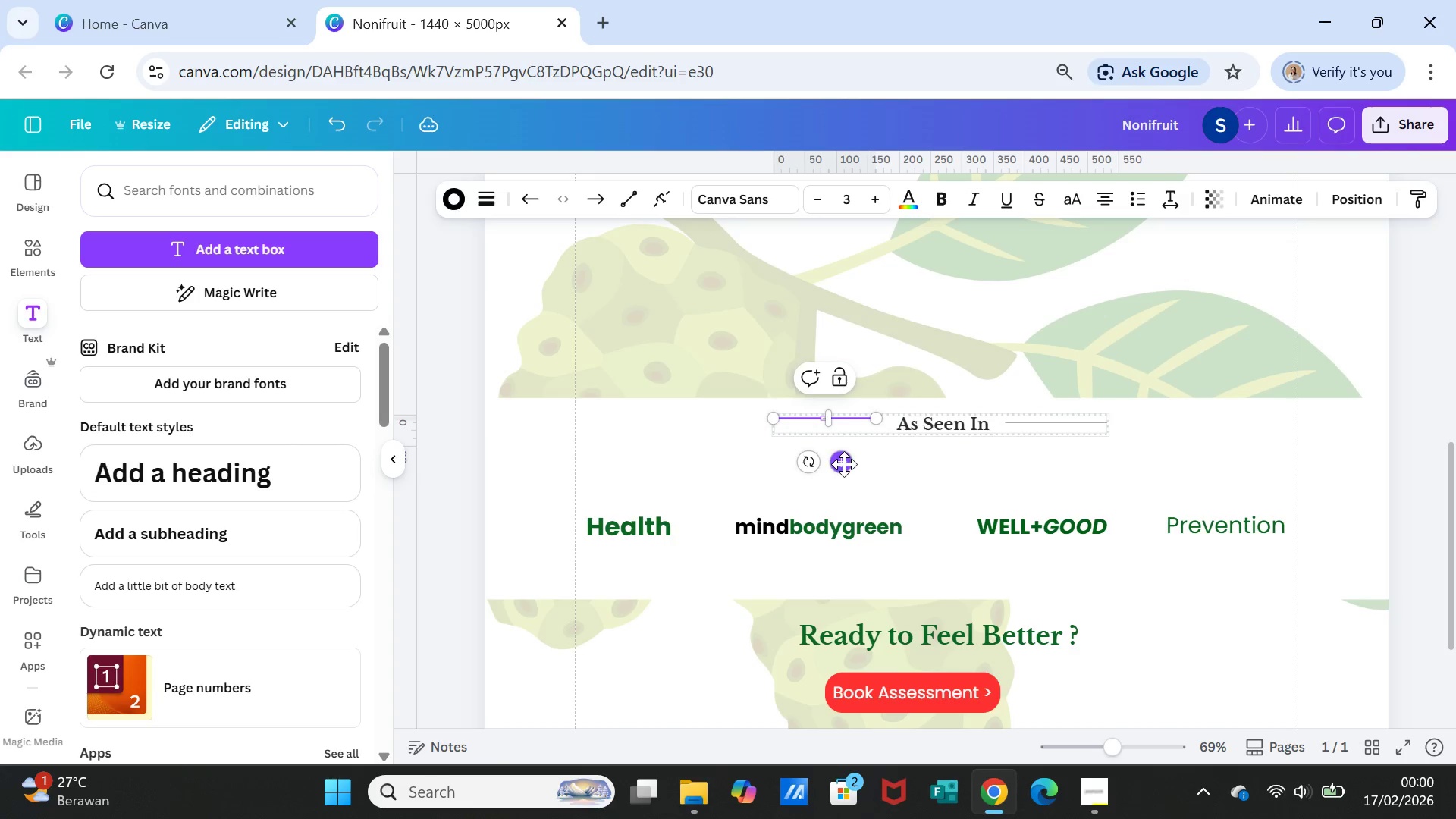 
left_click_drag(start_coordinate=[843, 464], to_coordinate=[843, 469])
 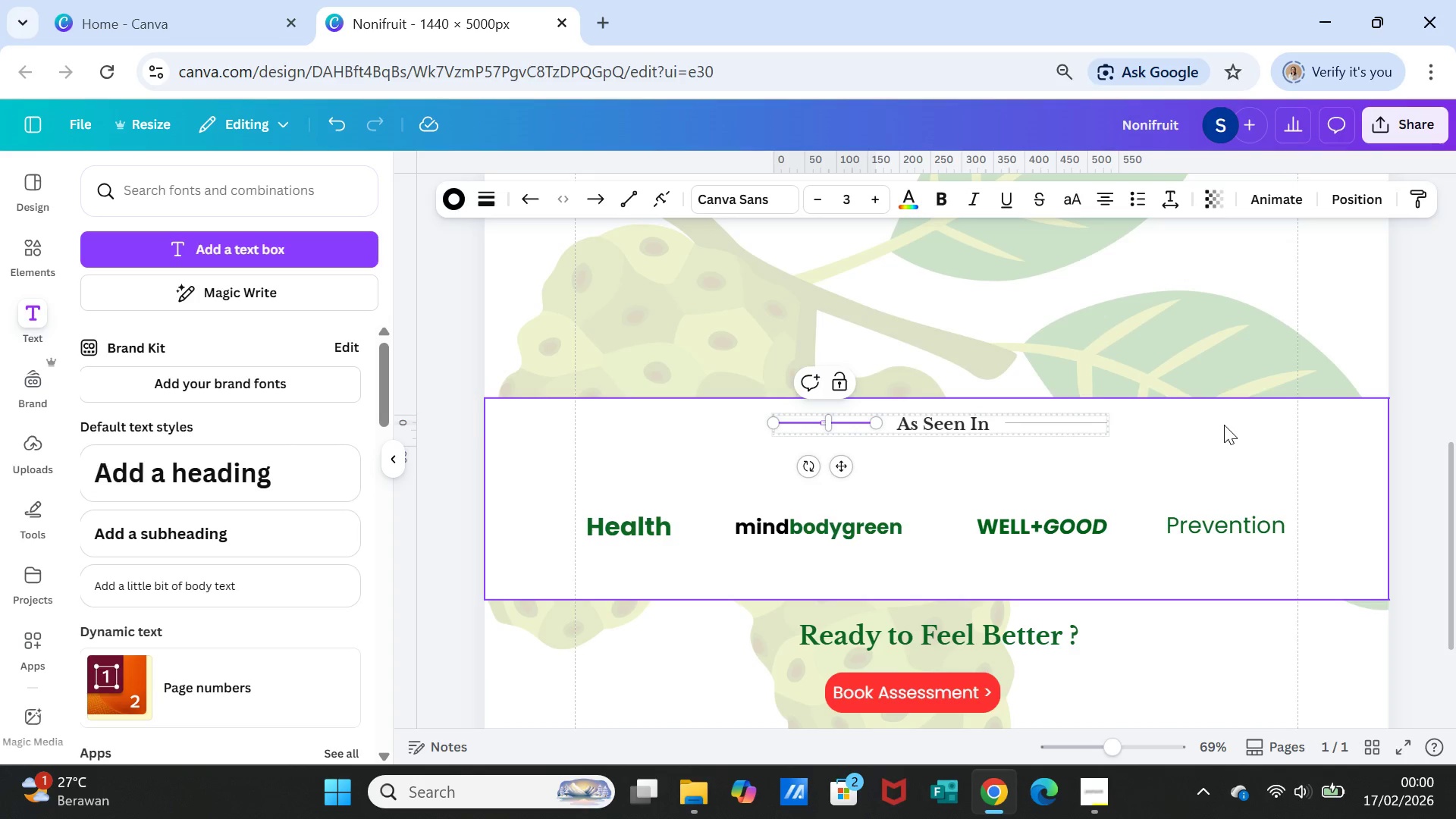 
left_click([1224, 425])
 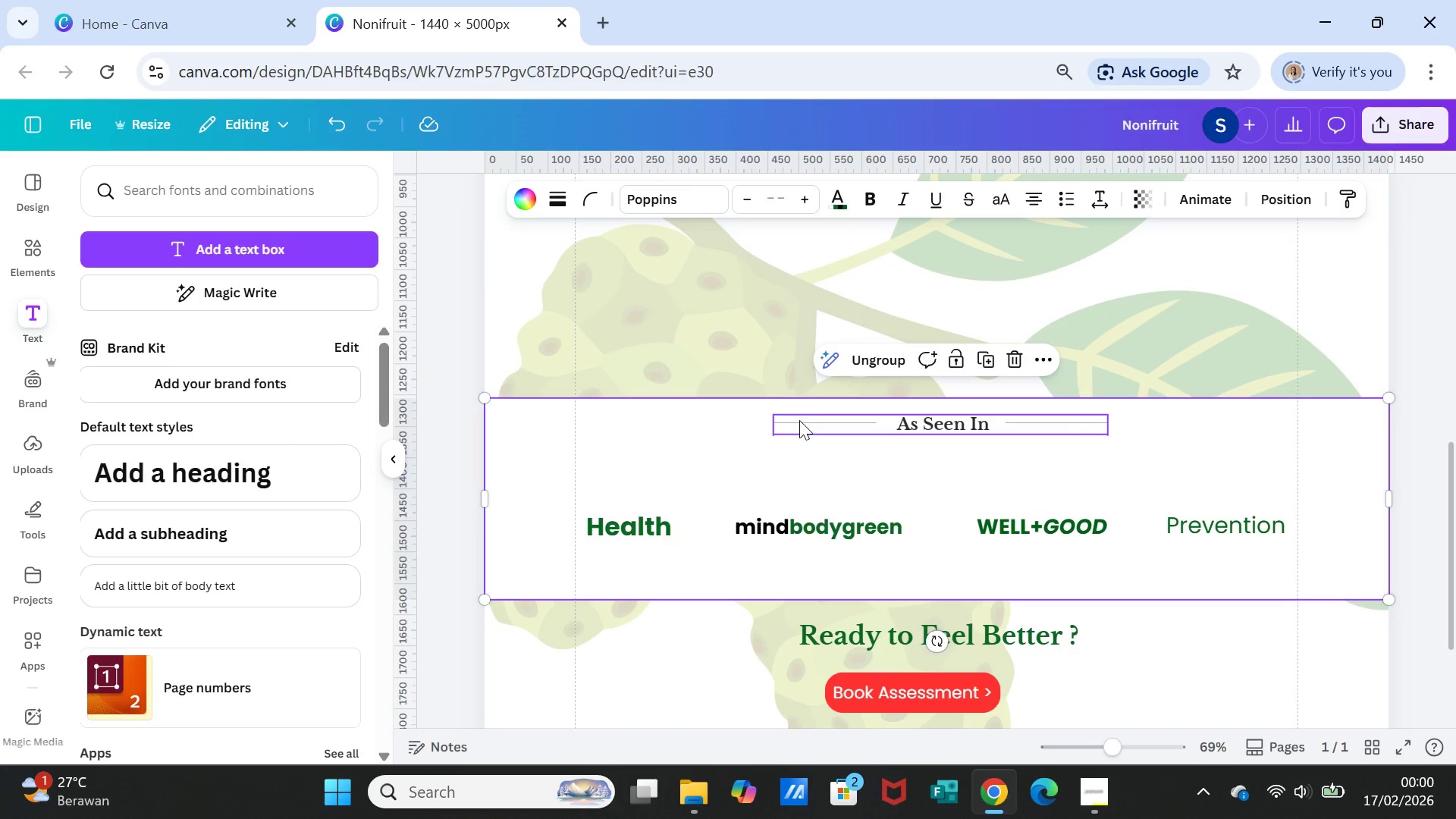 
left_click([1189, 444])
 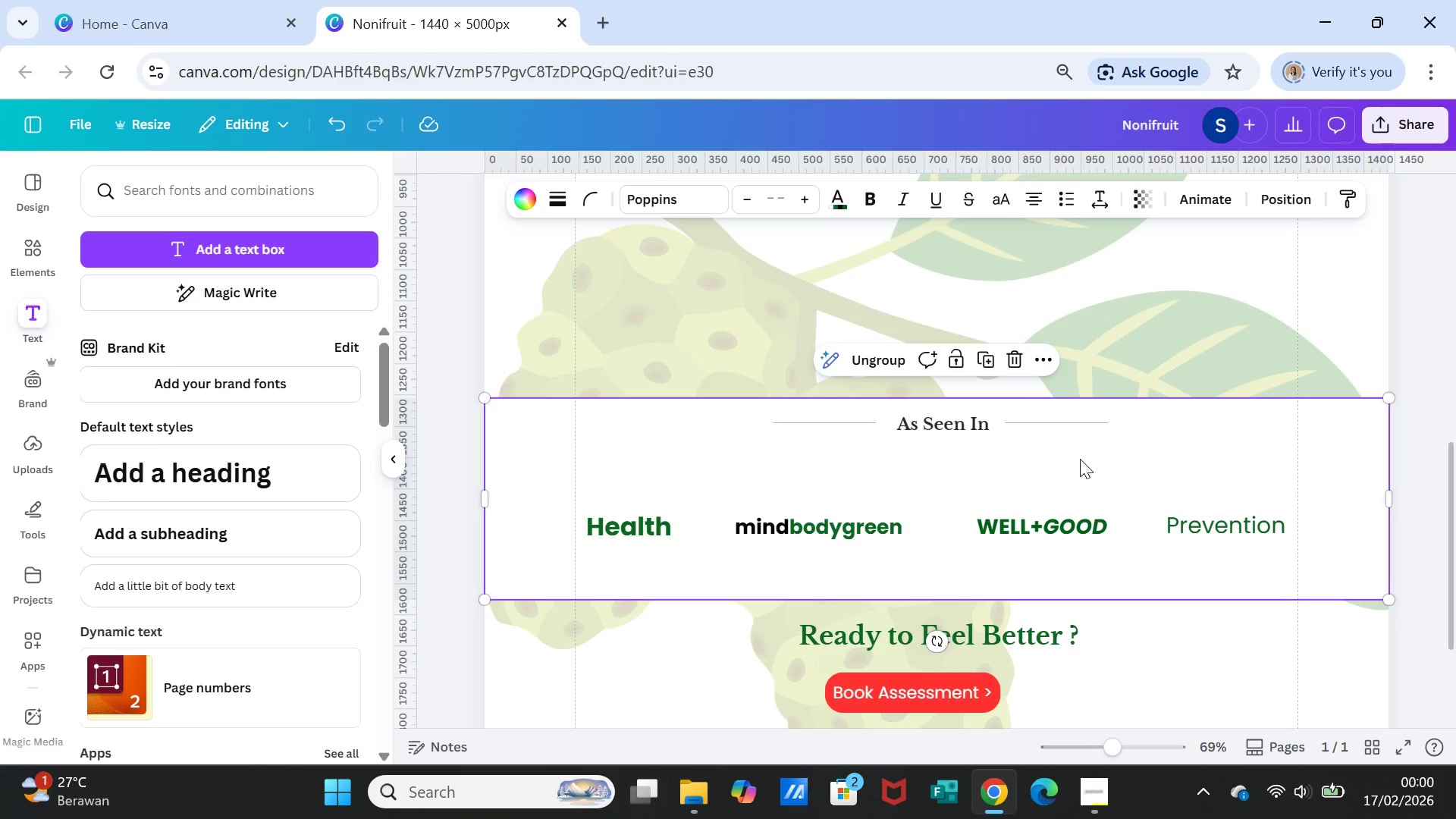 
left_click([990, 428])
 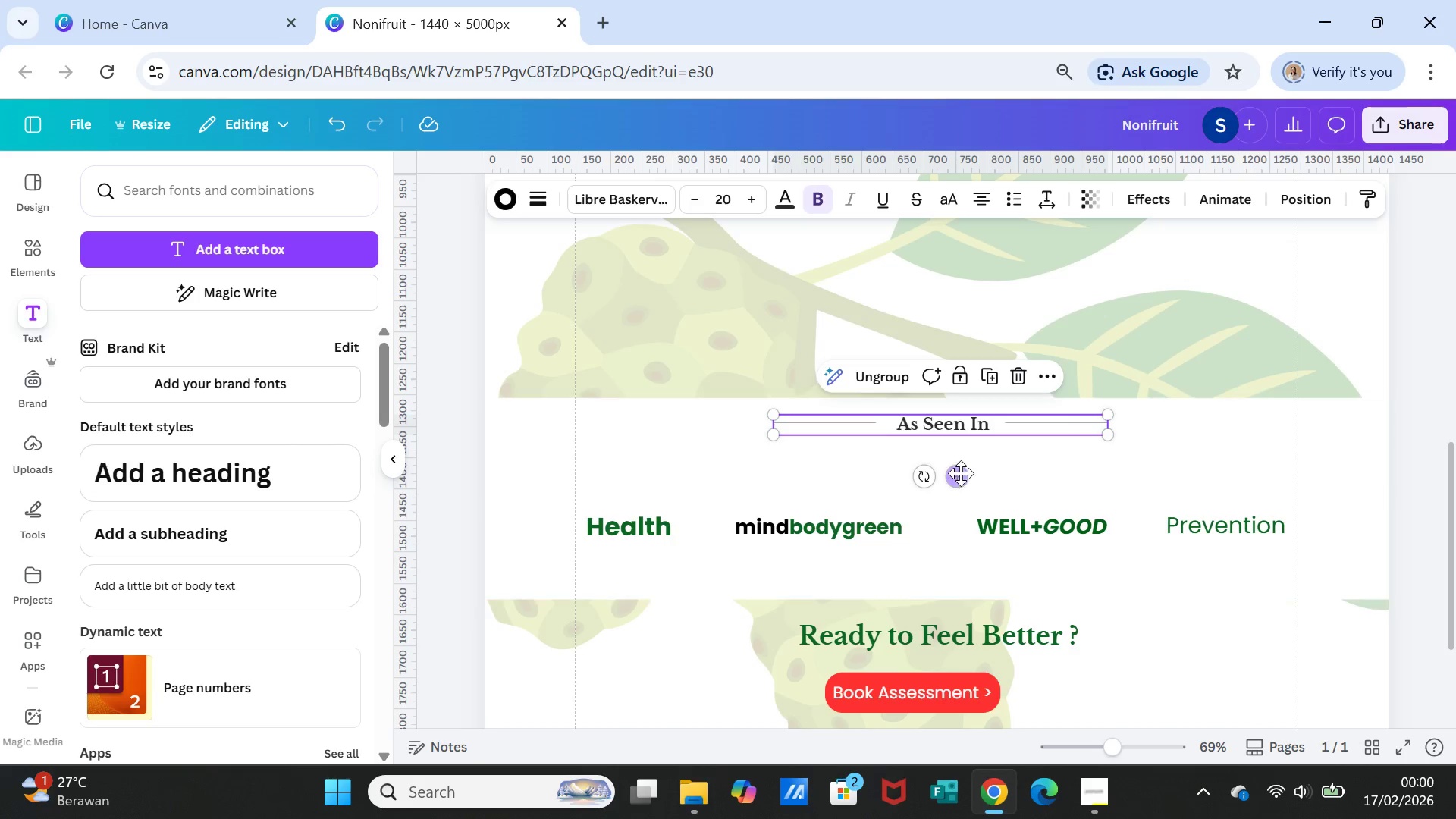 
left_click_drag(start_coordinate=[961, 473], to_coordinate=[959, 488])
 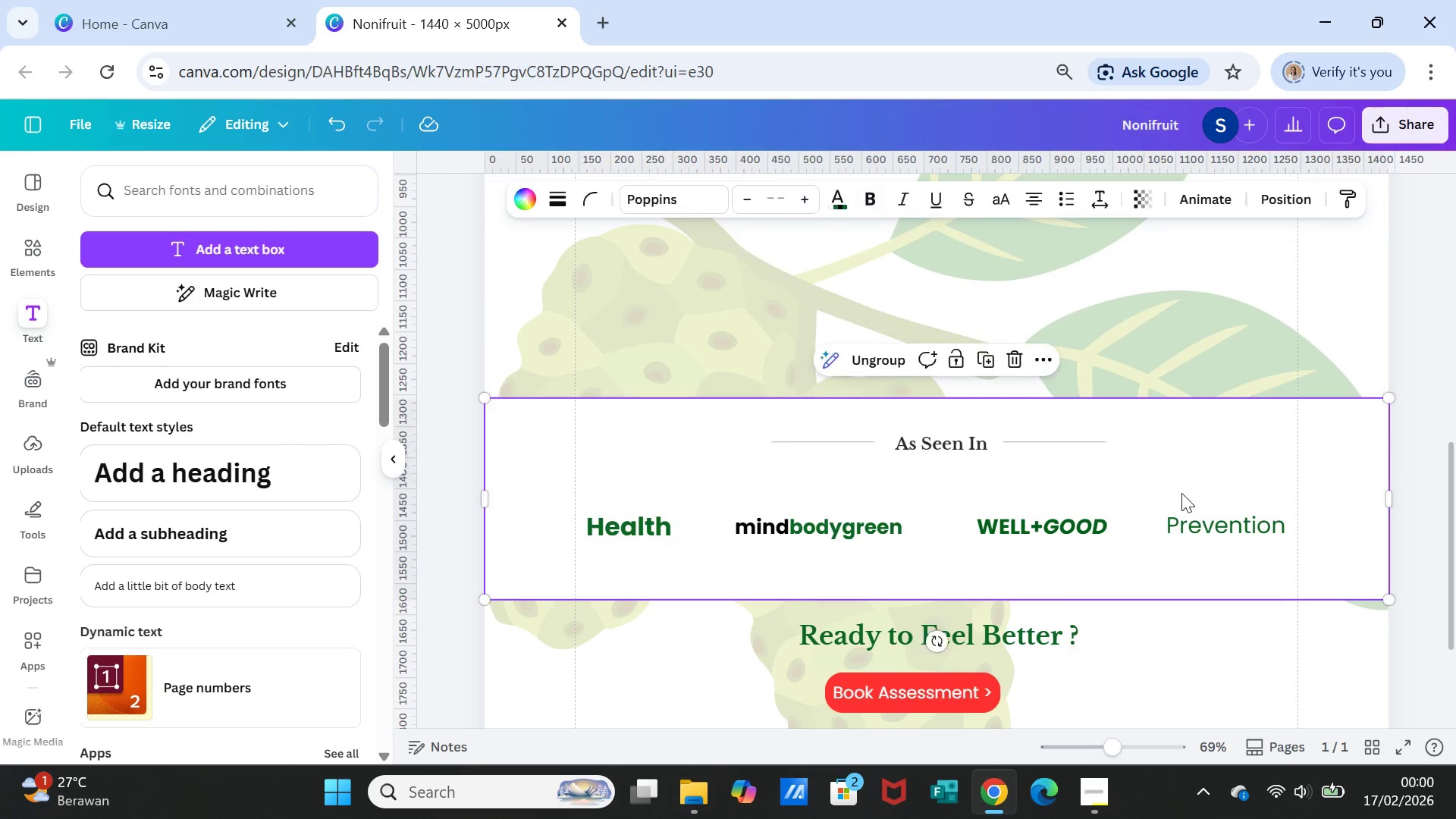 
left_click([1181, 493])
 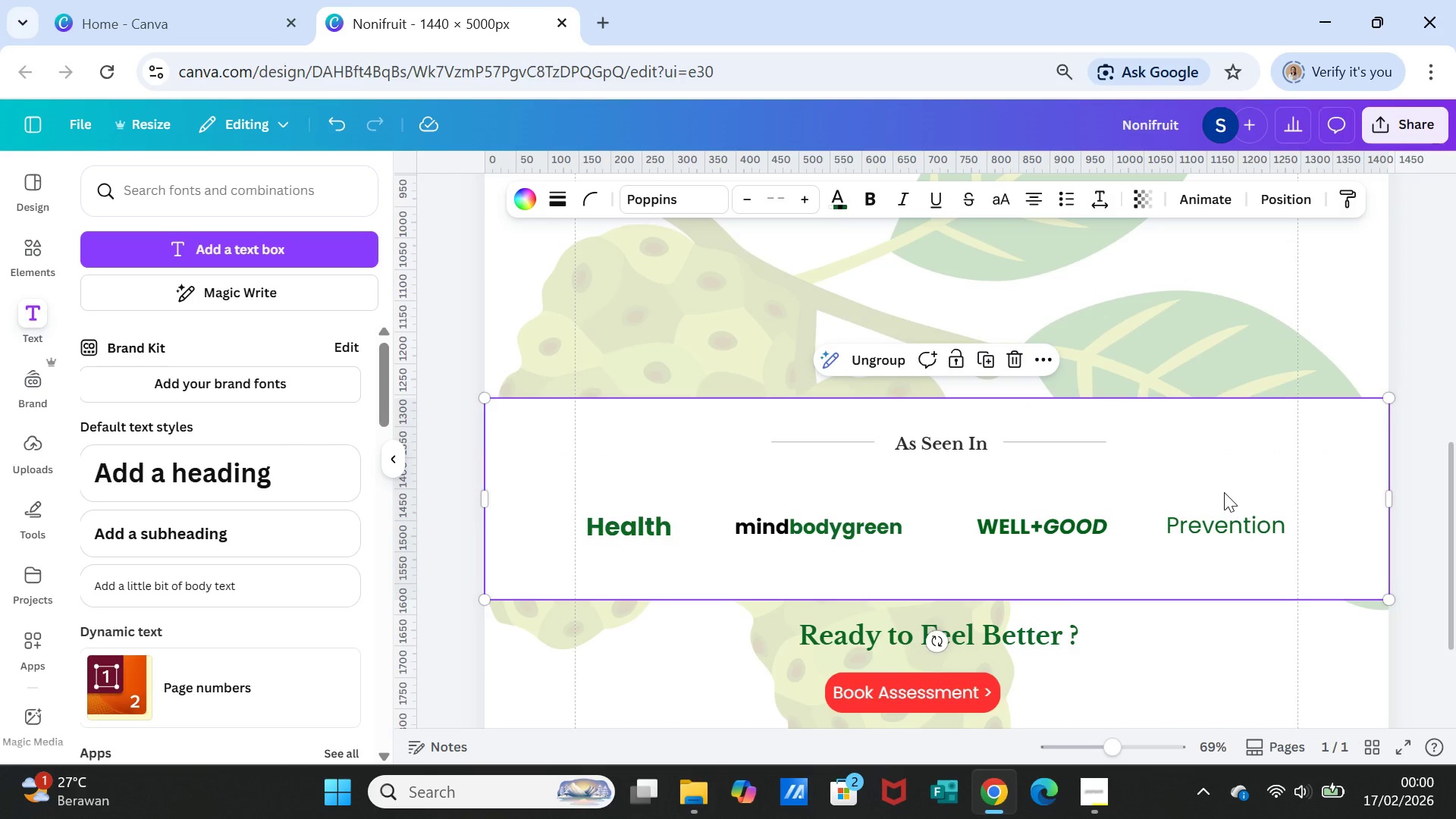 
scroll: coordinate [1174, 524], scroll_direction: up, amount: 2.0
 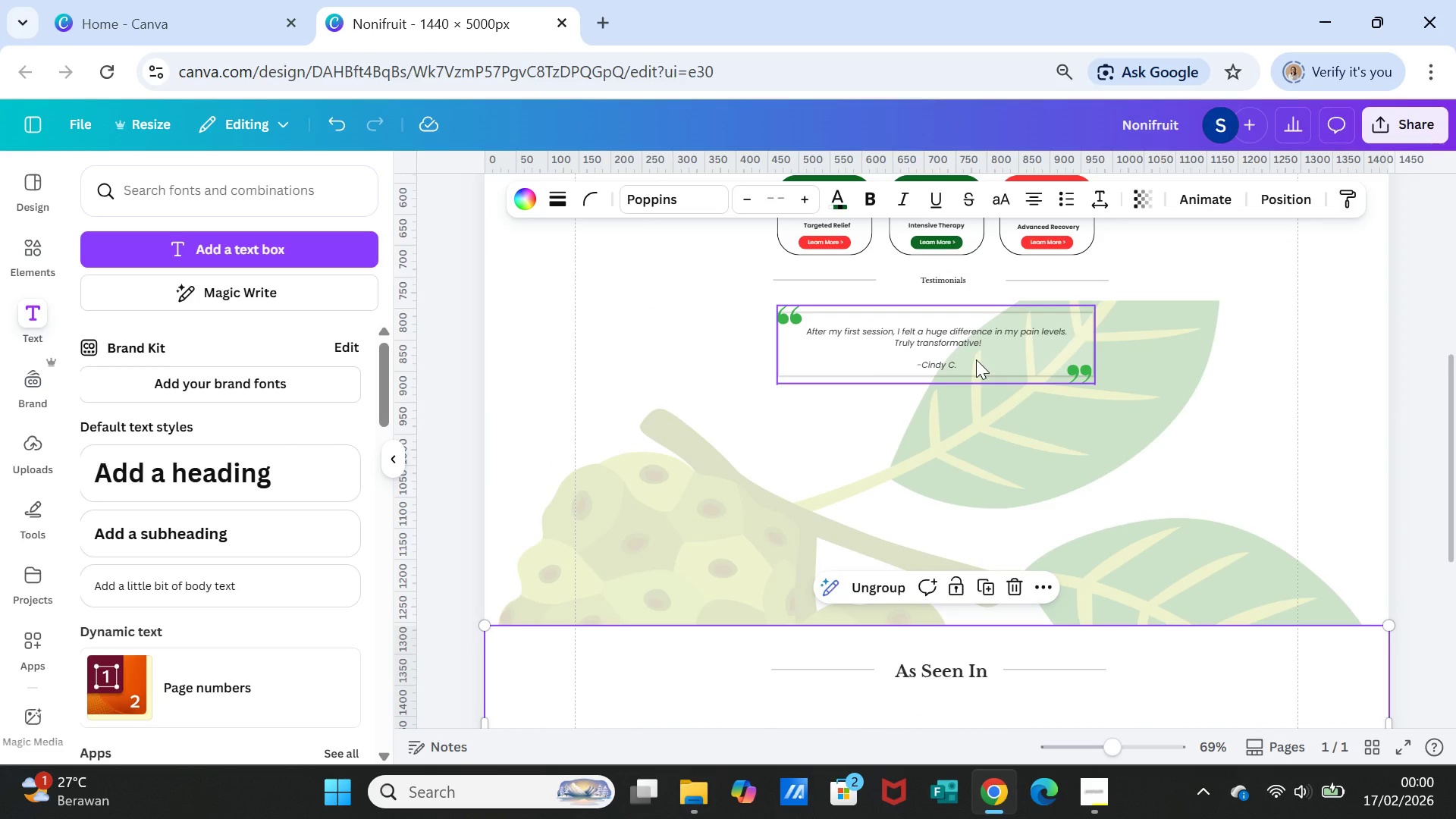 
left_click_drag(start_coordinate=[976, 359], to_coordinate=[943, 552])
 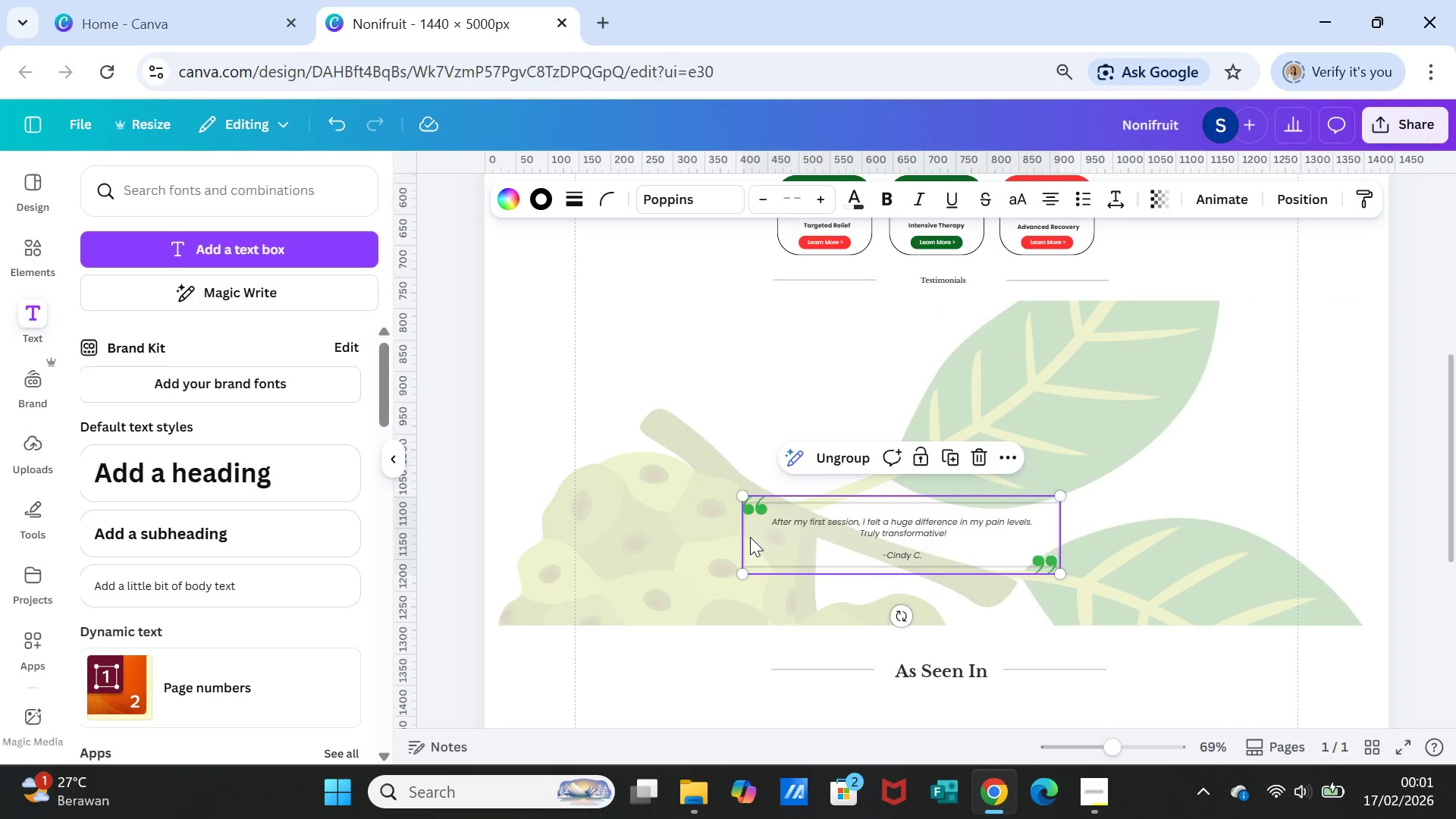 
left_click([750, 537])
 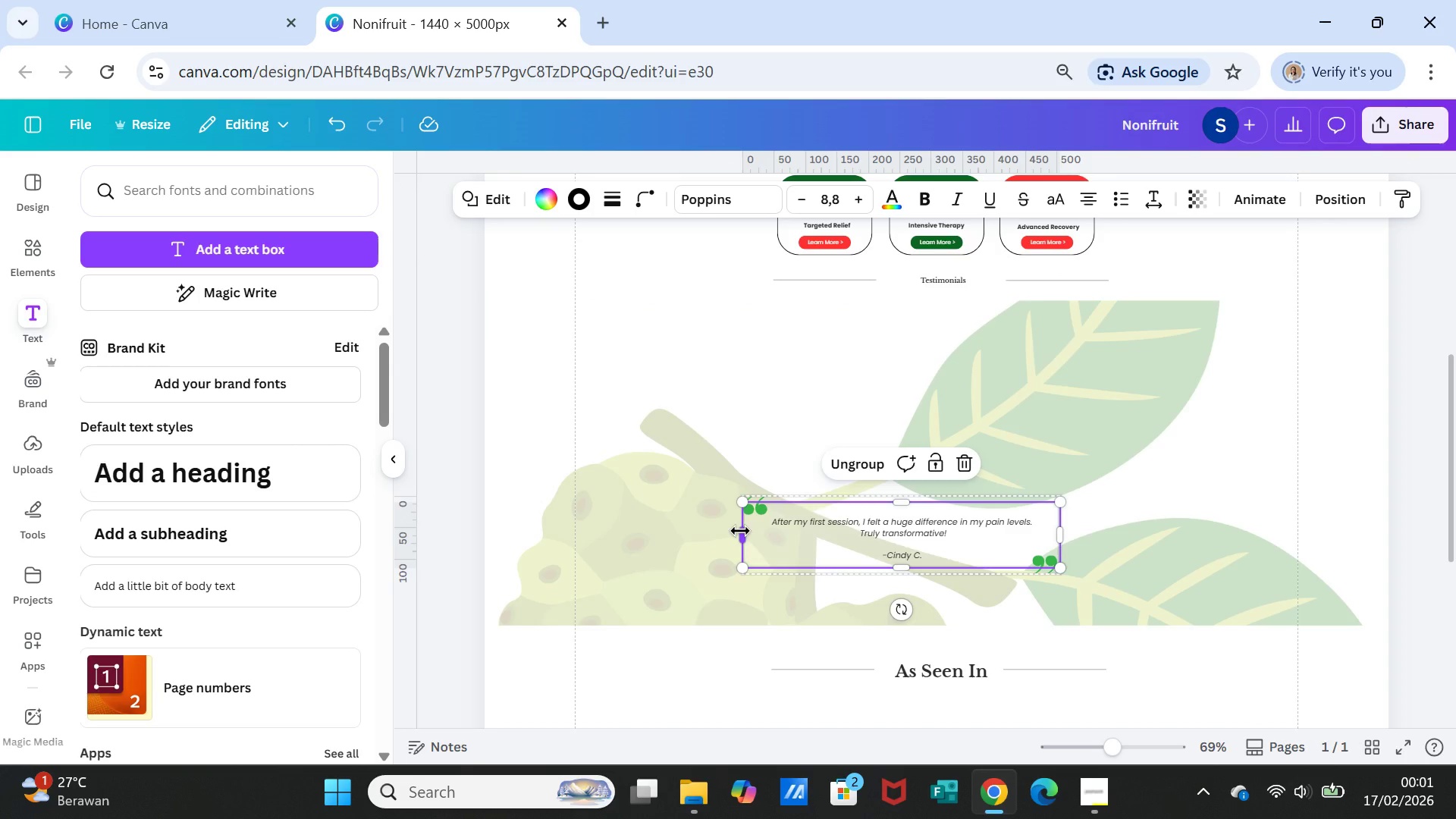 
left_click_drag(start_coordinate=[740, 531], to_coordinate=[482, 506])
 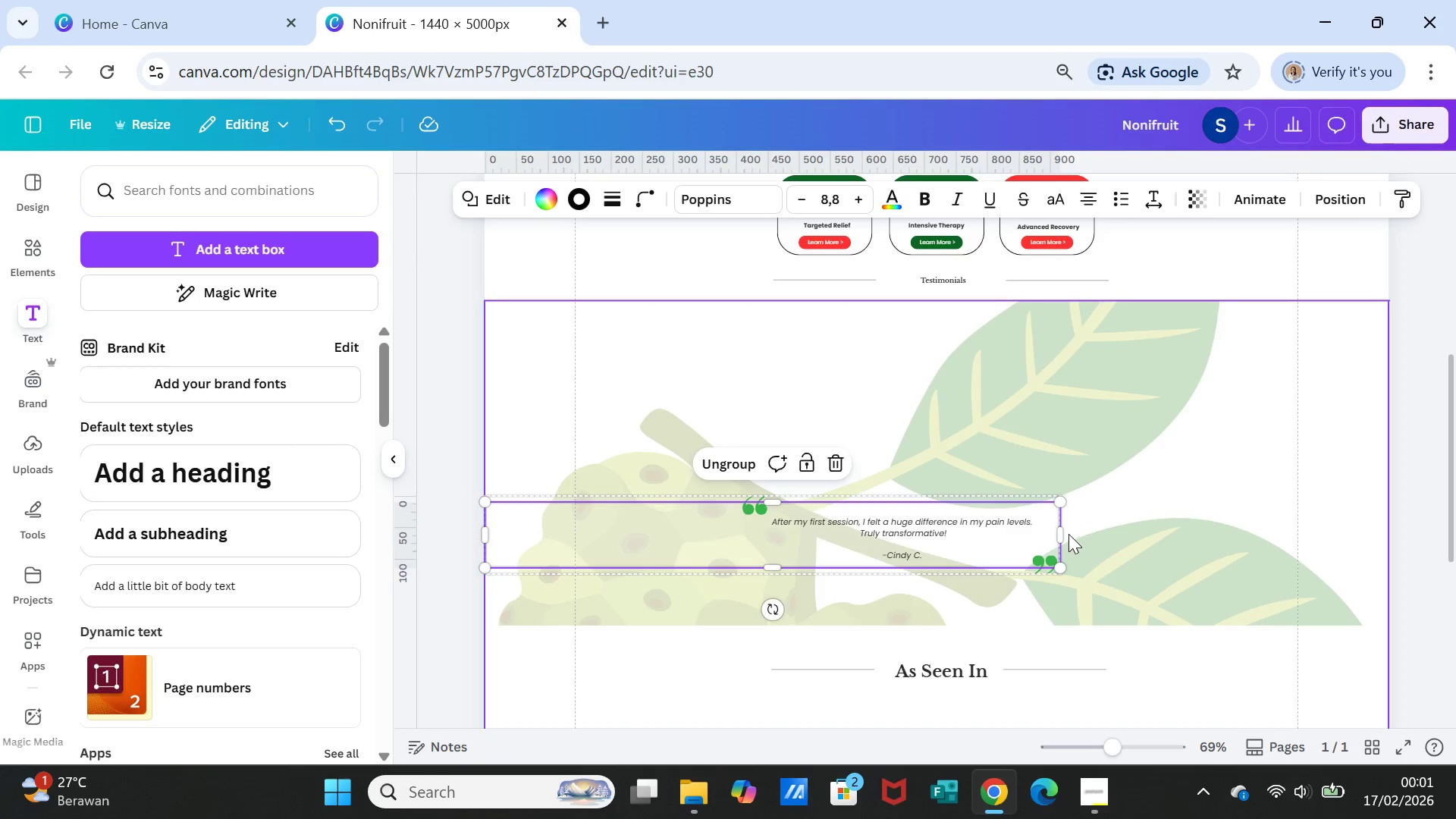 
left_click_drag(start_coordinate=[1063, 533], to_coordinate=[1091, 523])
 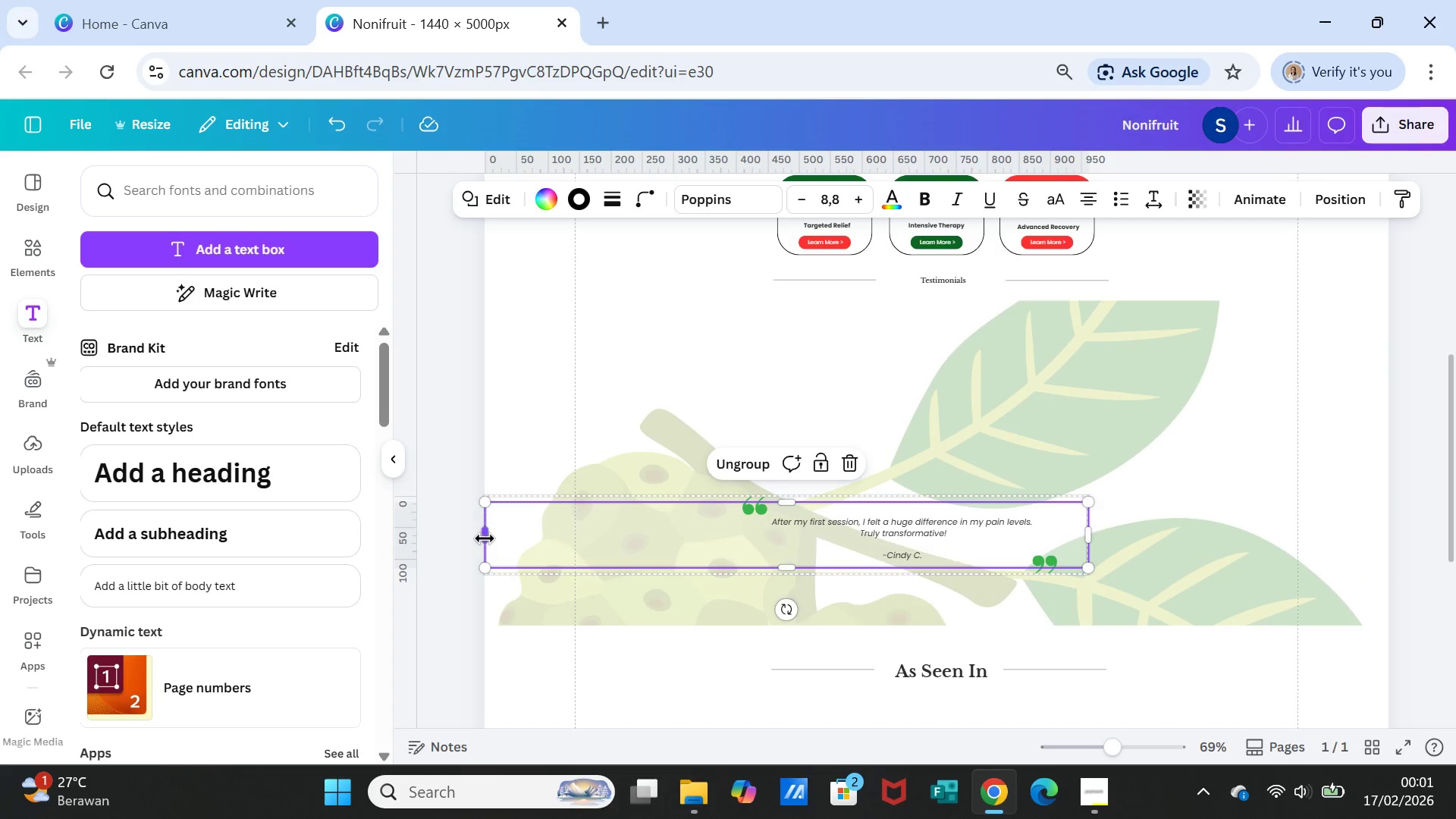 
left_click_drag(start_coordinate=[485, 538], to_coordinate=[686, 540])
 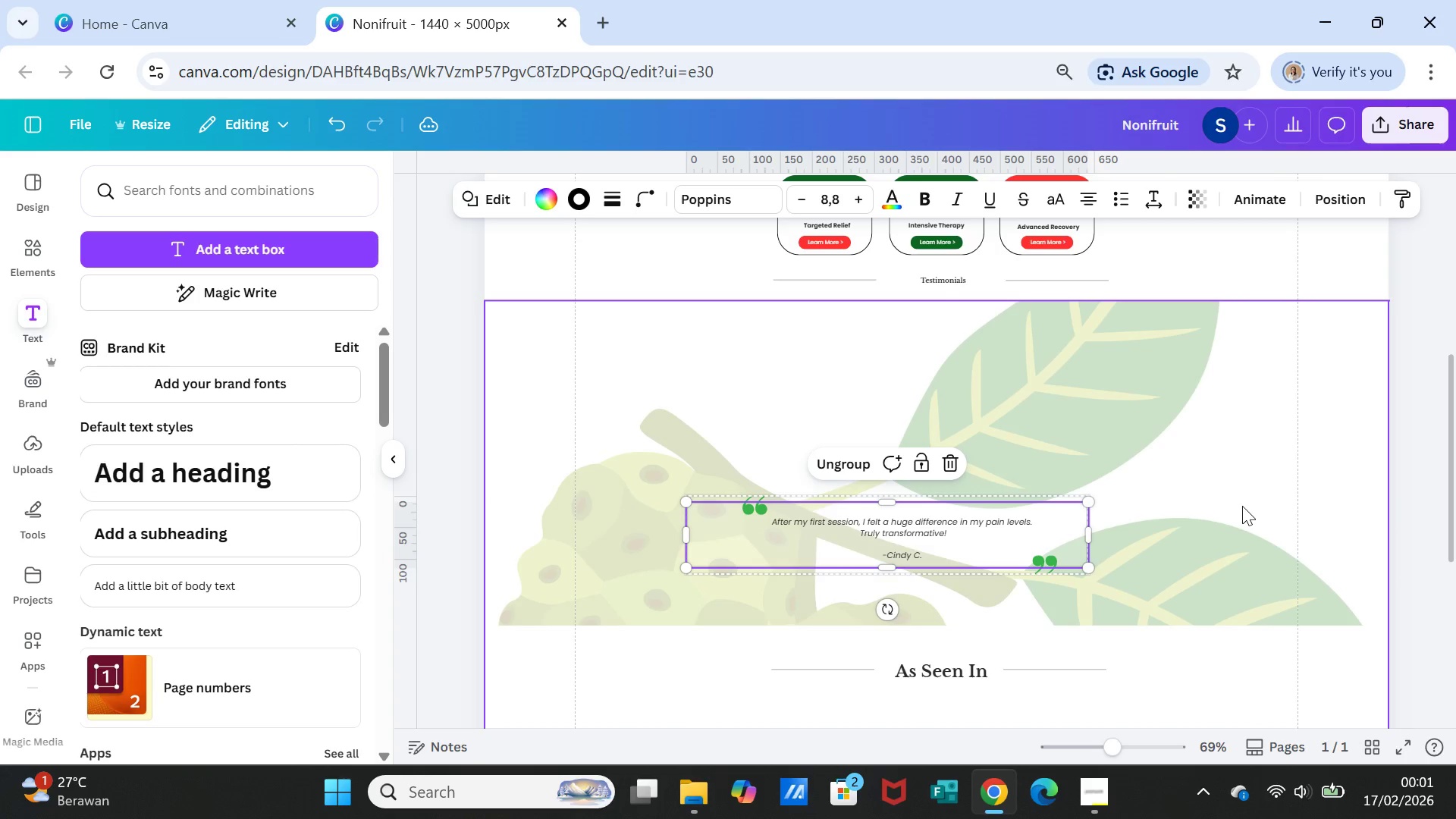 
left_click([1242, 506])
 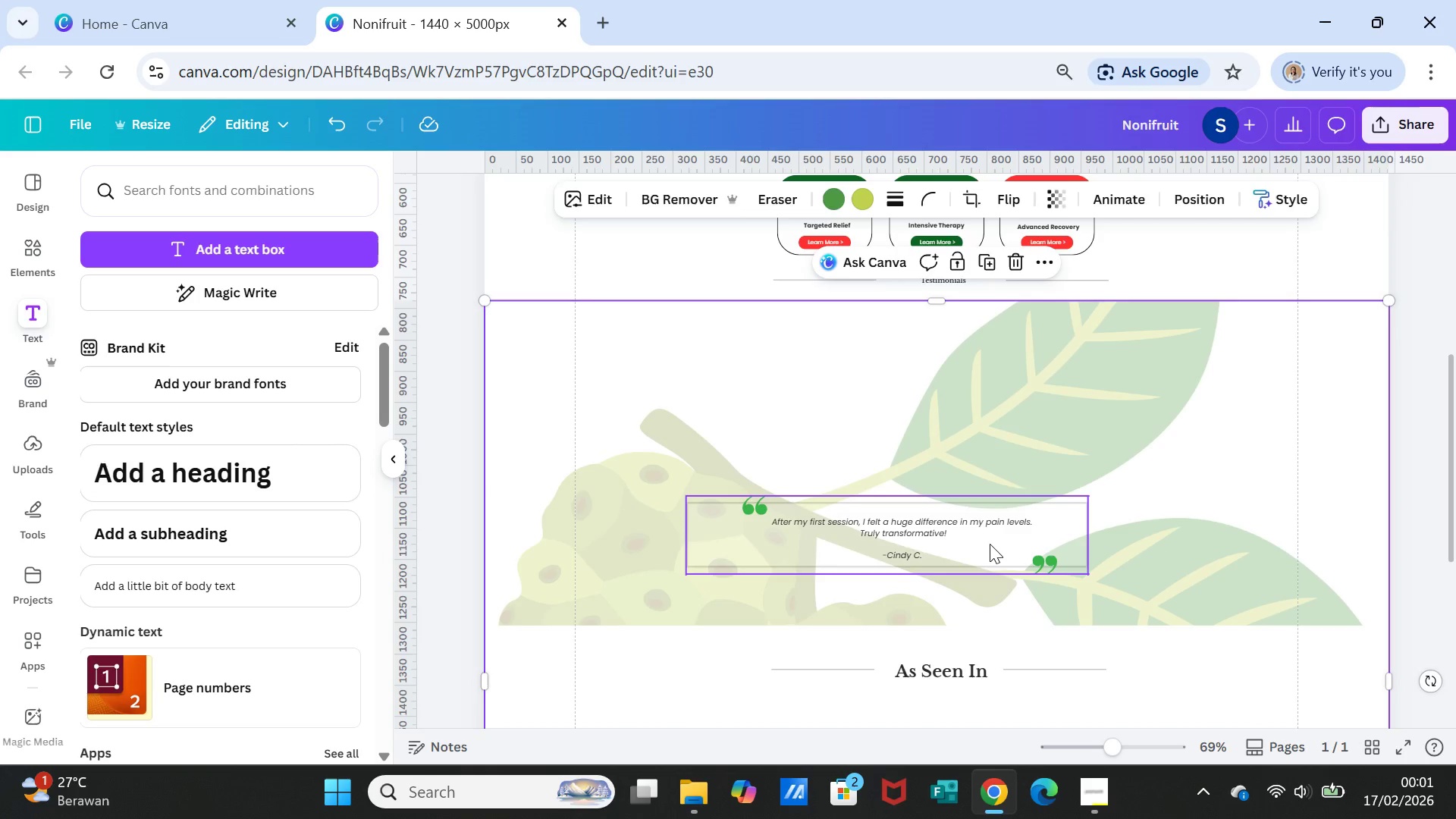 
left_click_drag(start_coordinate=[990, 544], to_coordinate=[1021, 554])
 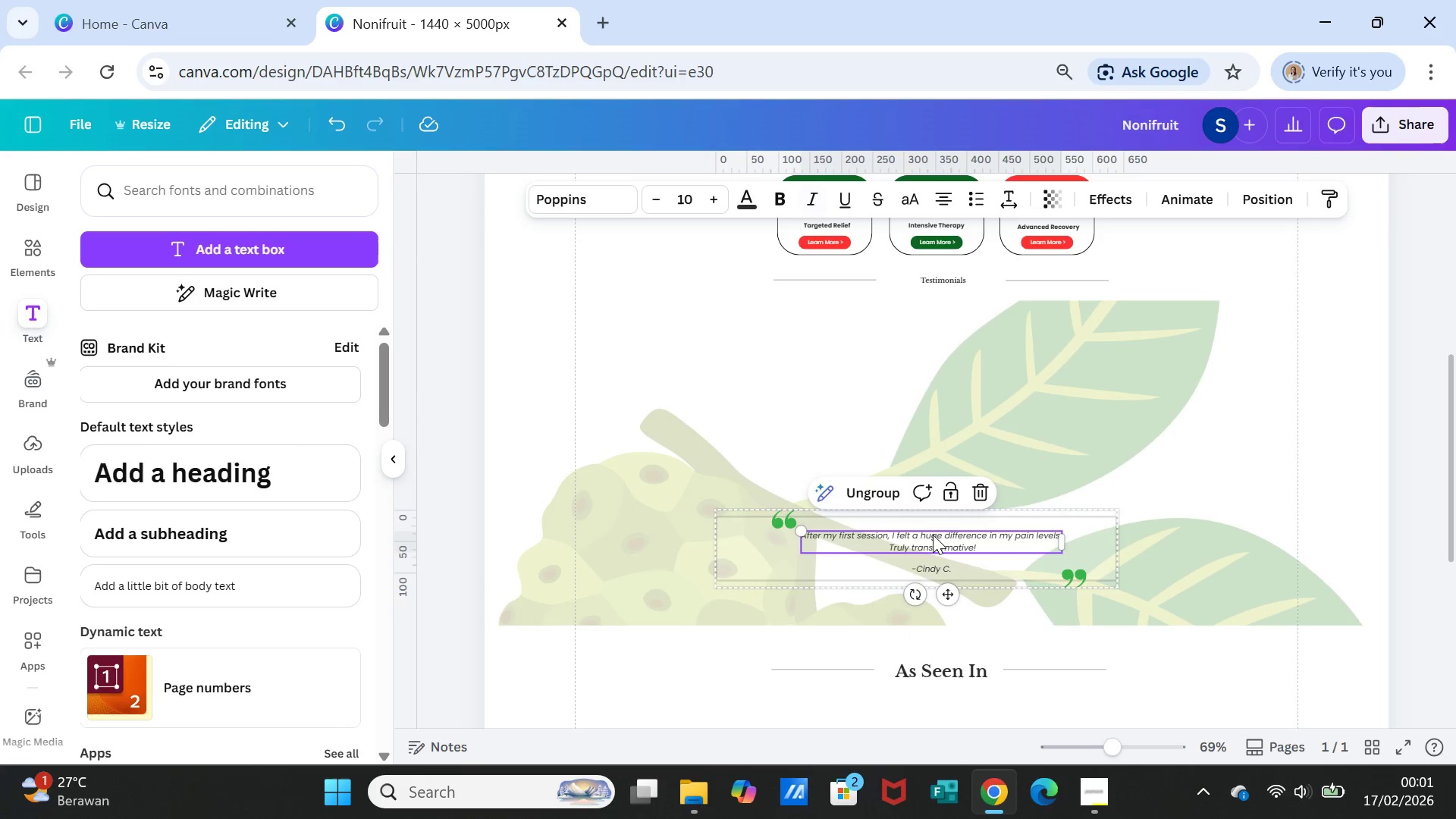 
double_click([933, 535])
 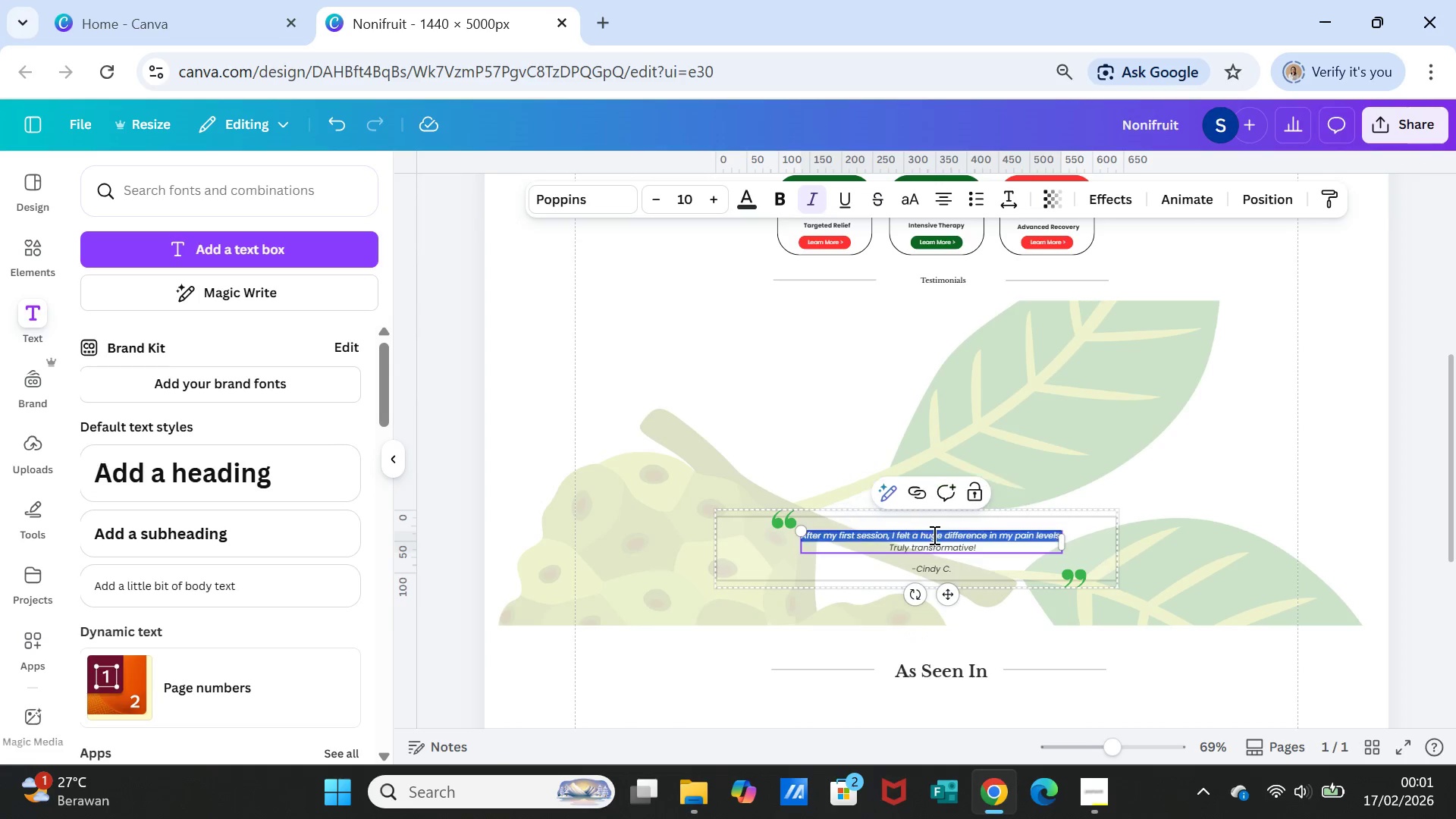 
triple_click([933, 535])
 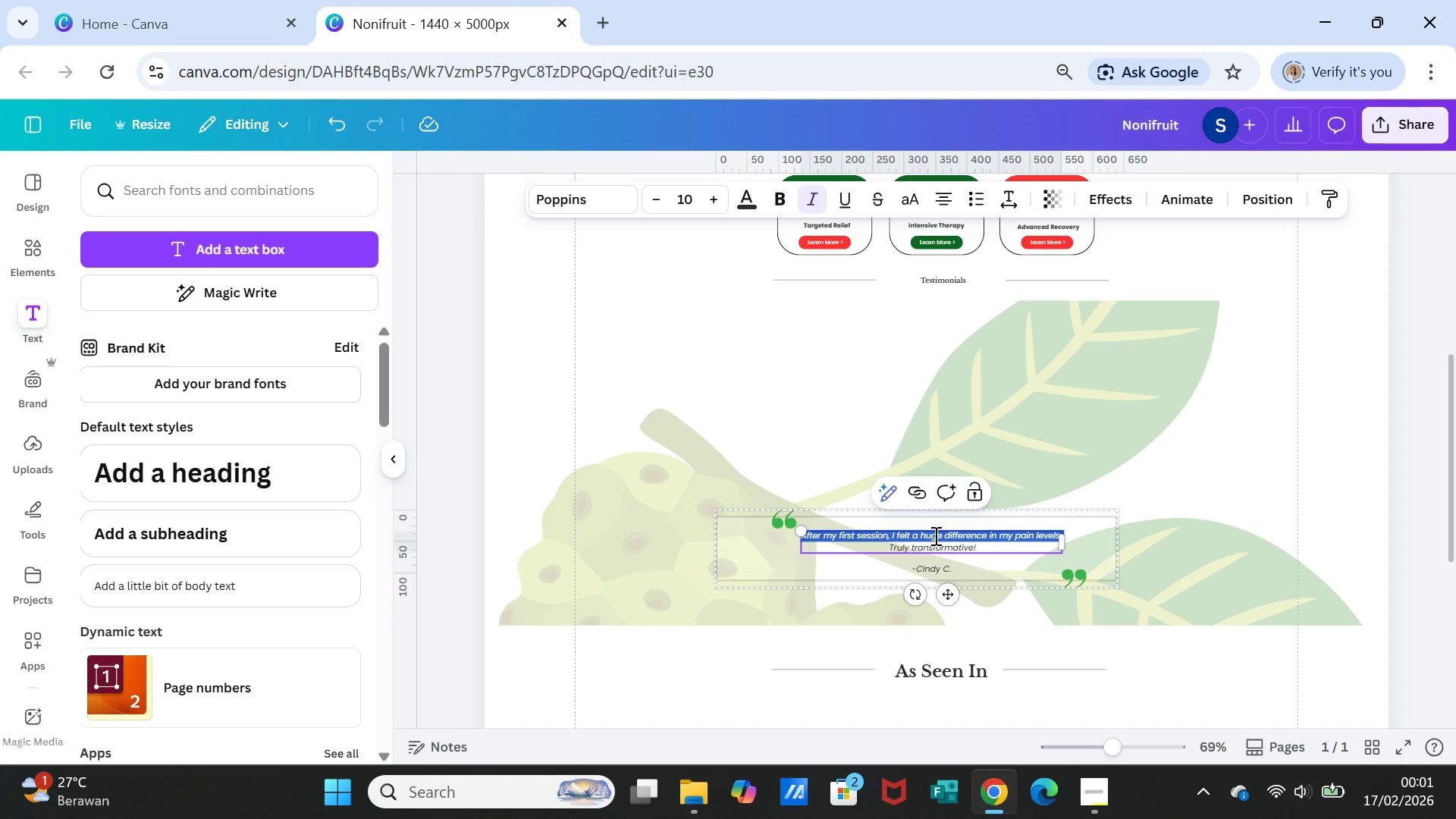 
double_click([934, 535])
 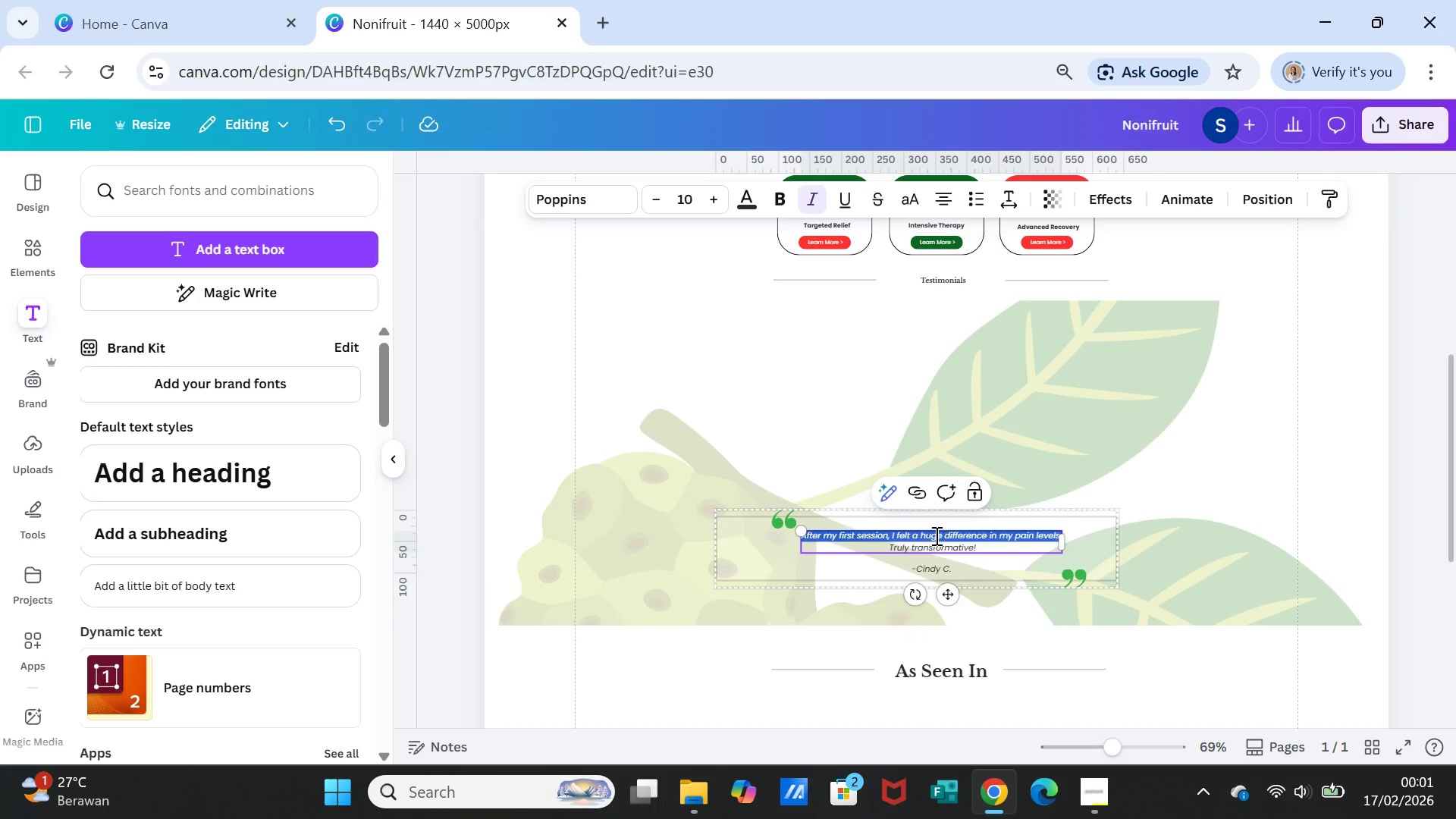 
triple_click([935, 535])
 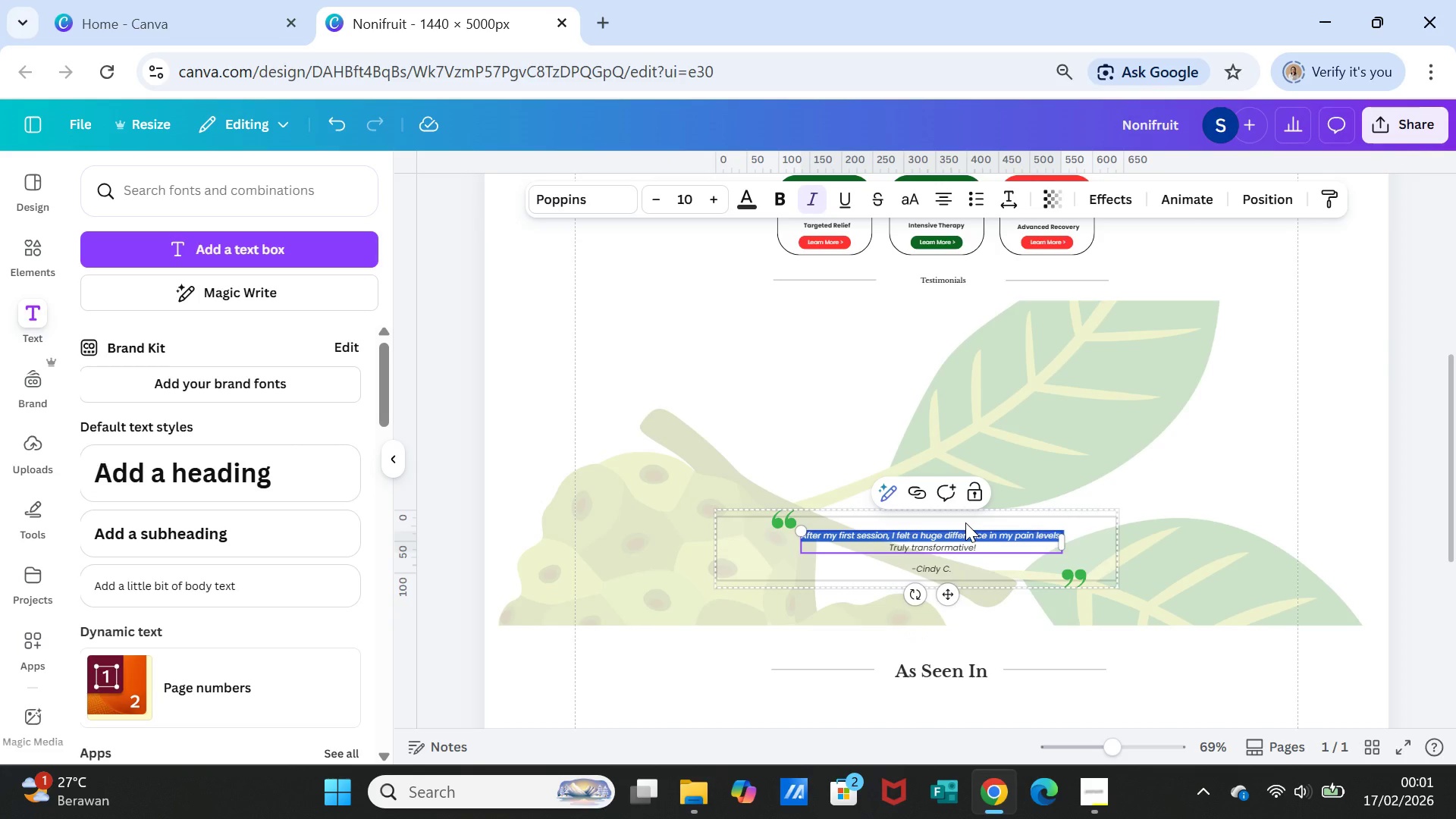 
key(Shift+ArrowDown)
 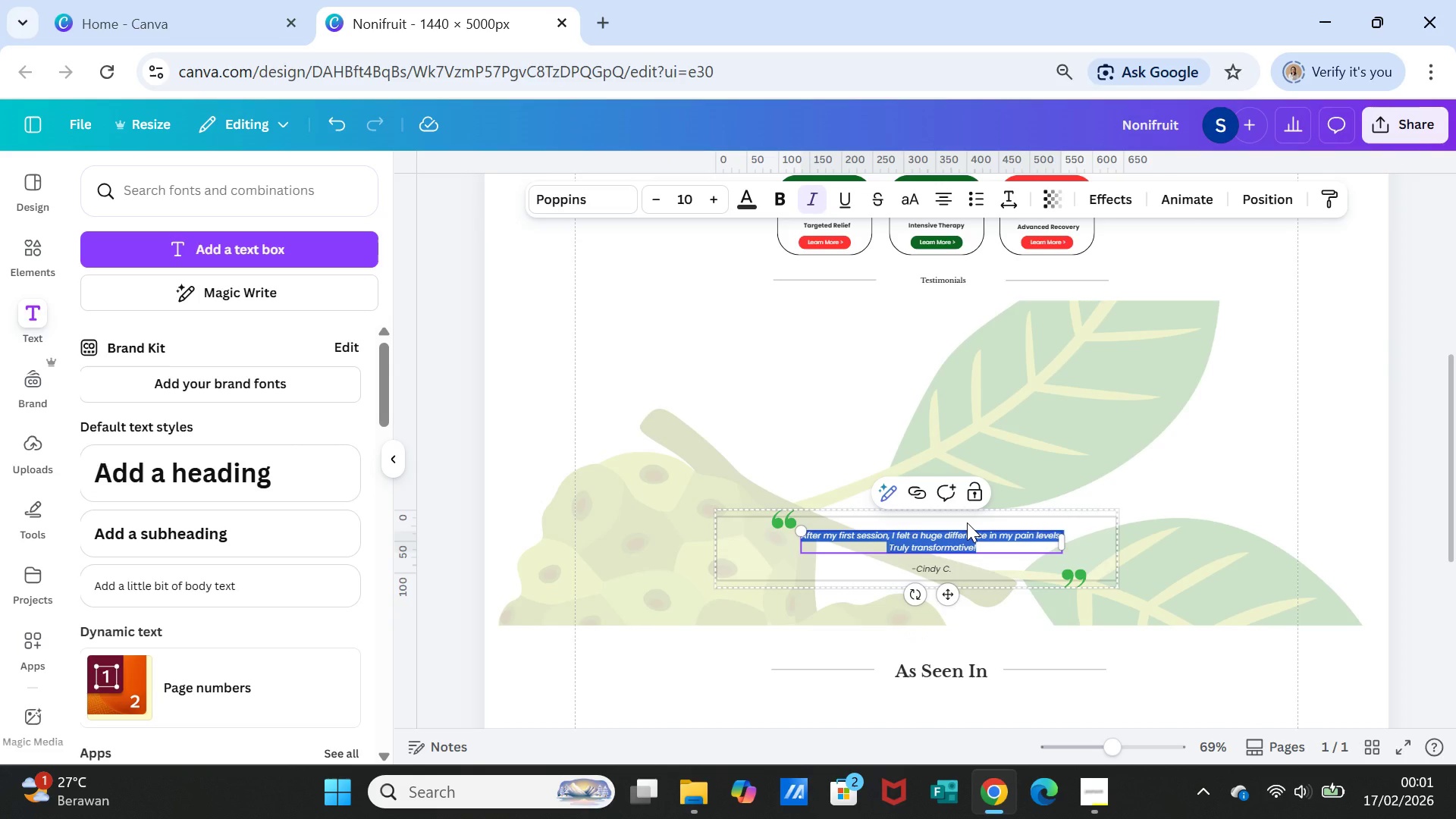 
key(Shift+ArrowDown)
 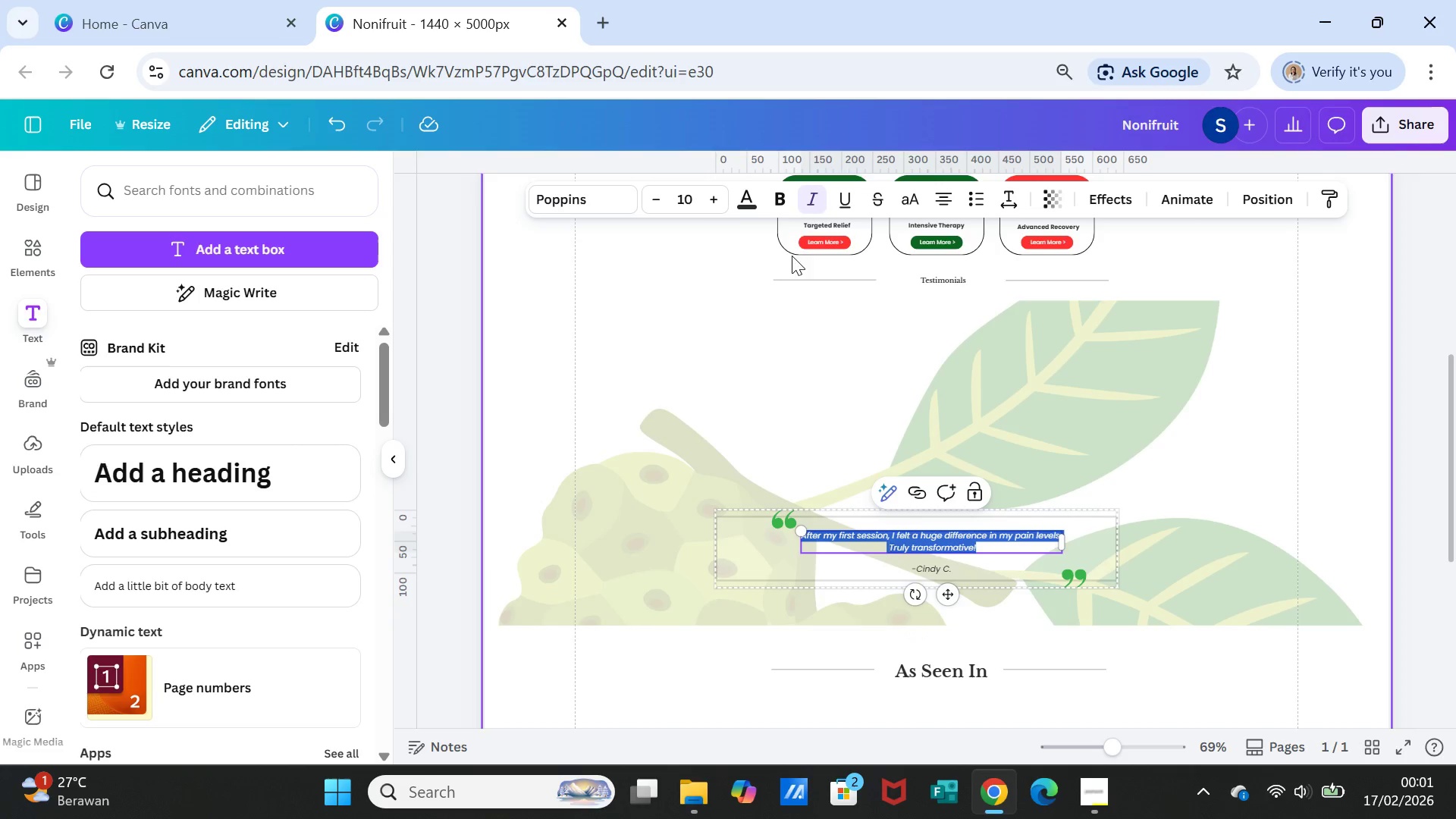 
left_click([690, 189])
 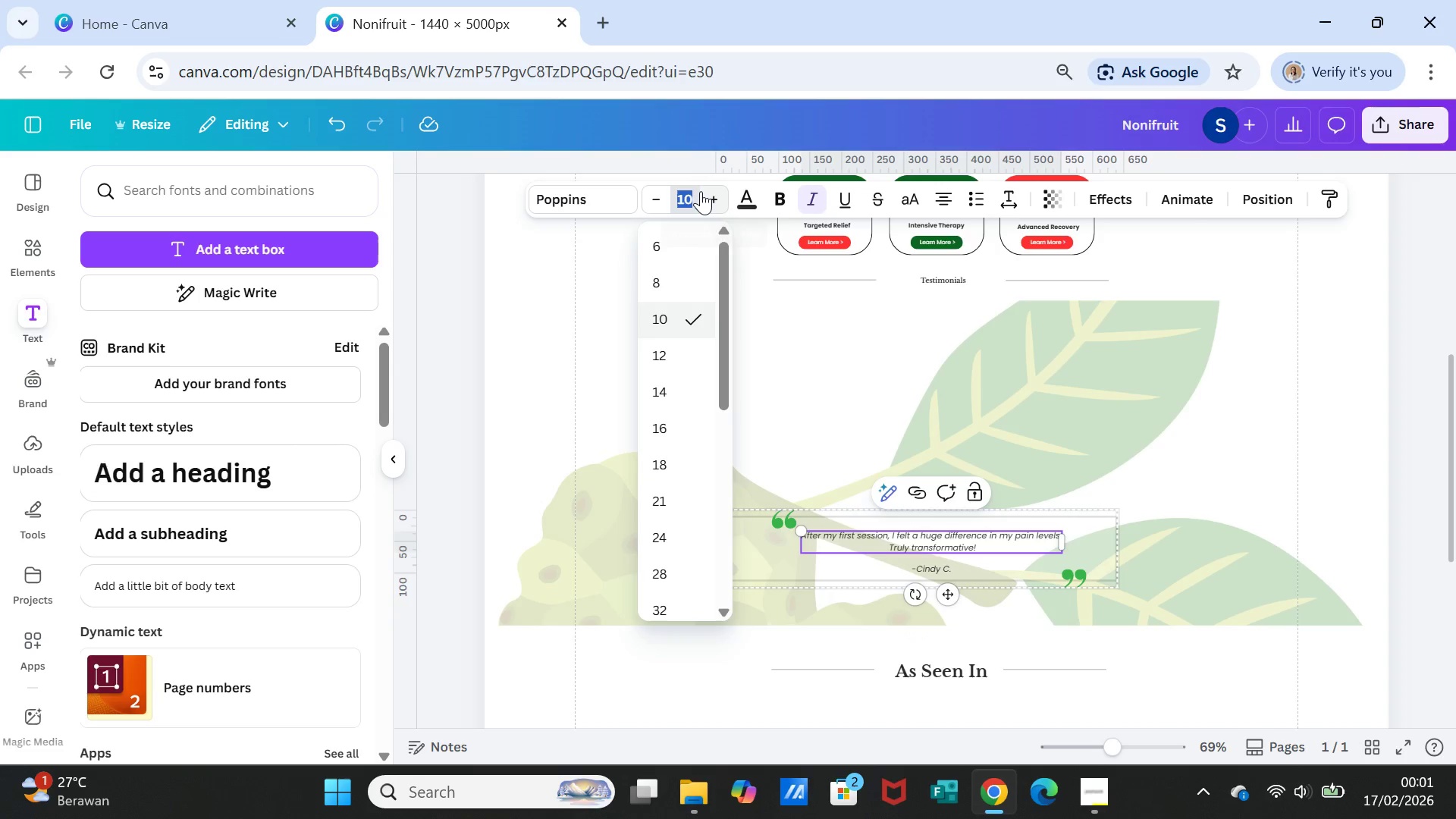 
type(25)
 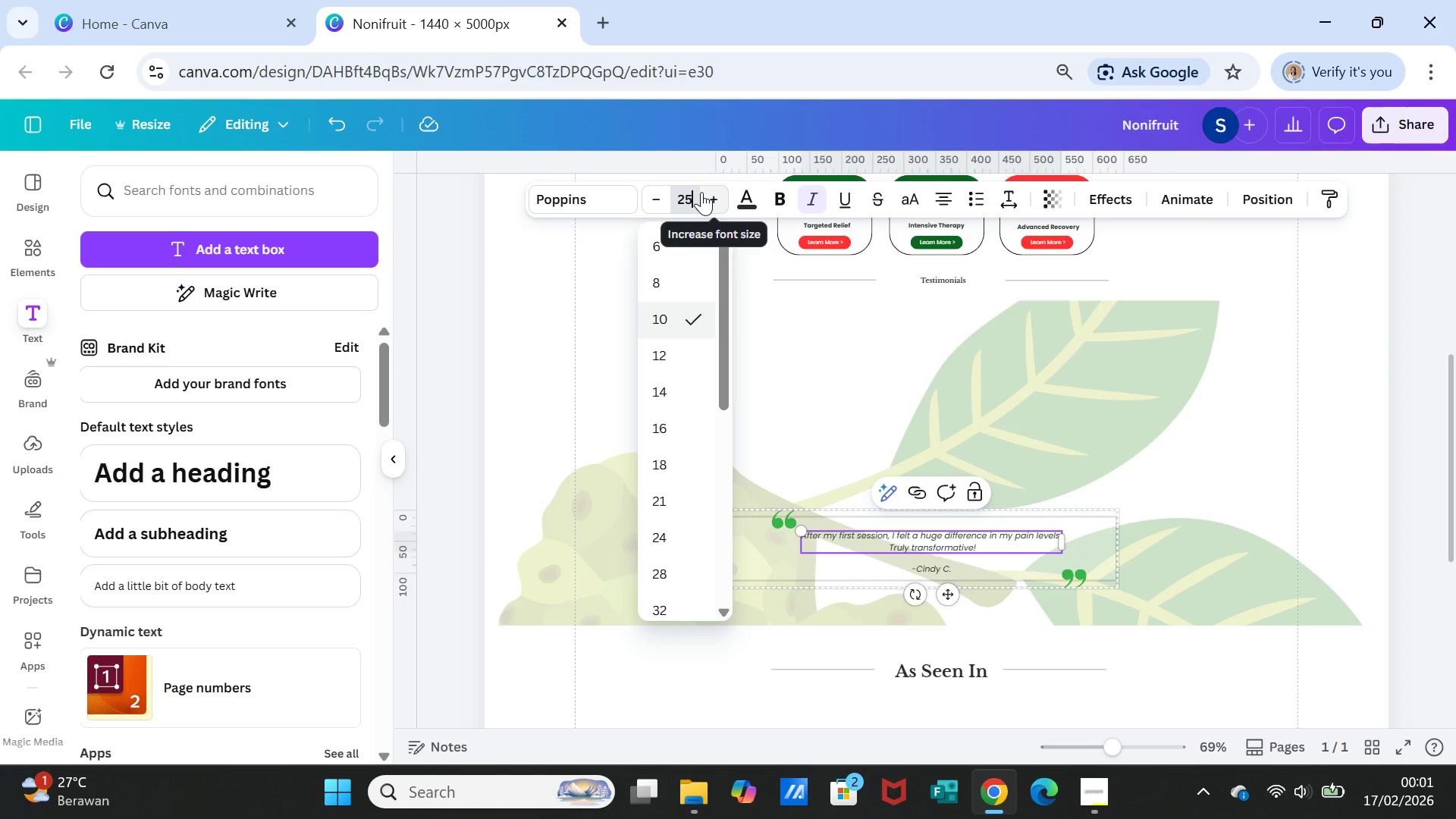 
key(Enter)
 